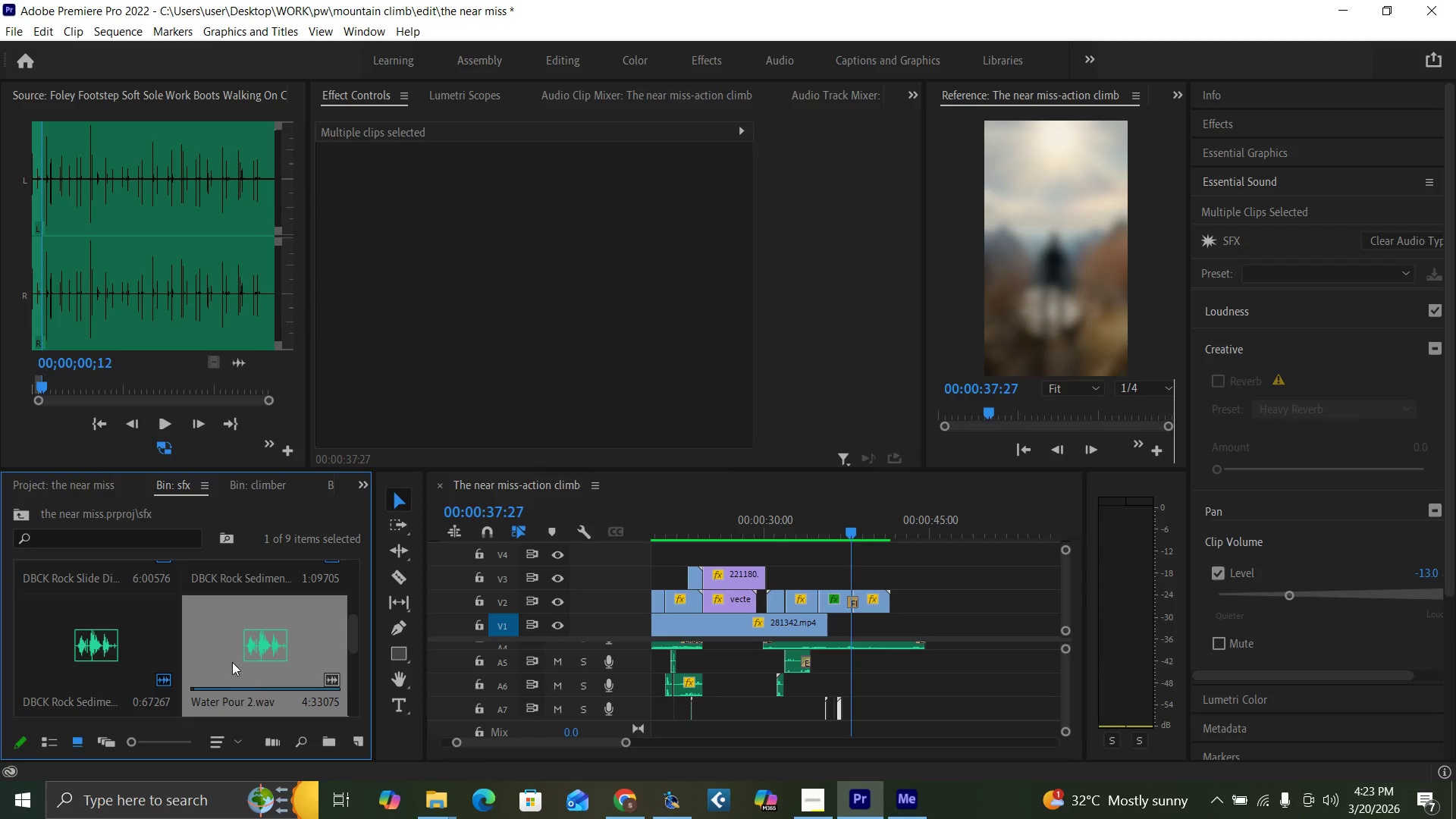 
left_click_drag(start_coordinate=[230, 651], to_coordinate=[686, 742])
 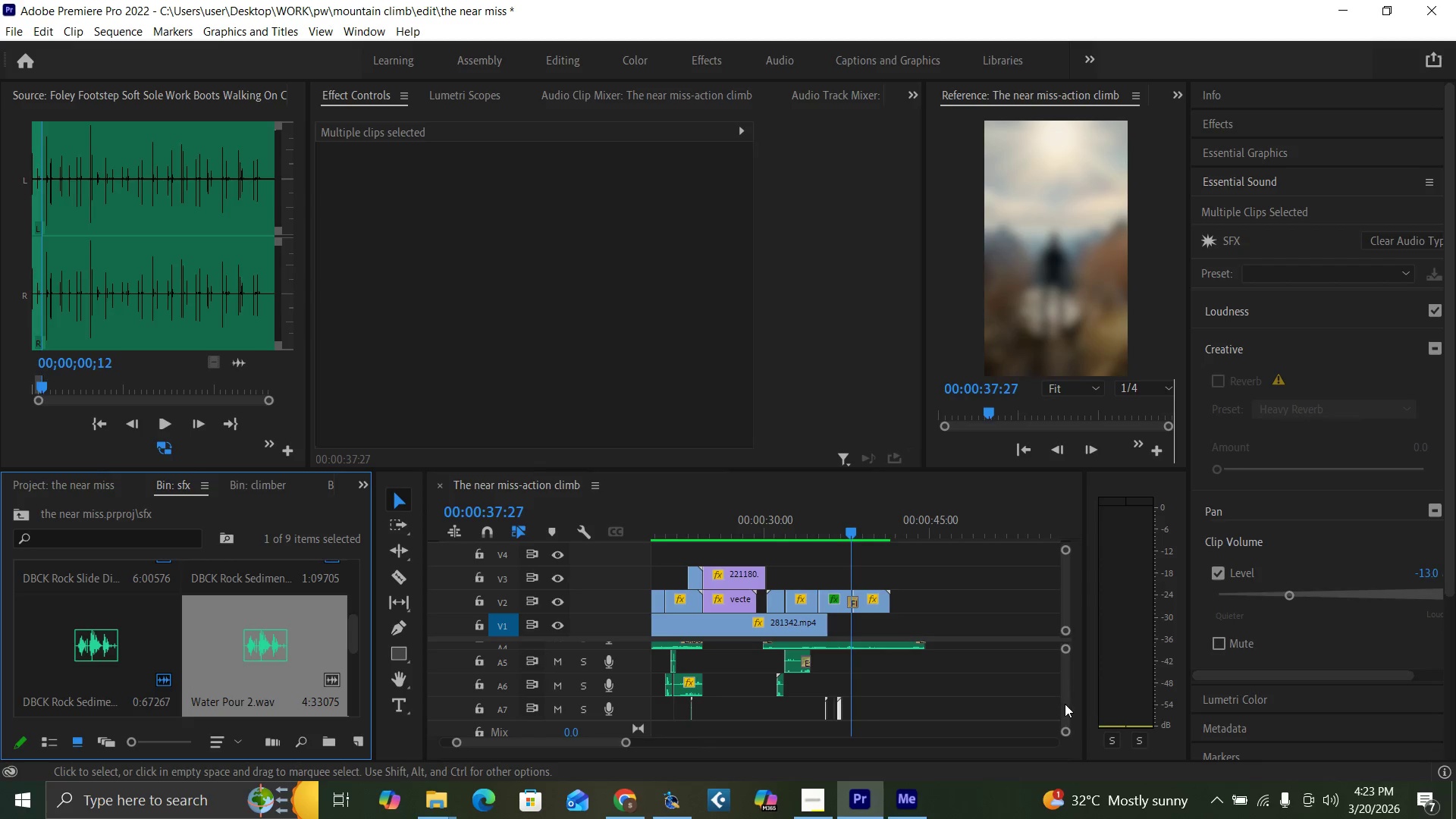 
left_click_drag(start_coordinate=[1065, 704], to_coordinate=[1067, 717])
 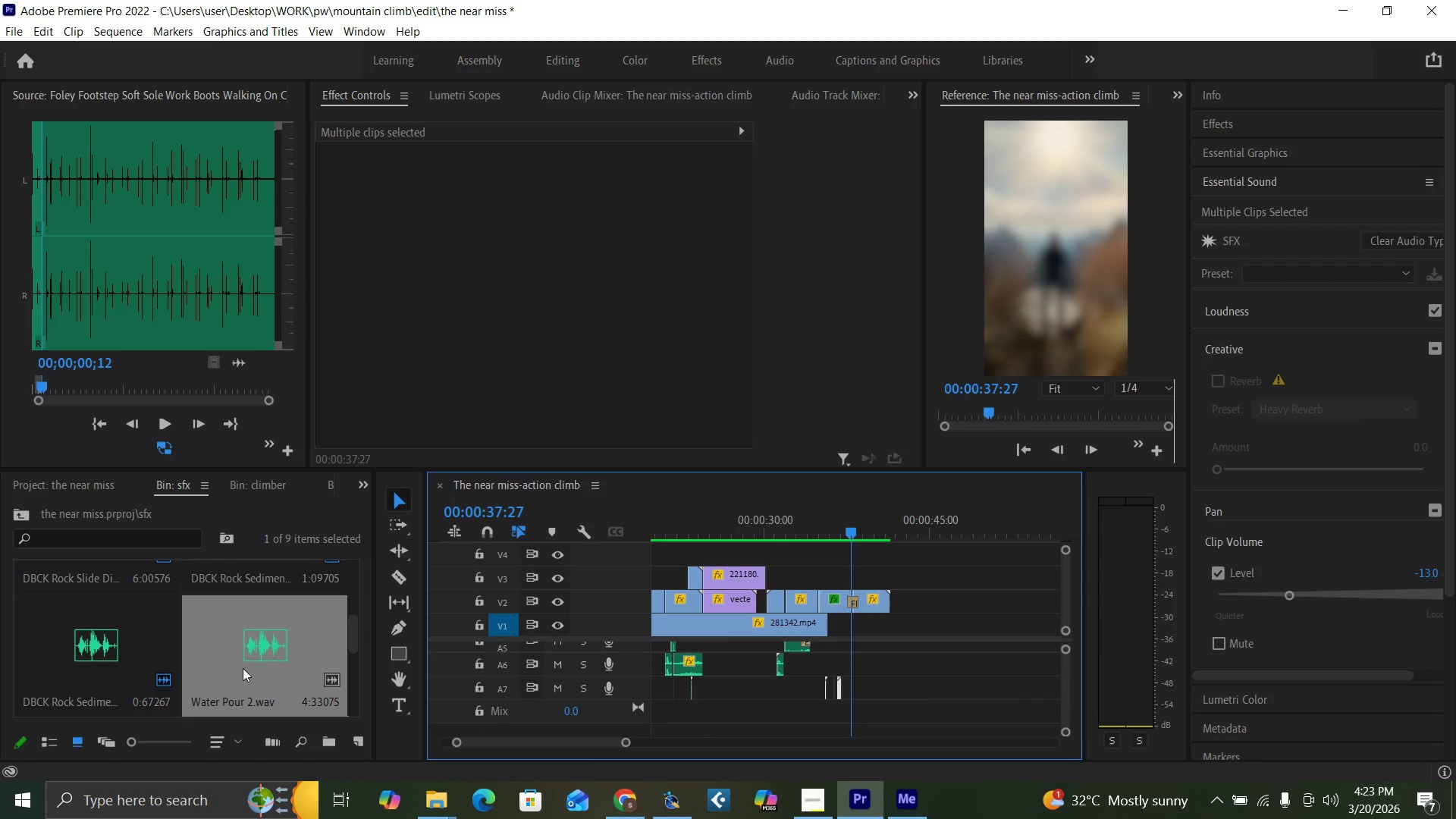 
left_click_drag(start_coordinate=[243, 654], to_coordinate=[703, 727])
 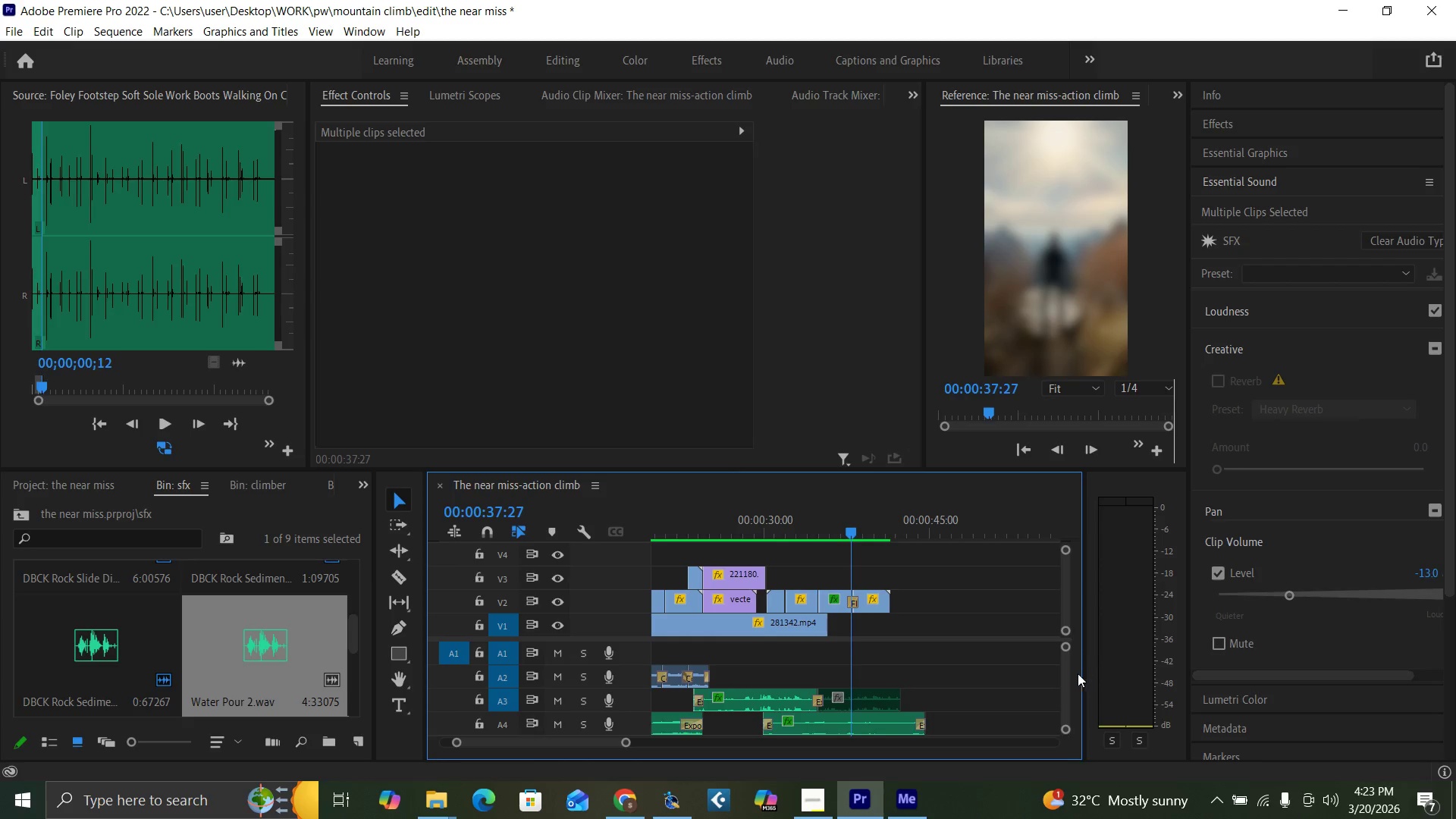 
left_click_drag(start_coordinate=[1065, 688], to_coordinate=[1065, 714])
 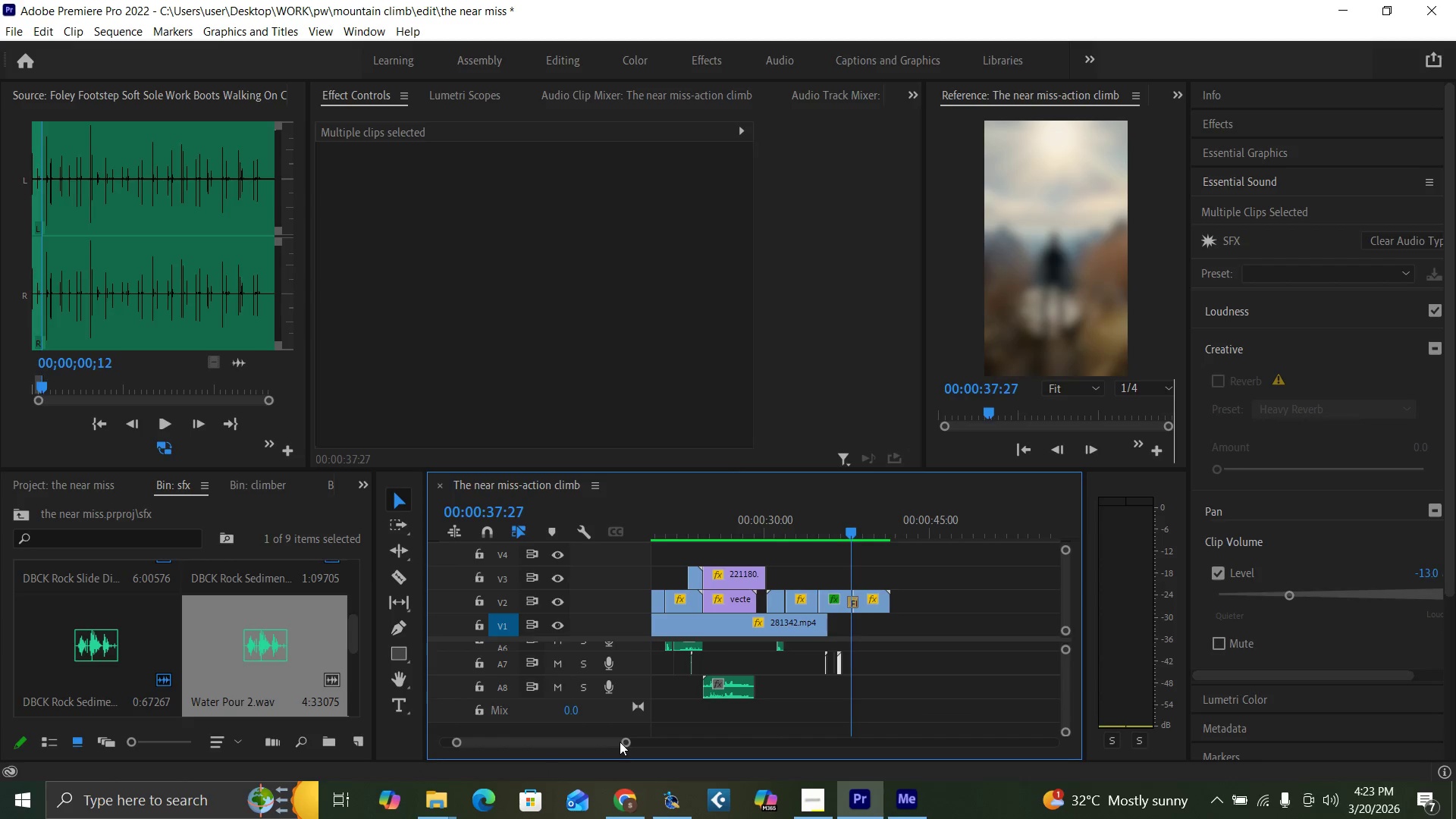 
left_click_drag(start_coordinate=[625, 742], to_coordinate=[599, 755])
 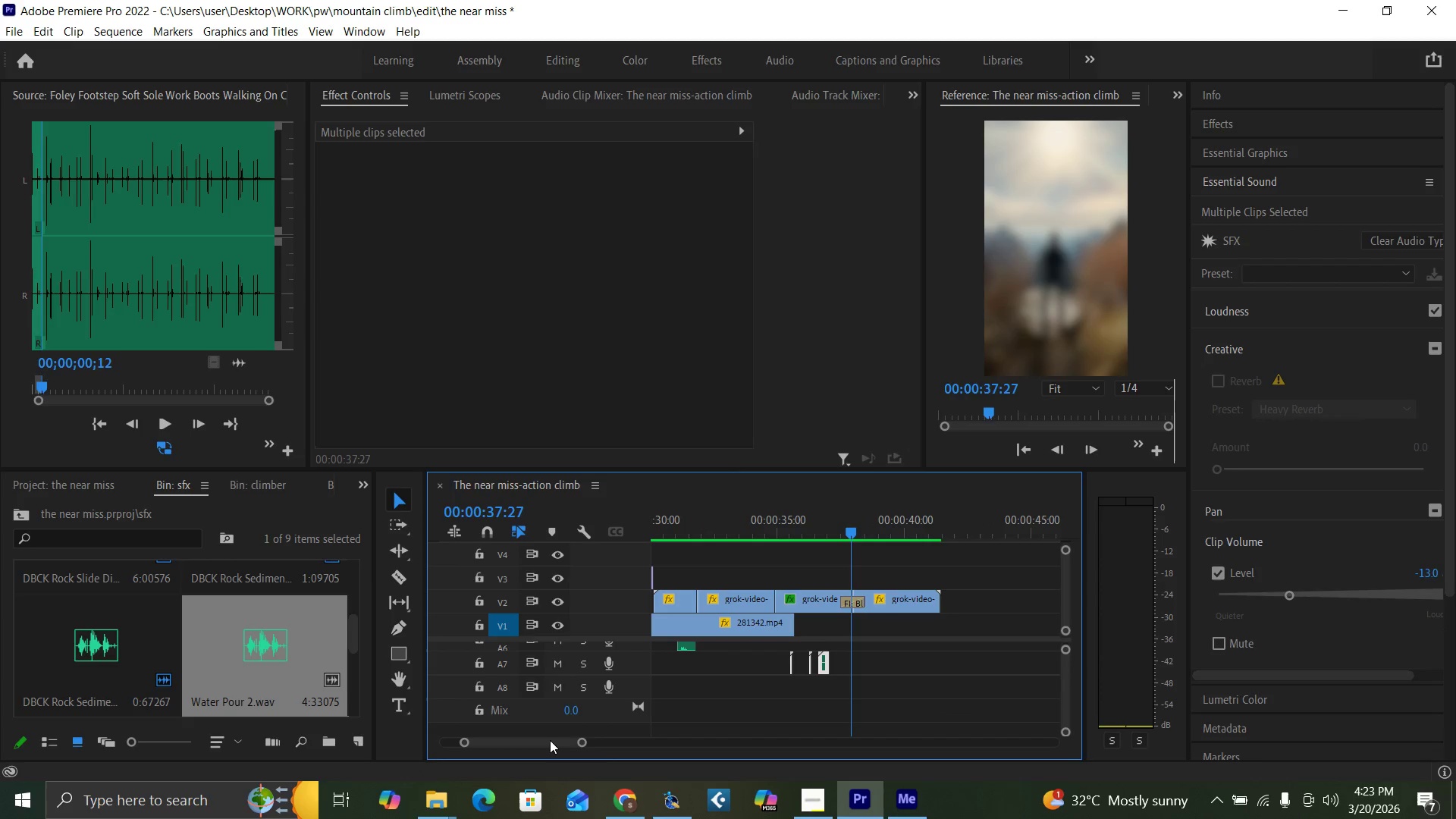 
left_click_drag(start_coordinate=[547, 738], to_coordinate=[541, 737])
 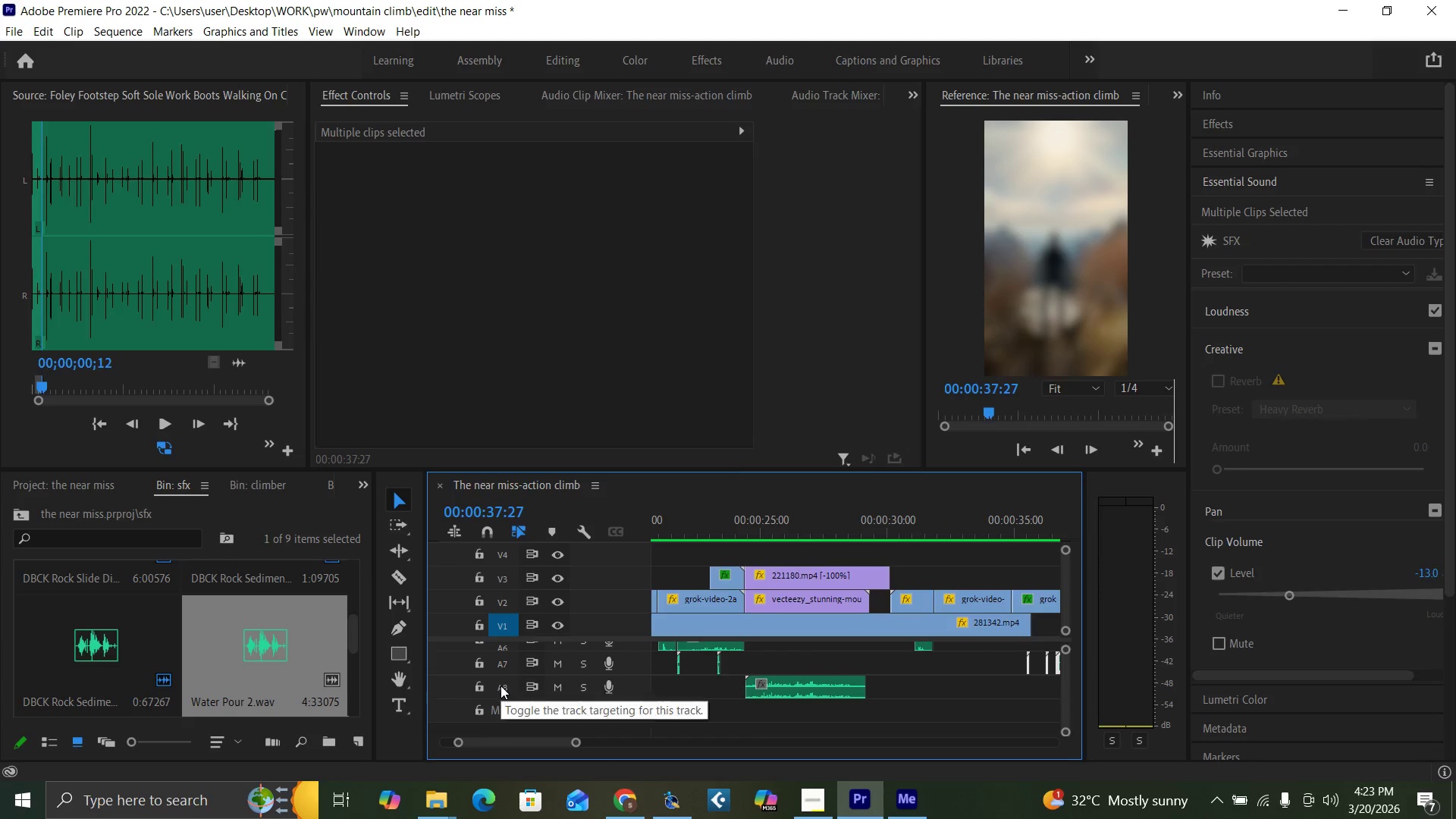 
double_click([500, 686])
 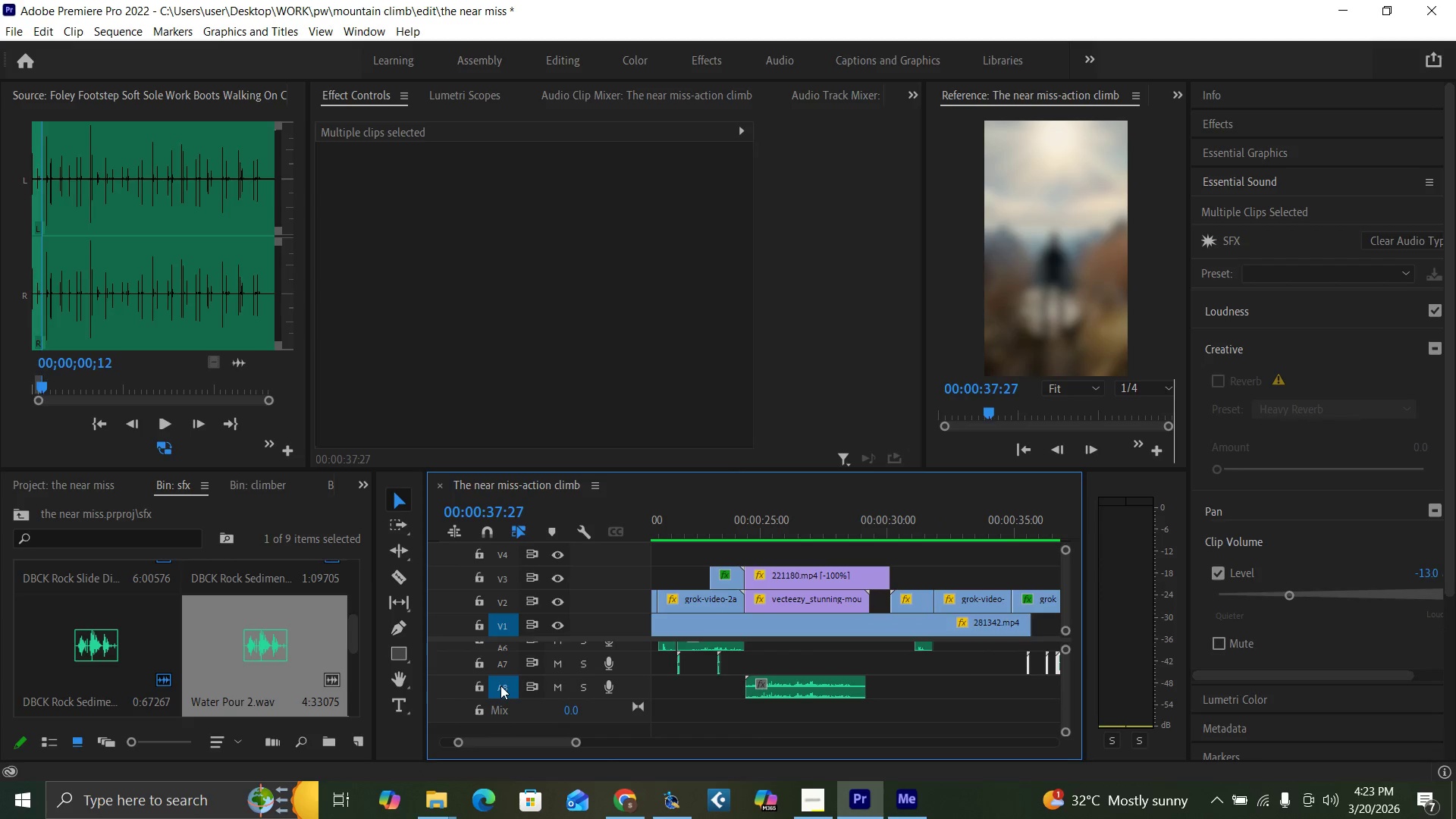 
double_click([500, 686])
 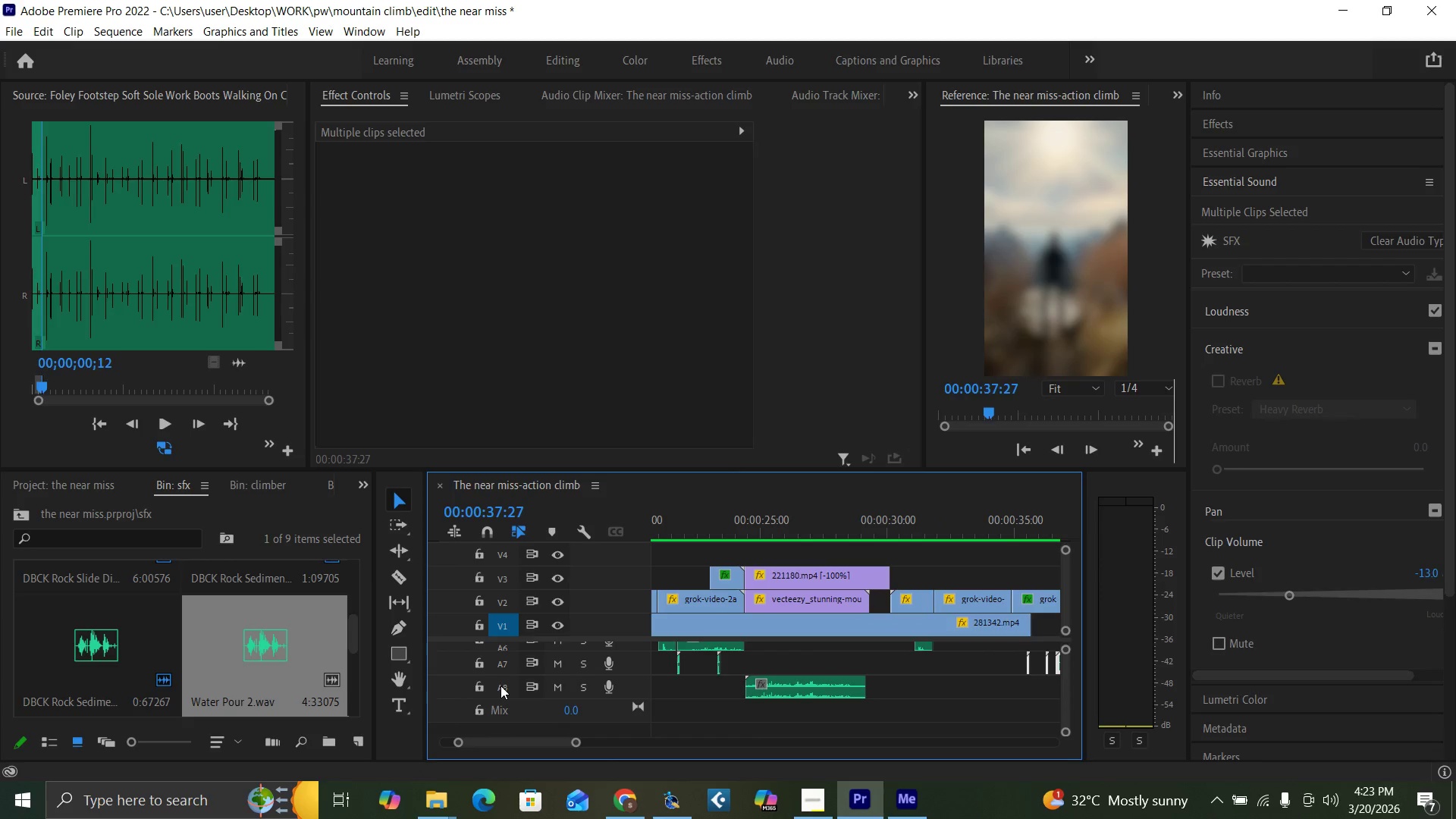 
triple_click([500, 686])
 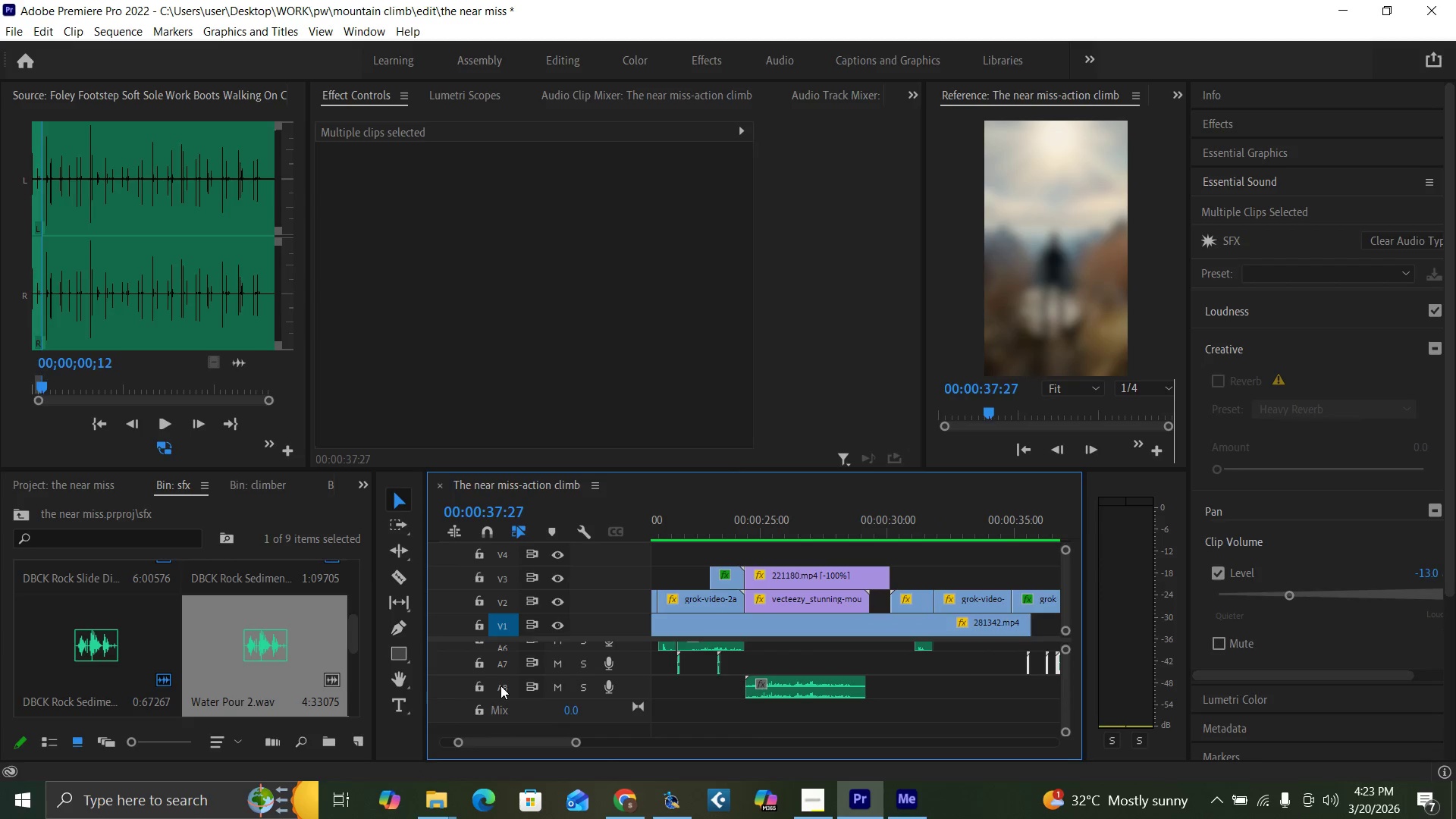 
triple_click([500, 686])
 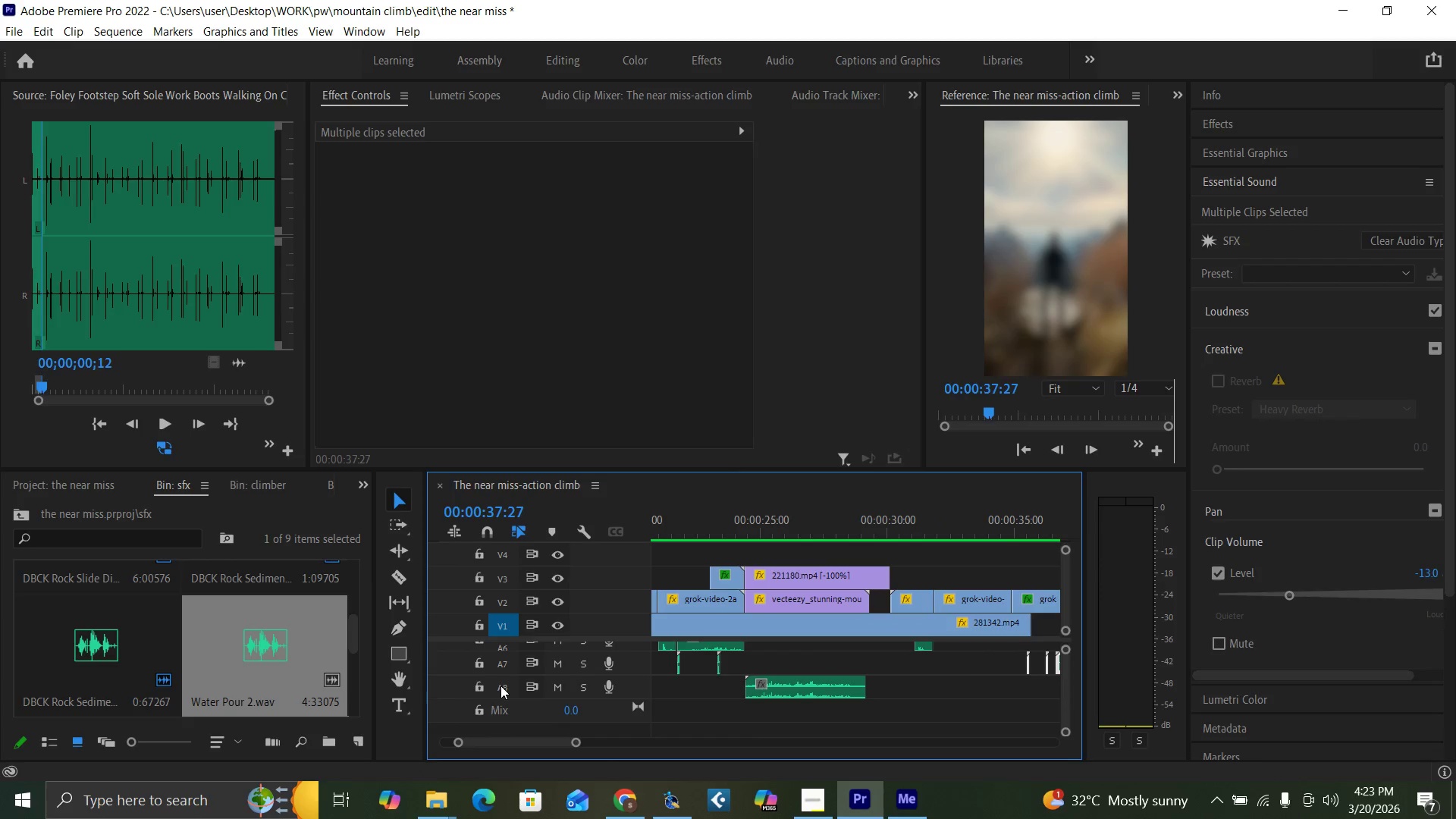 
right_click([500, 686])
 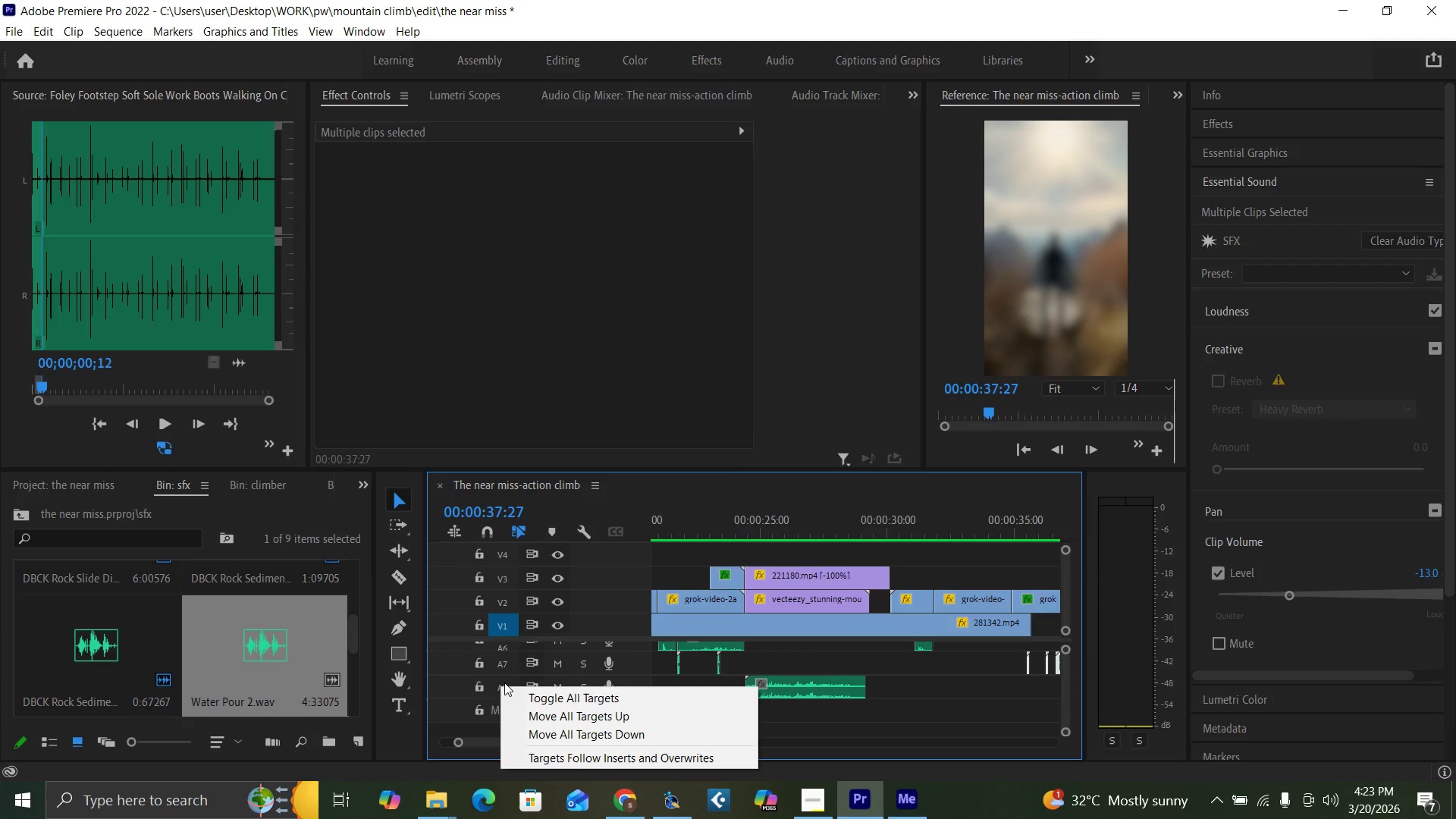 
left_click([504, 678])
 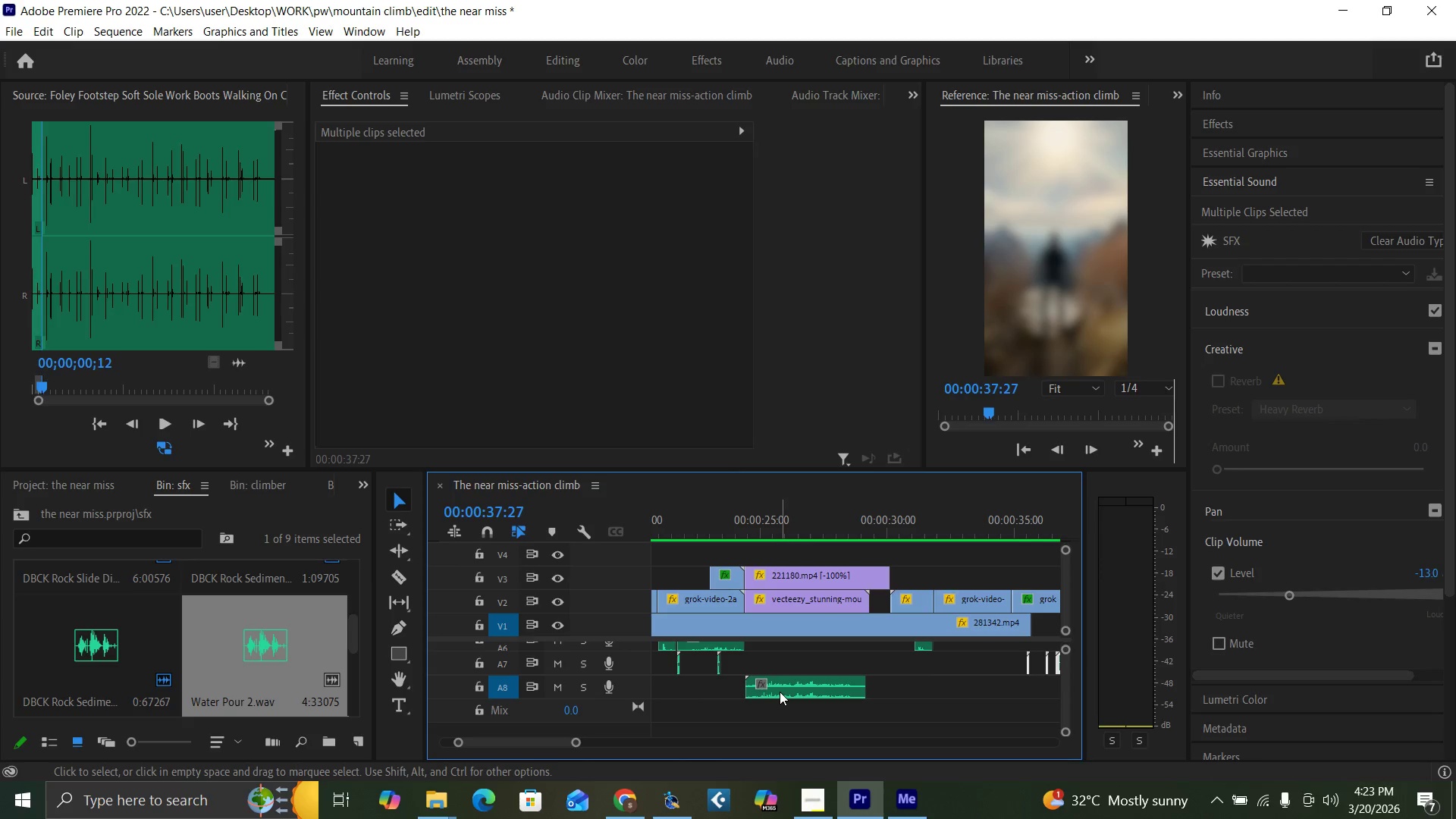 
left_click([780, 692])
 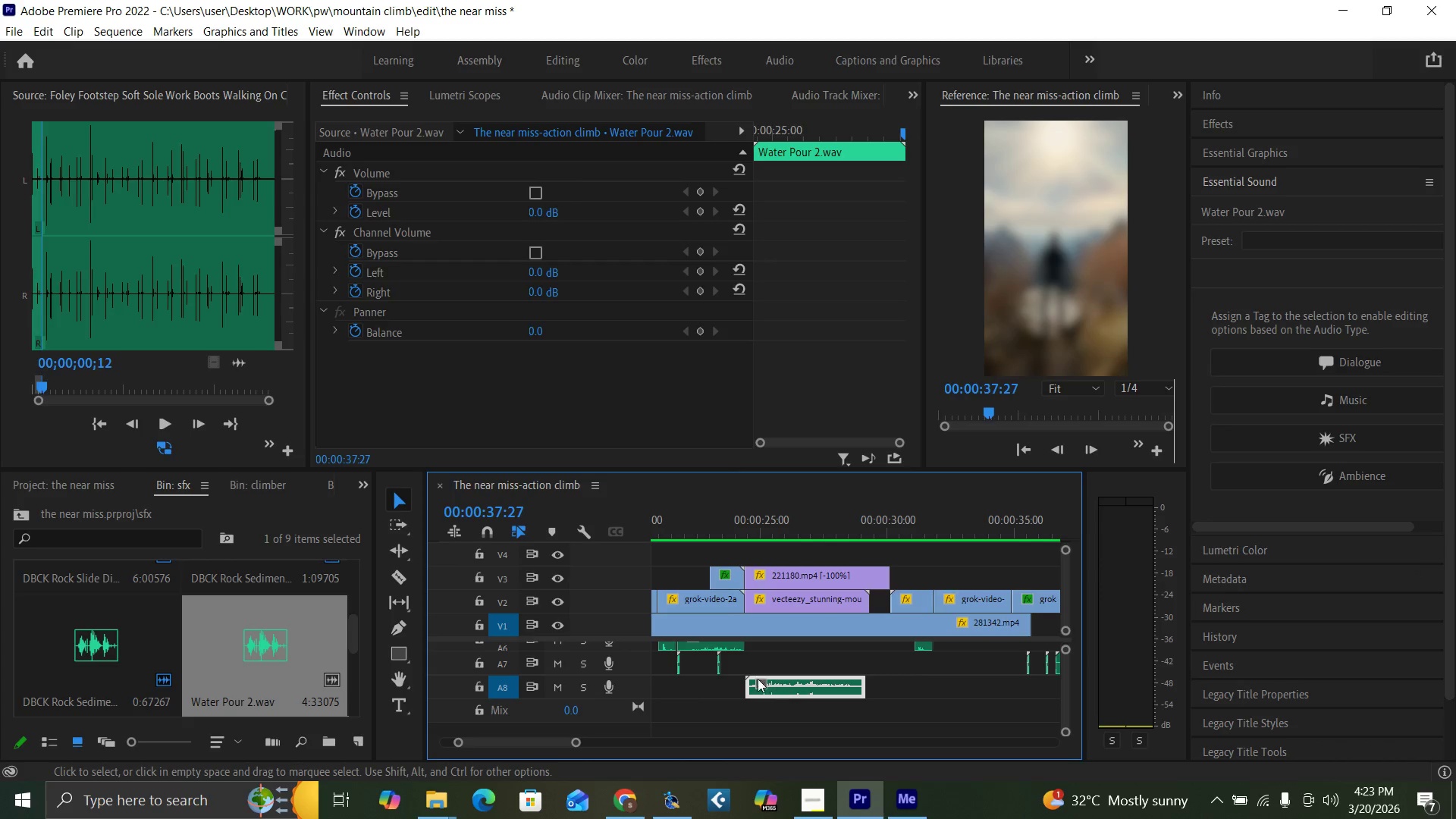 
left_click([730, 516])
 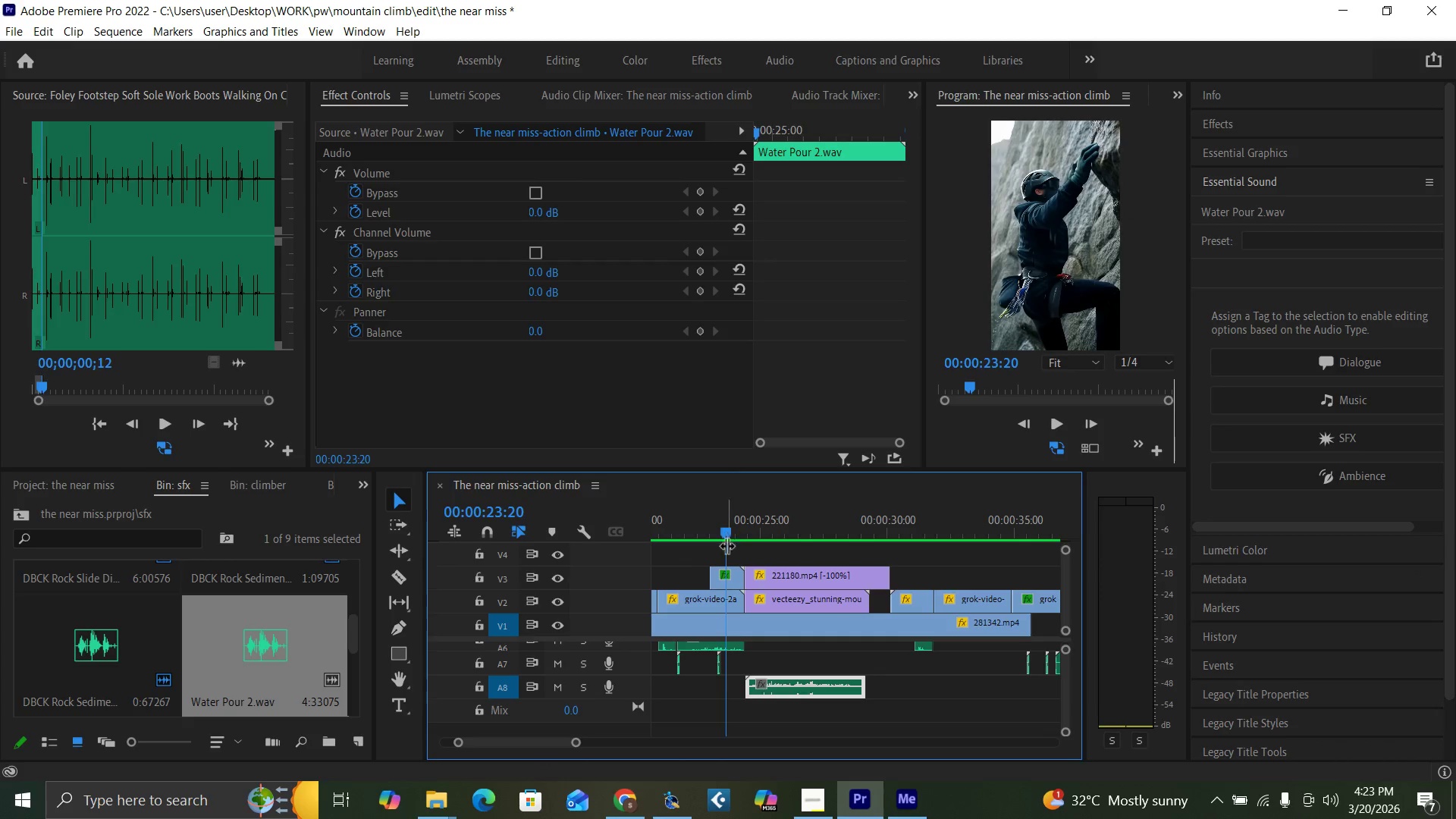 
key(Space)
 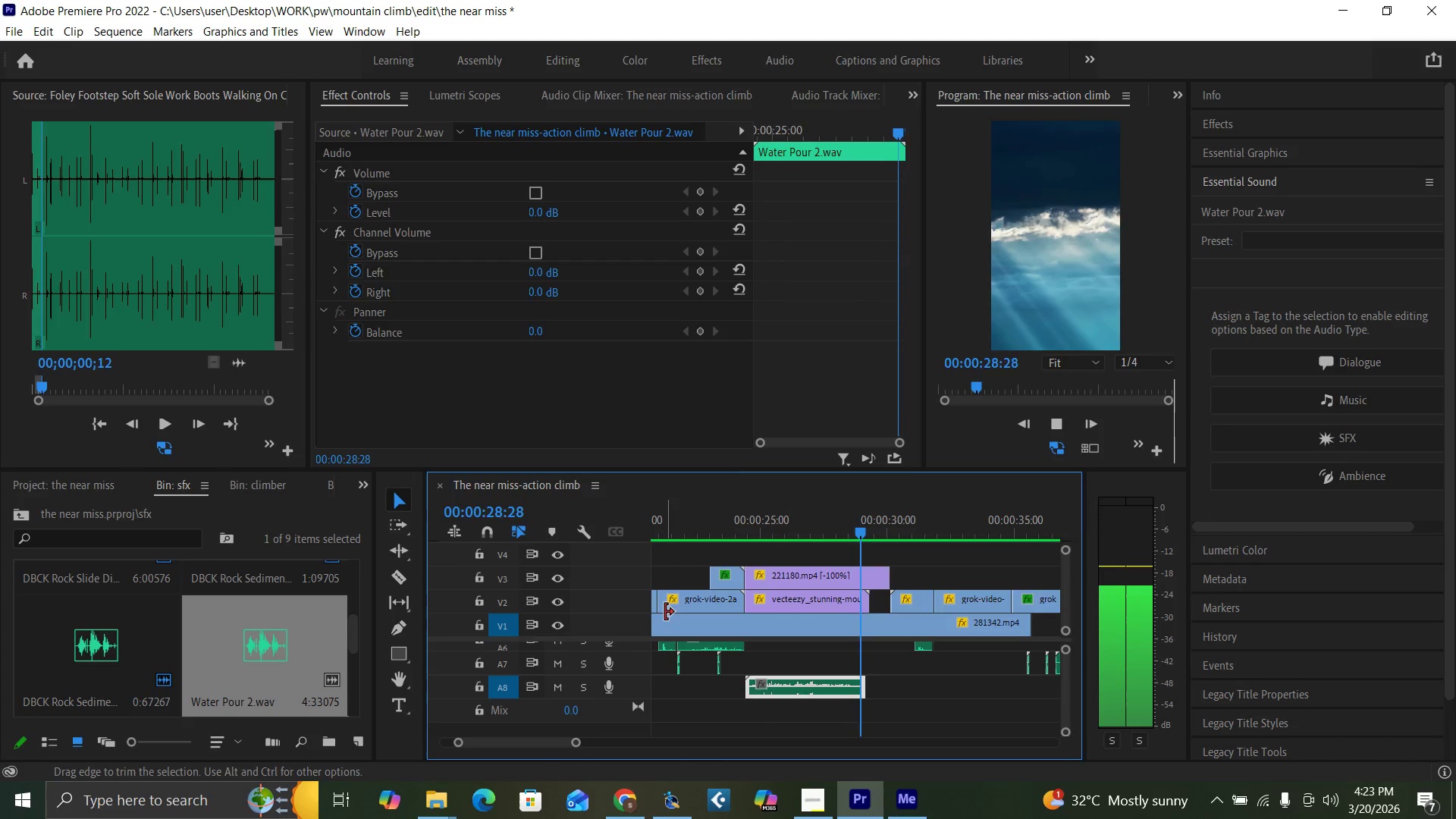 
wait(7.95)
 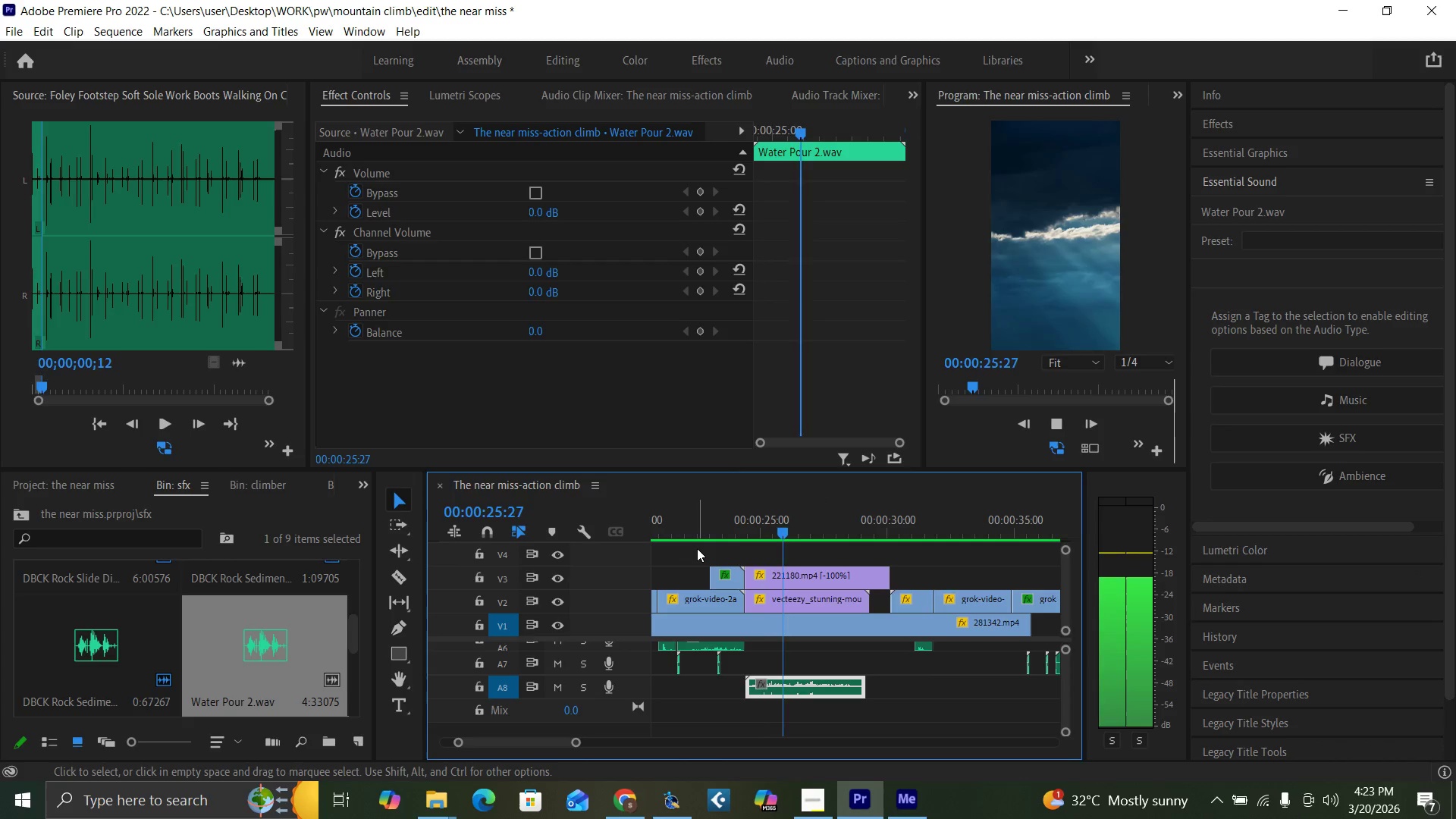 
key(Space)
 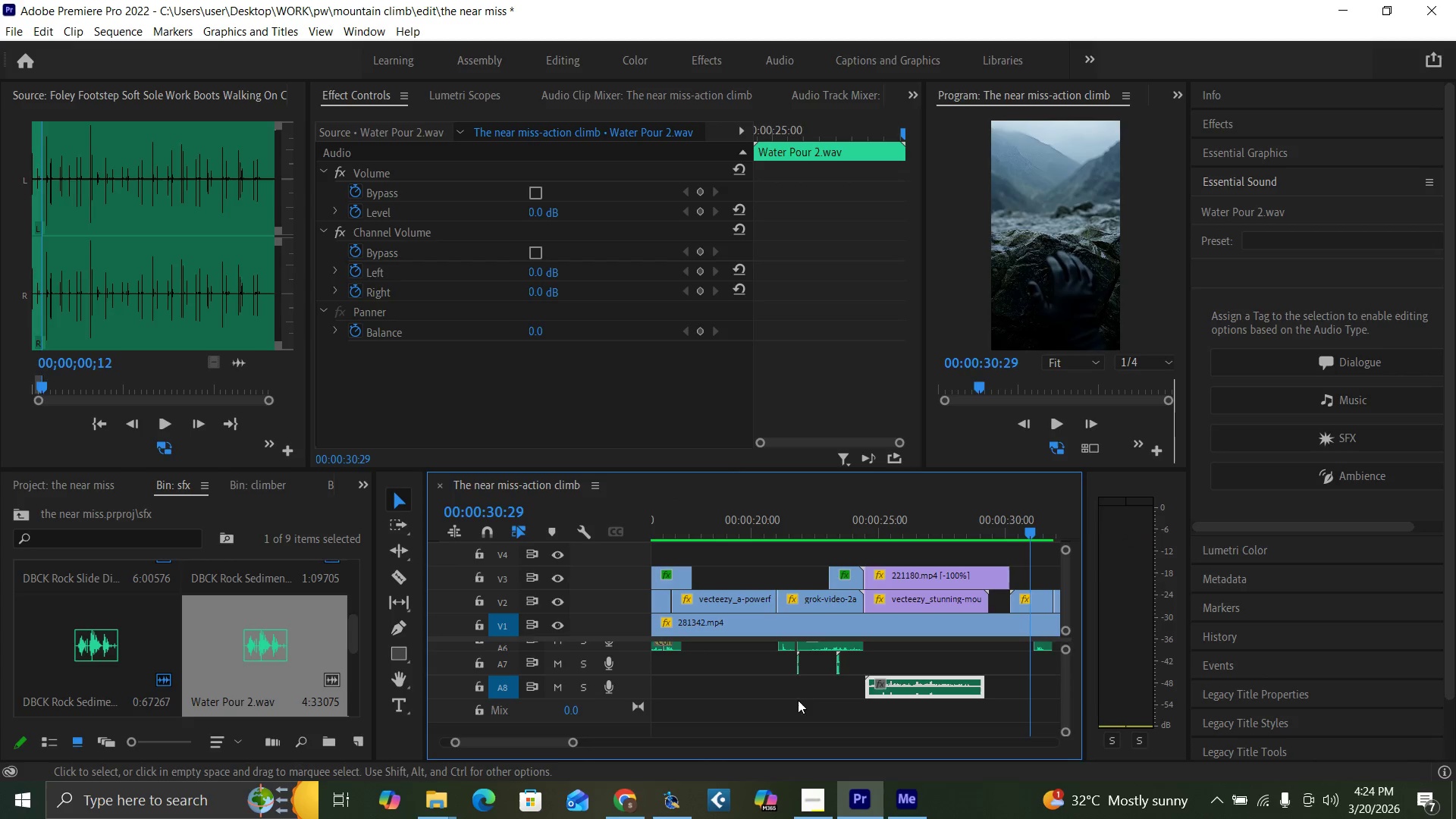 
left_click_drag(start_coordinate=[908, 688], to_coordinate=[721, 680])
 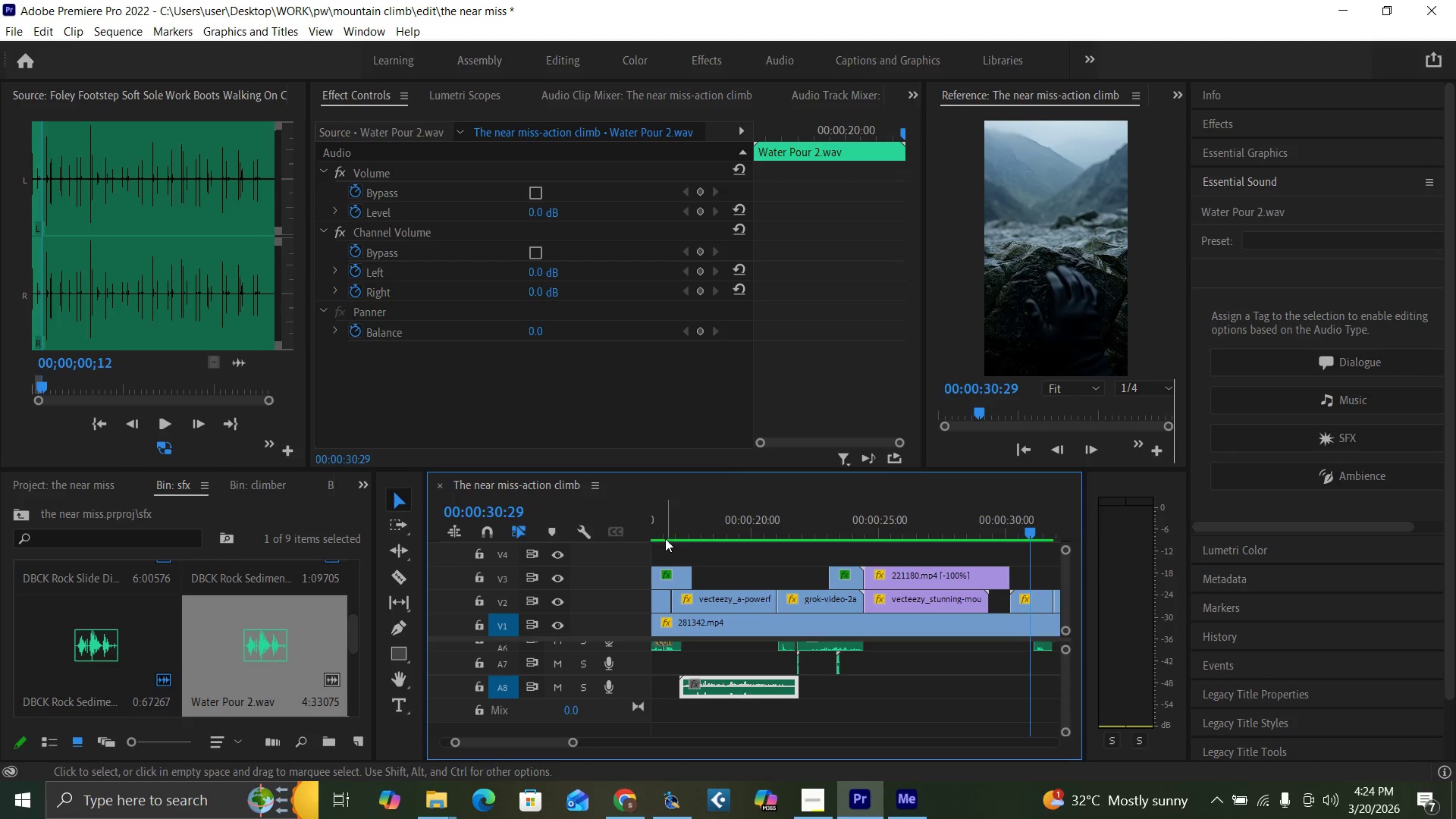 
left_click([666, 531])
 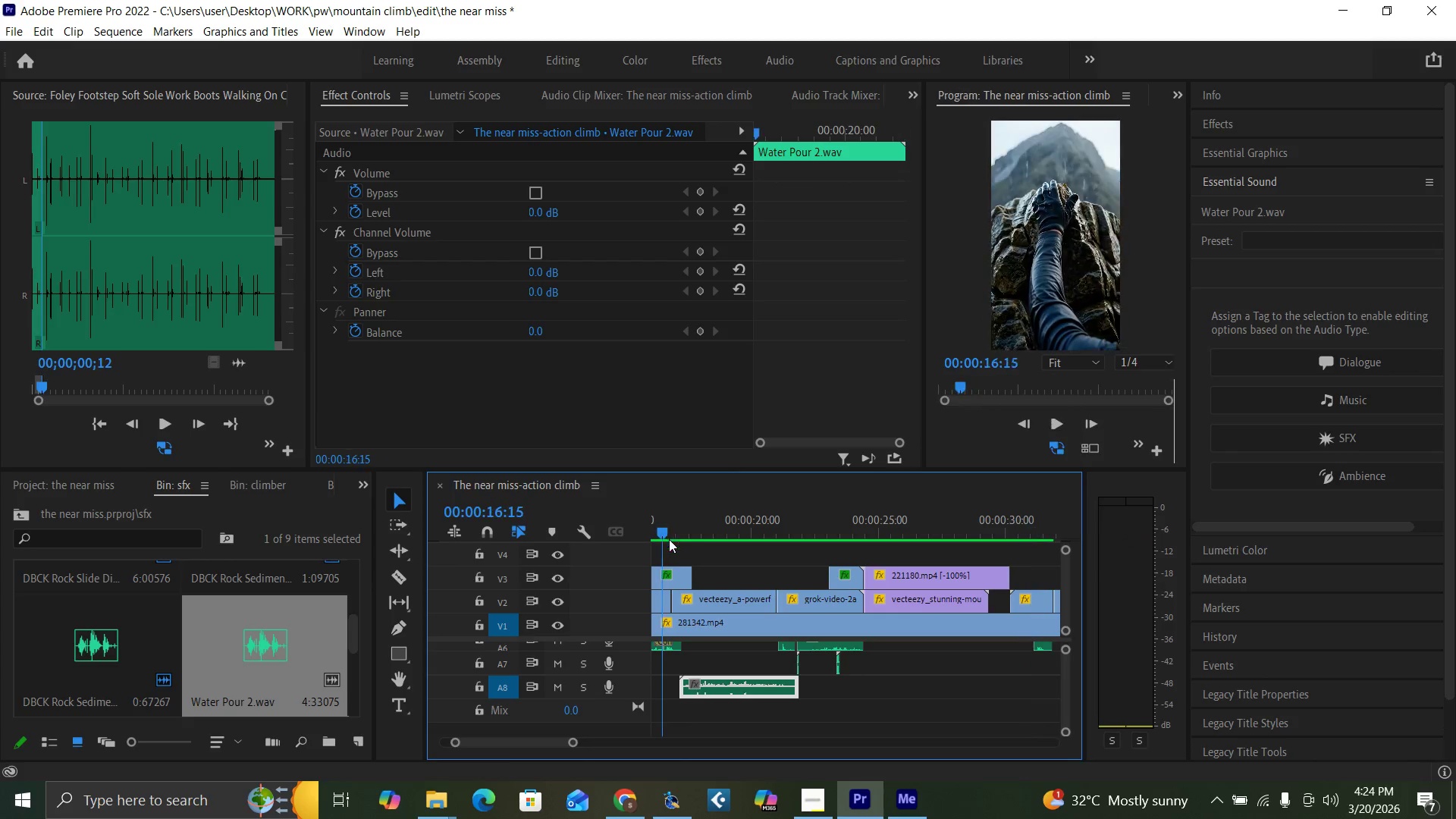 
key(Space)
 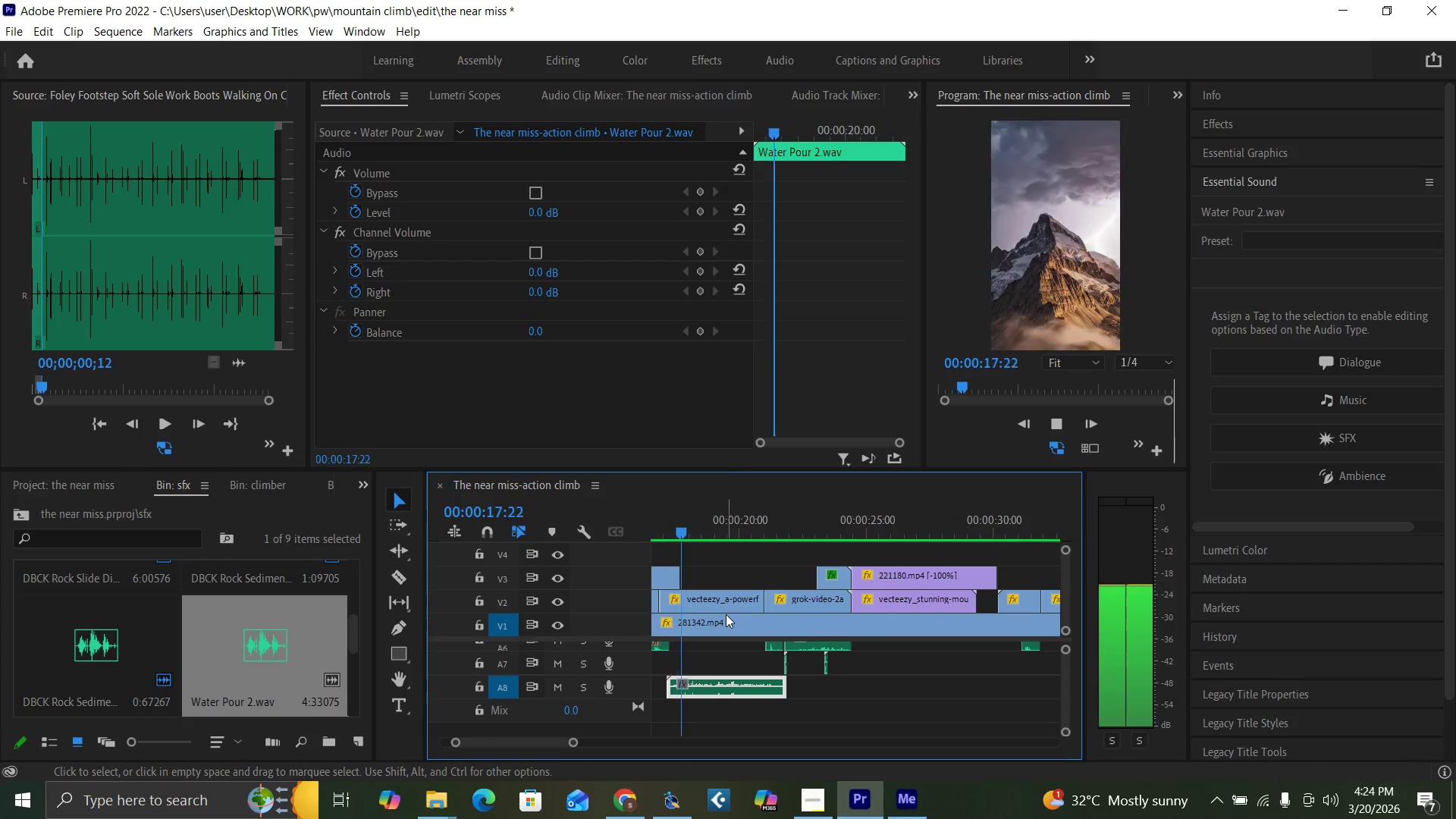 
key(Space)
 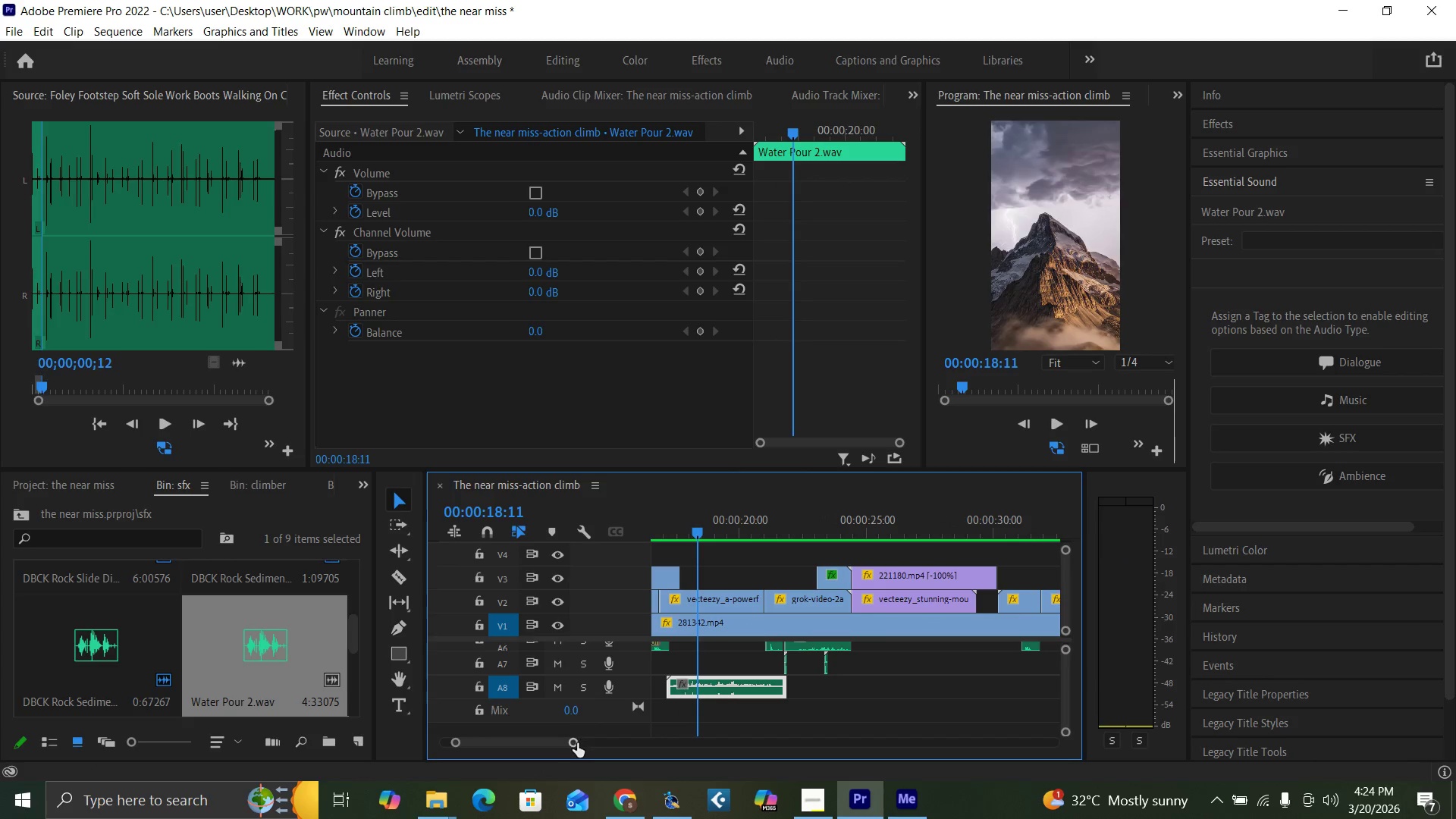 
left_click_drag(start_coordinate=[576, 743], to_coordinate=[591, 751])
 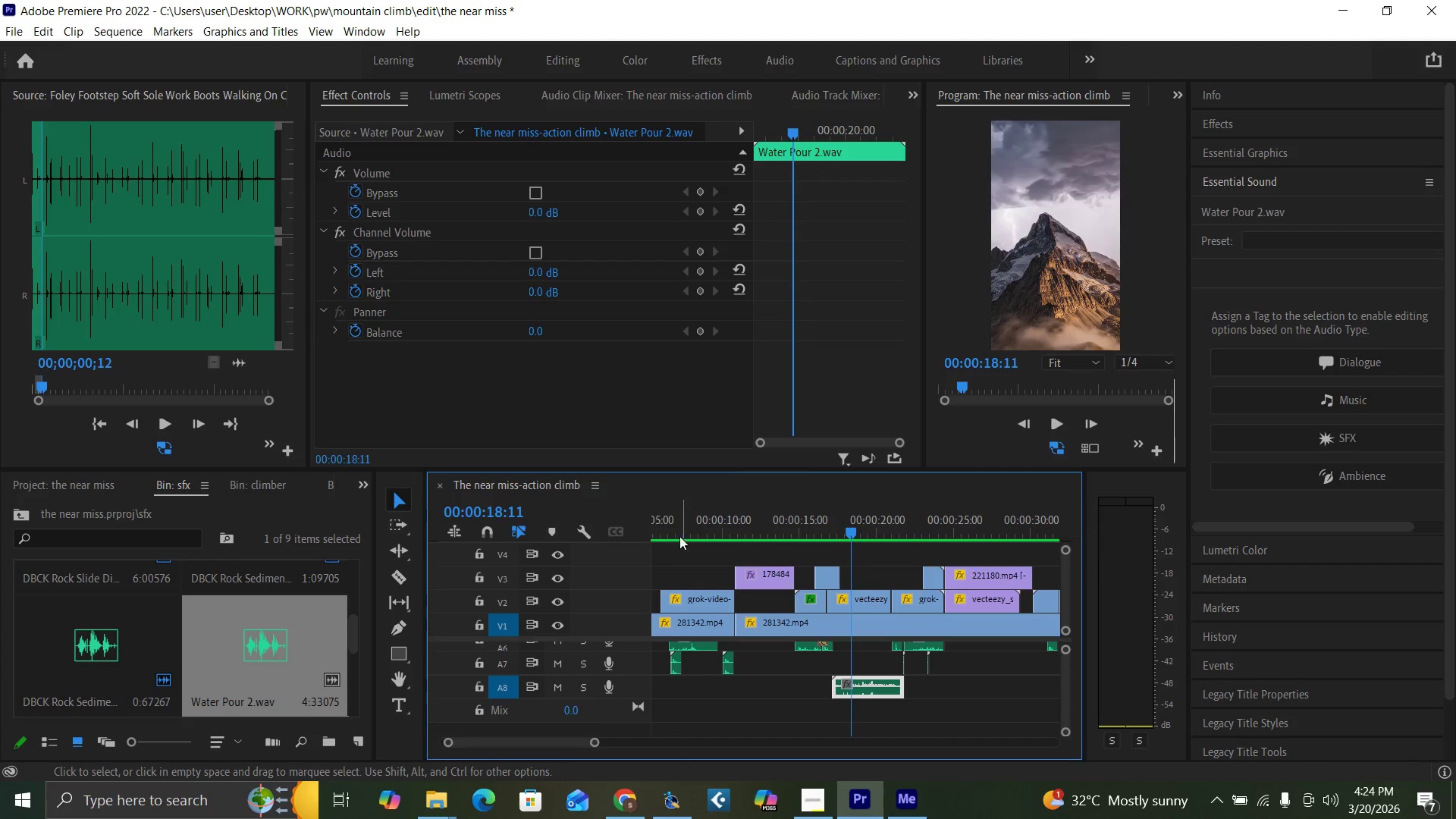 
left_click_drag(start_coordinate=[677, 524], to_coordinate=[662, 560])
 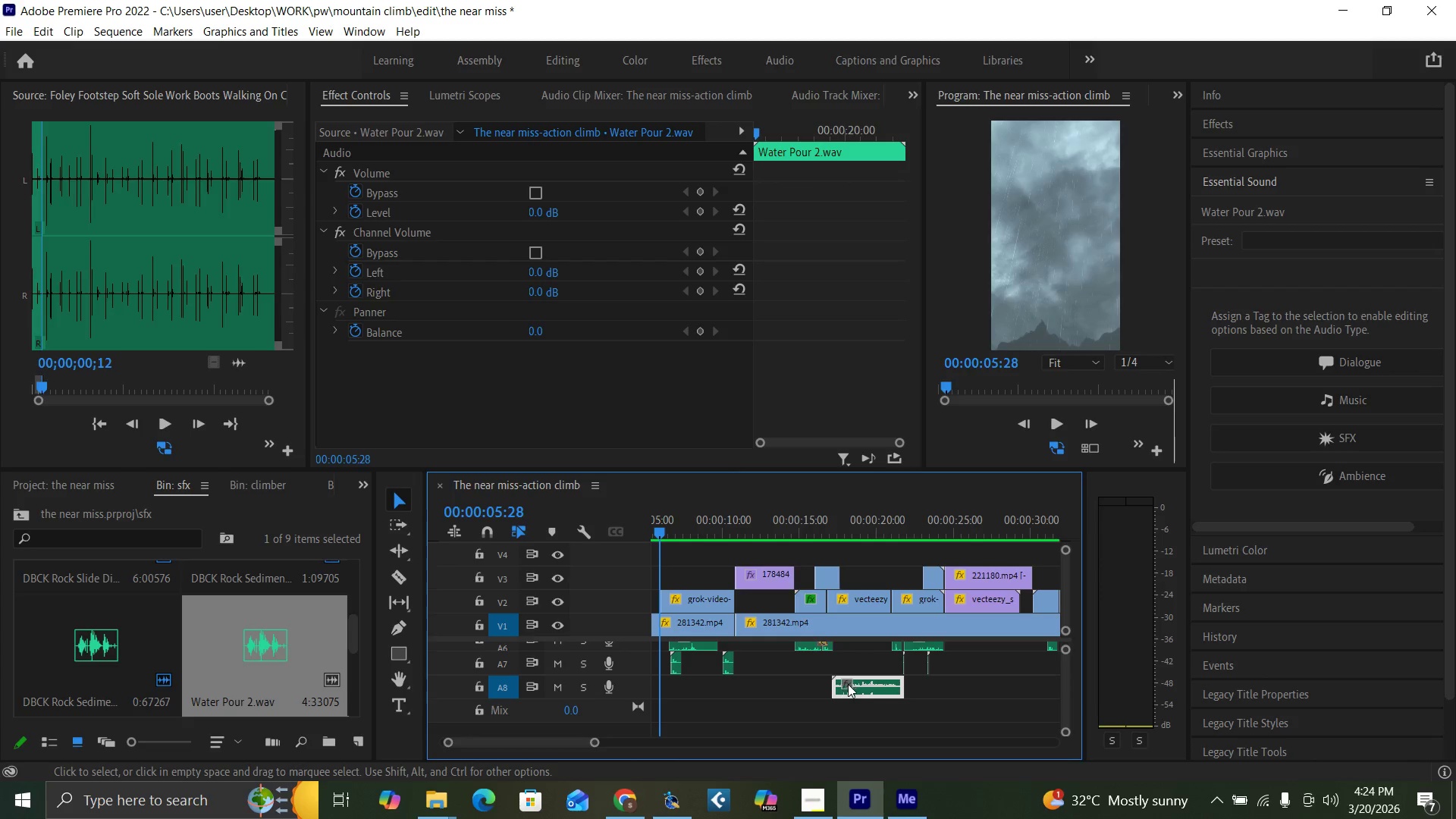 
left_click_drag(start_coordinate=[855, 688], to_coordinate=[683, 685])
 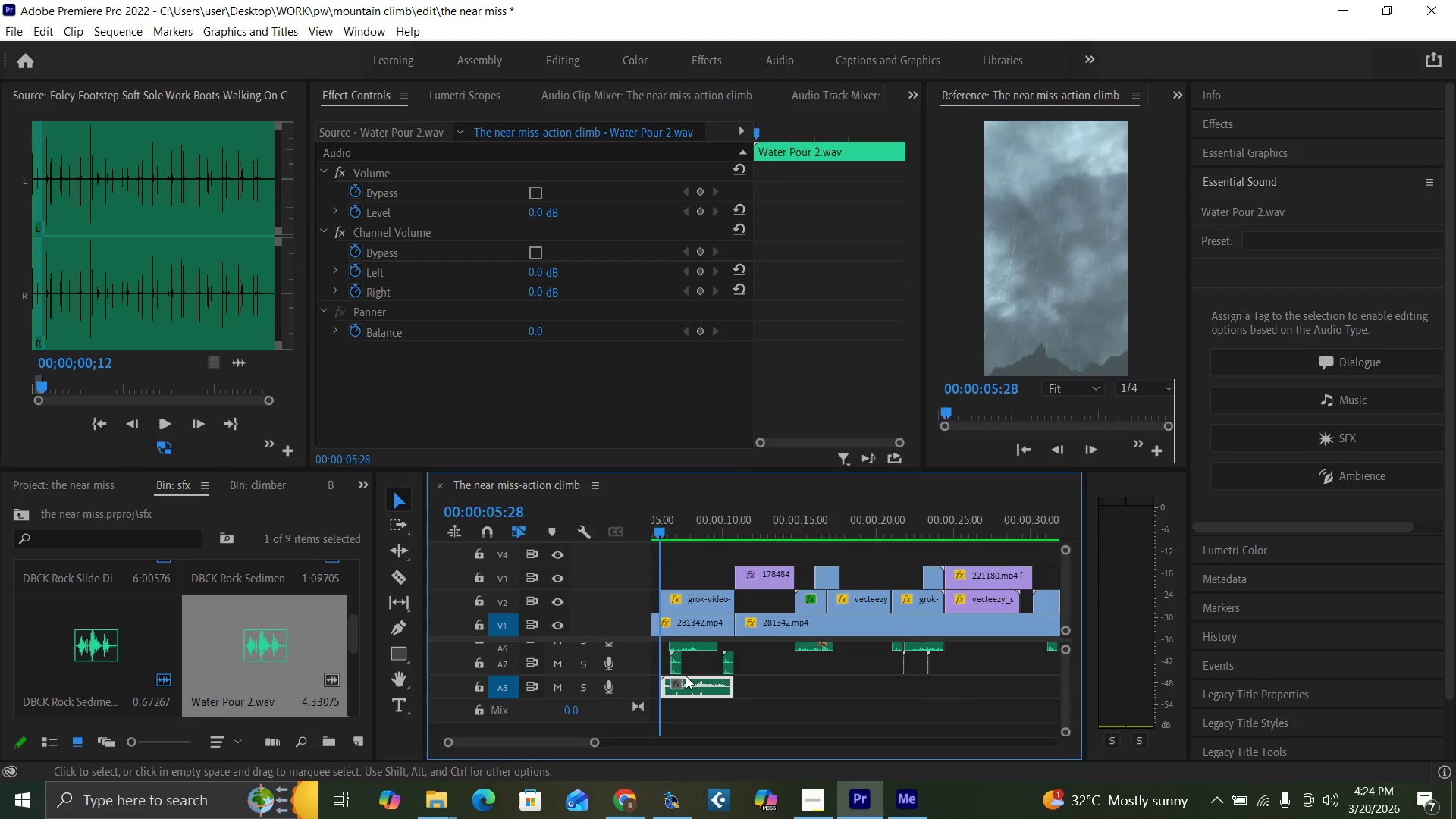 
key(Equal)
 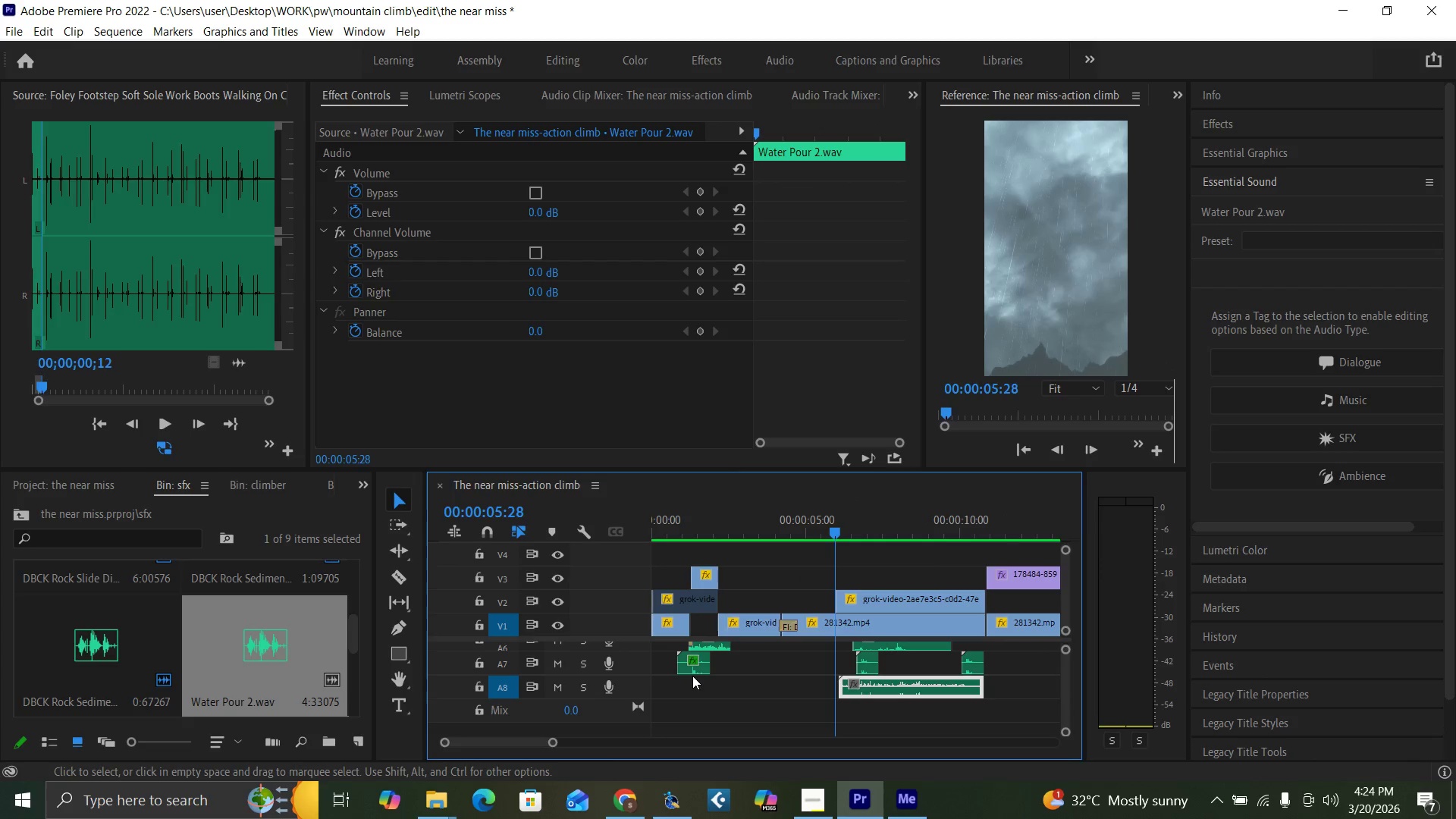 
key(Equal)
 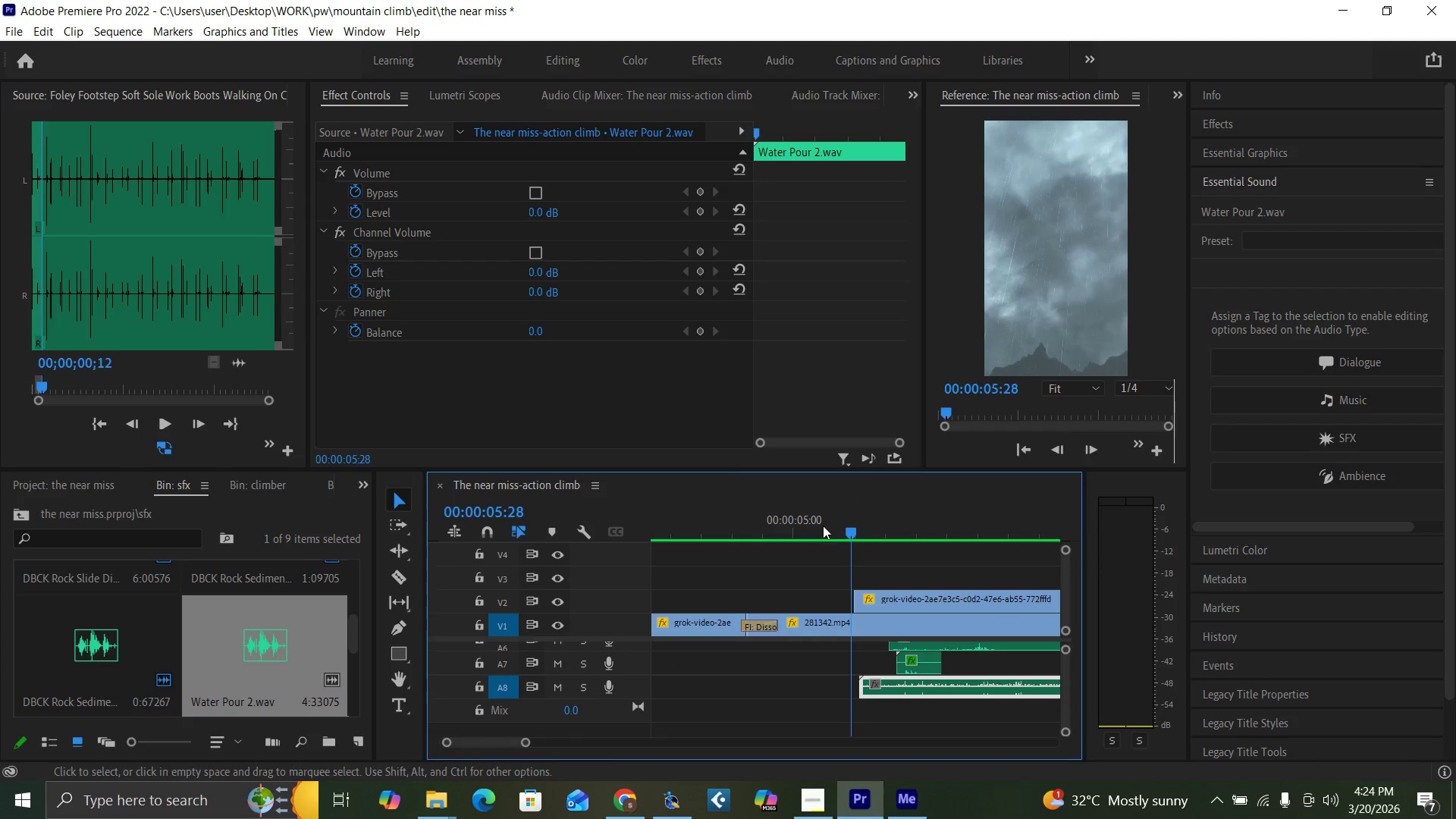 
key(Space)
 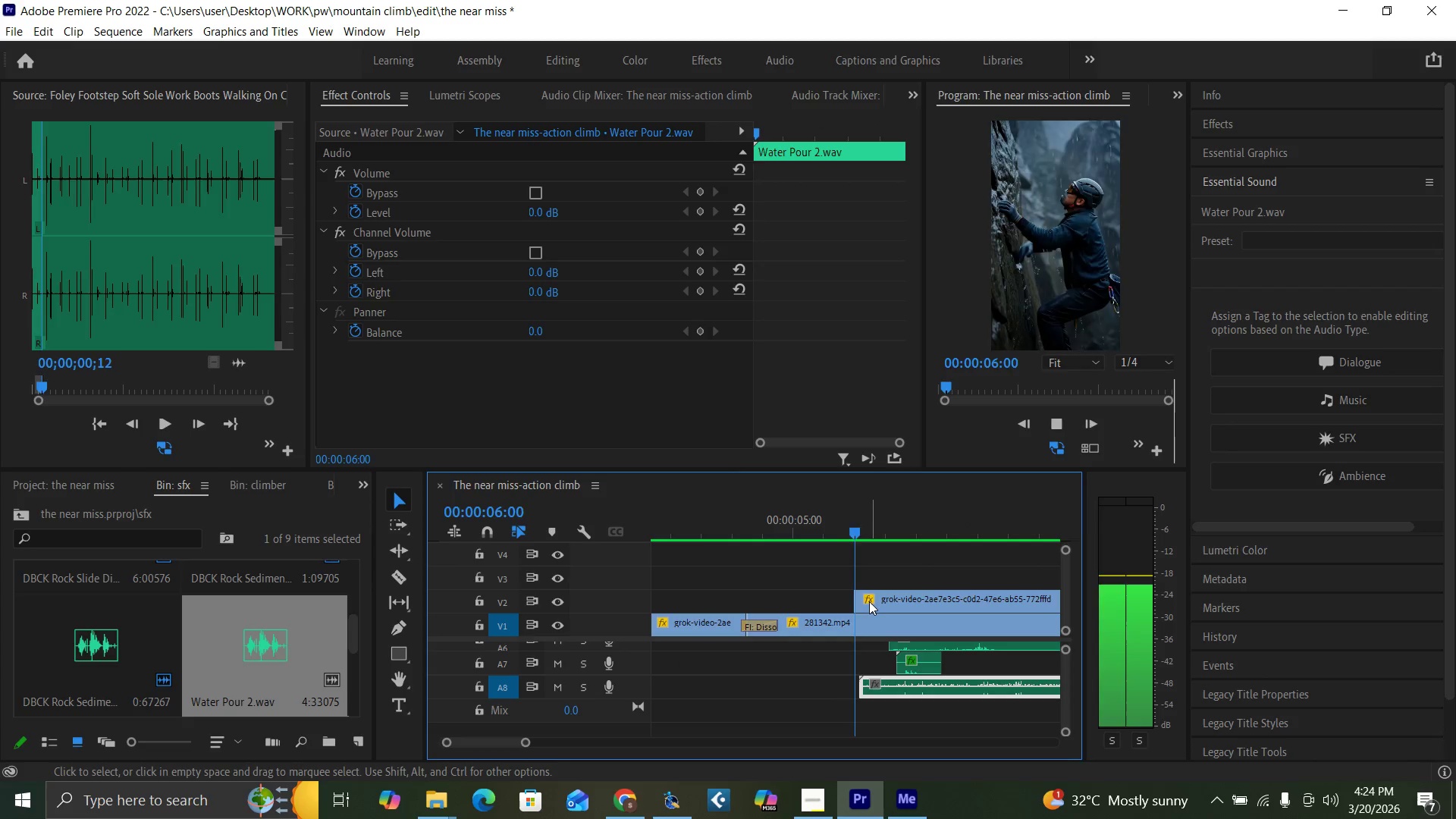 
key(Space)
 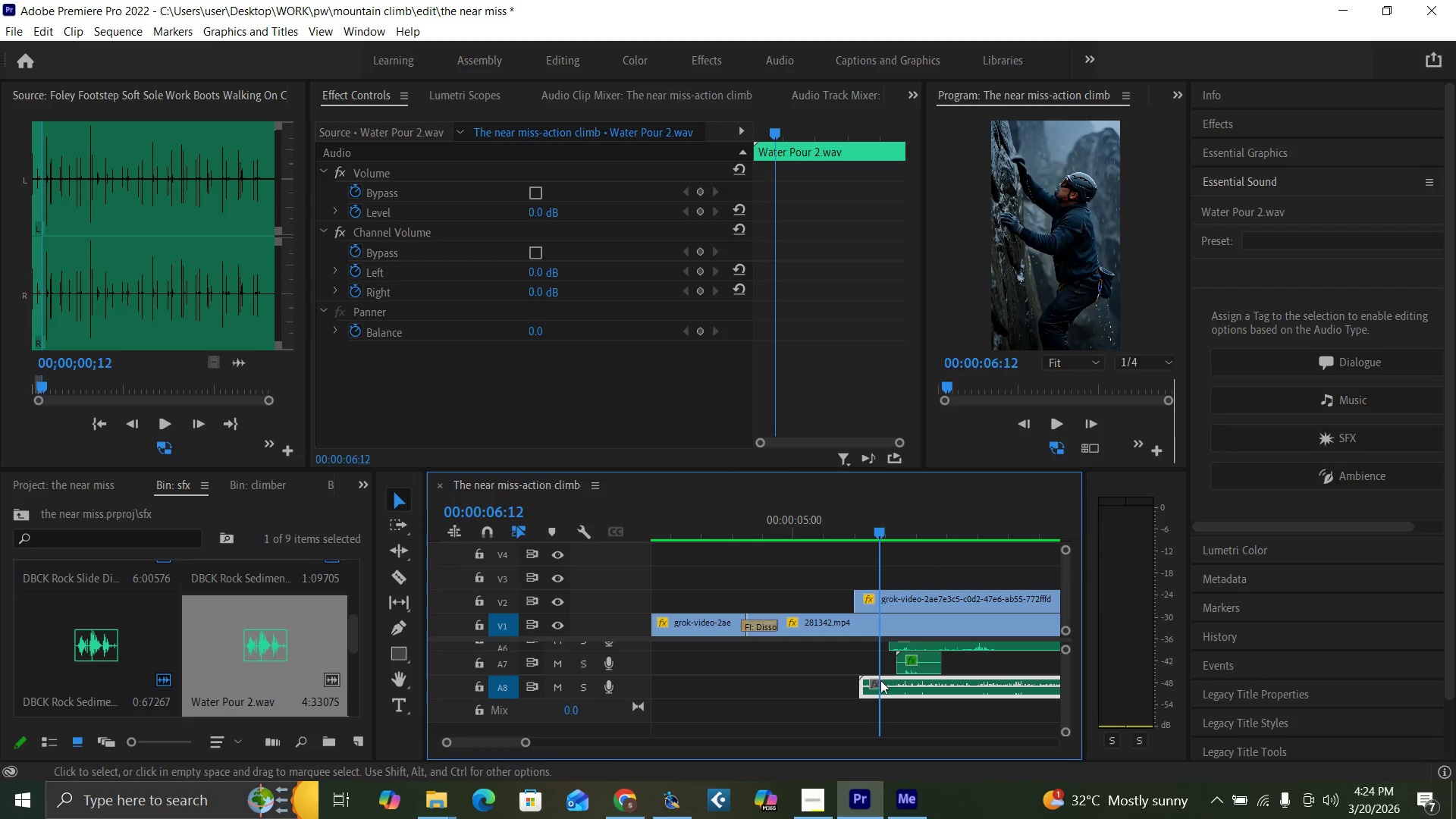 
left_click_drag(start_coordinate=[885, 688], to_coordinate=[880, 689])
 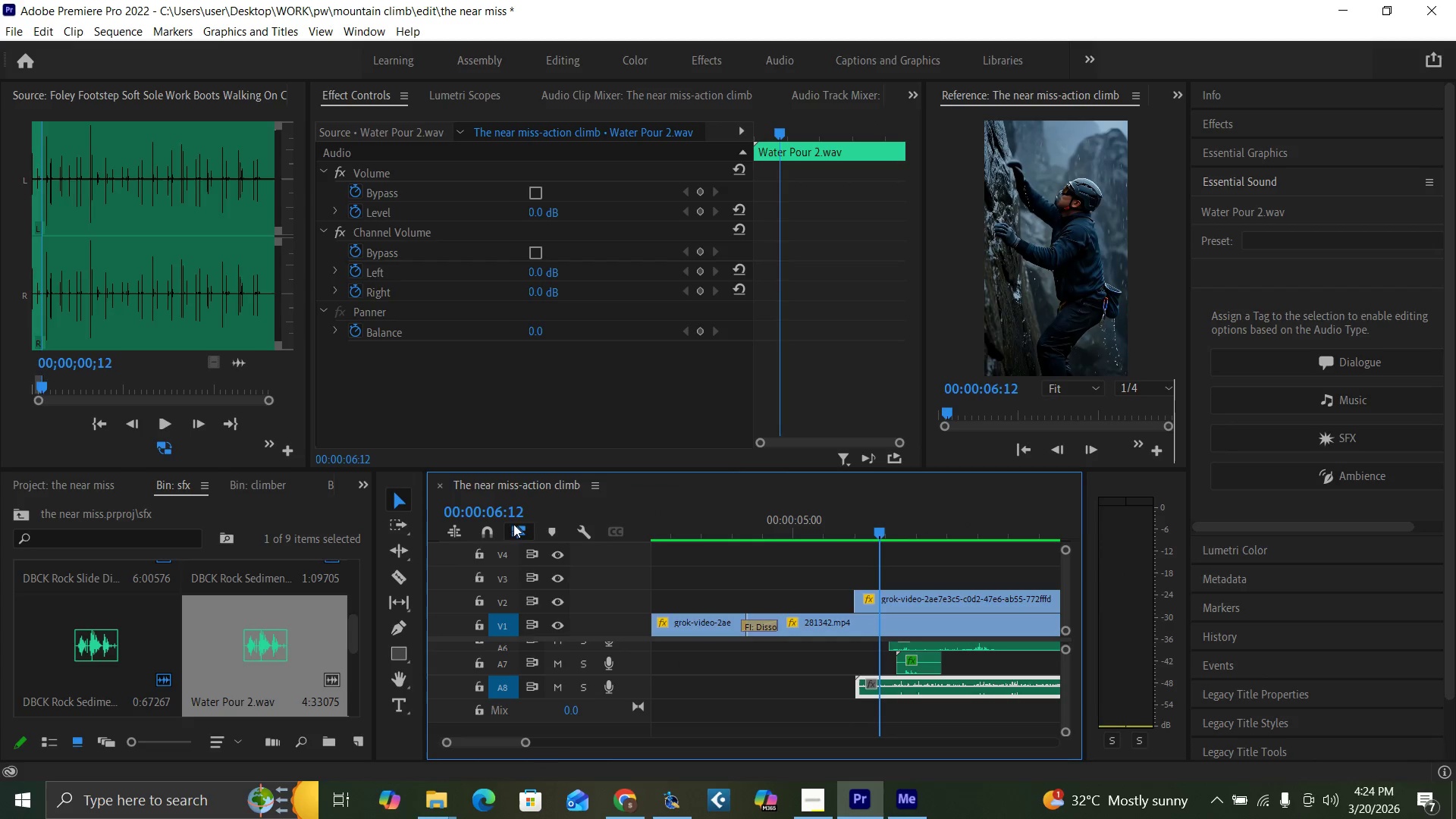 
left_click([494, 529])
 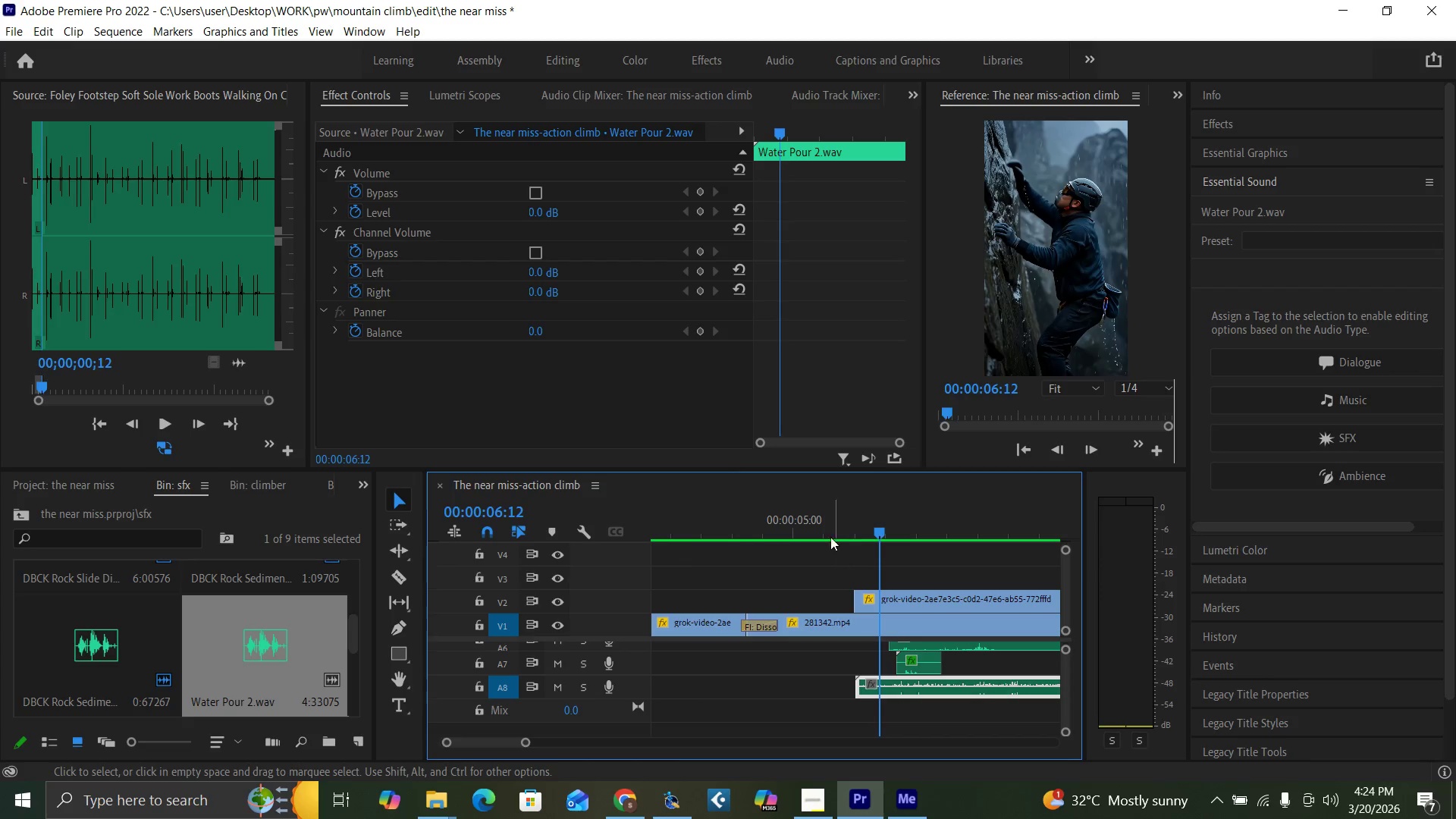 
key(Space)
 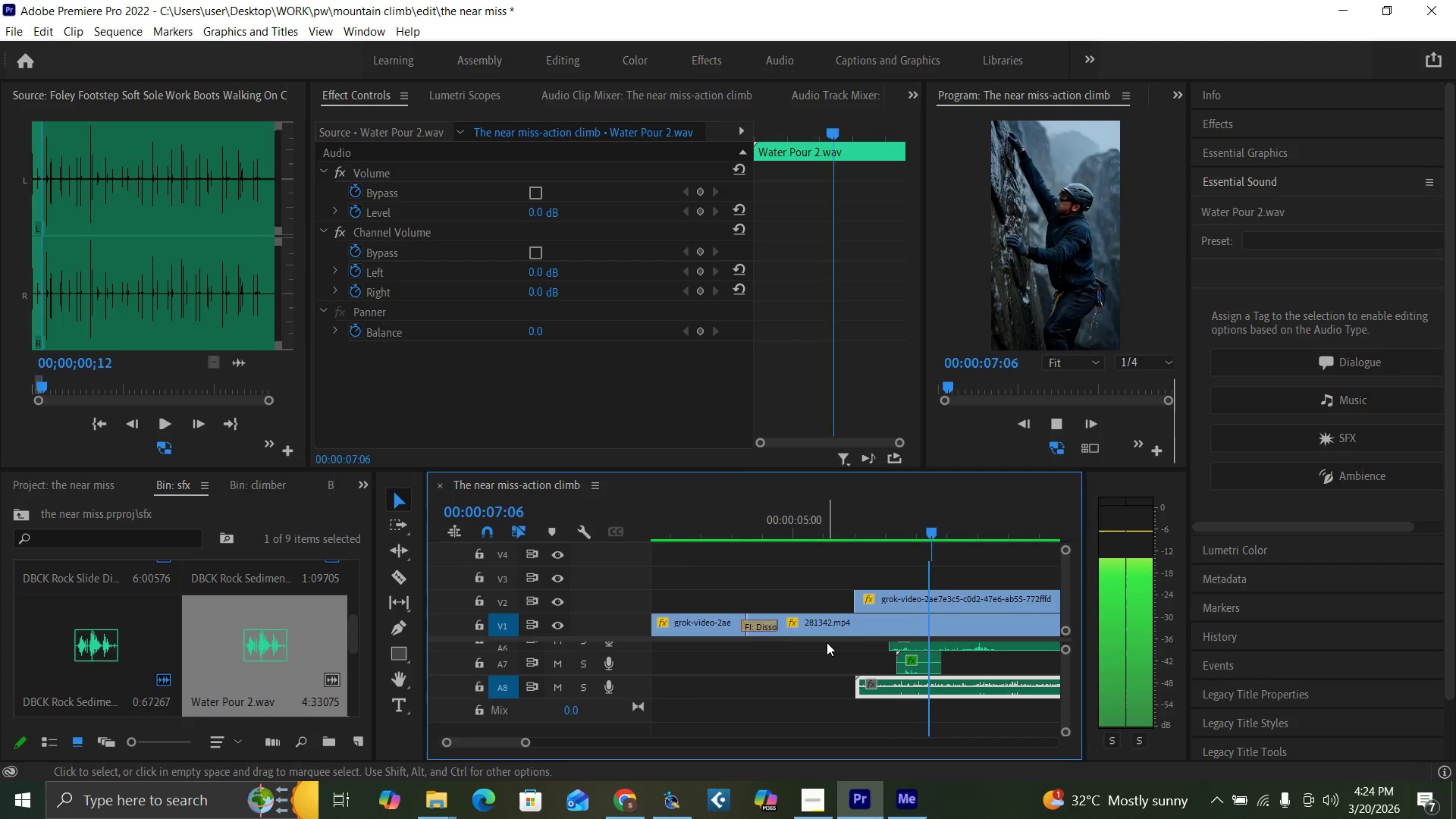 
key(Minus)
 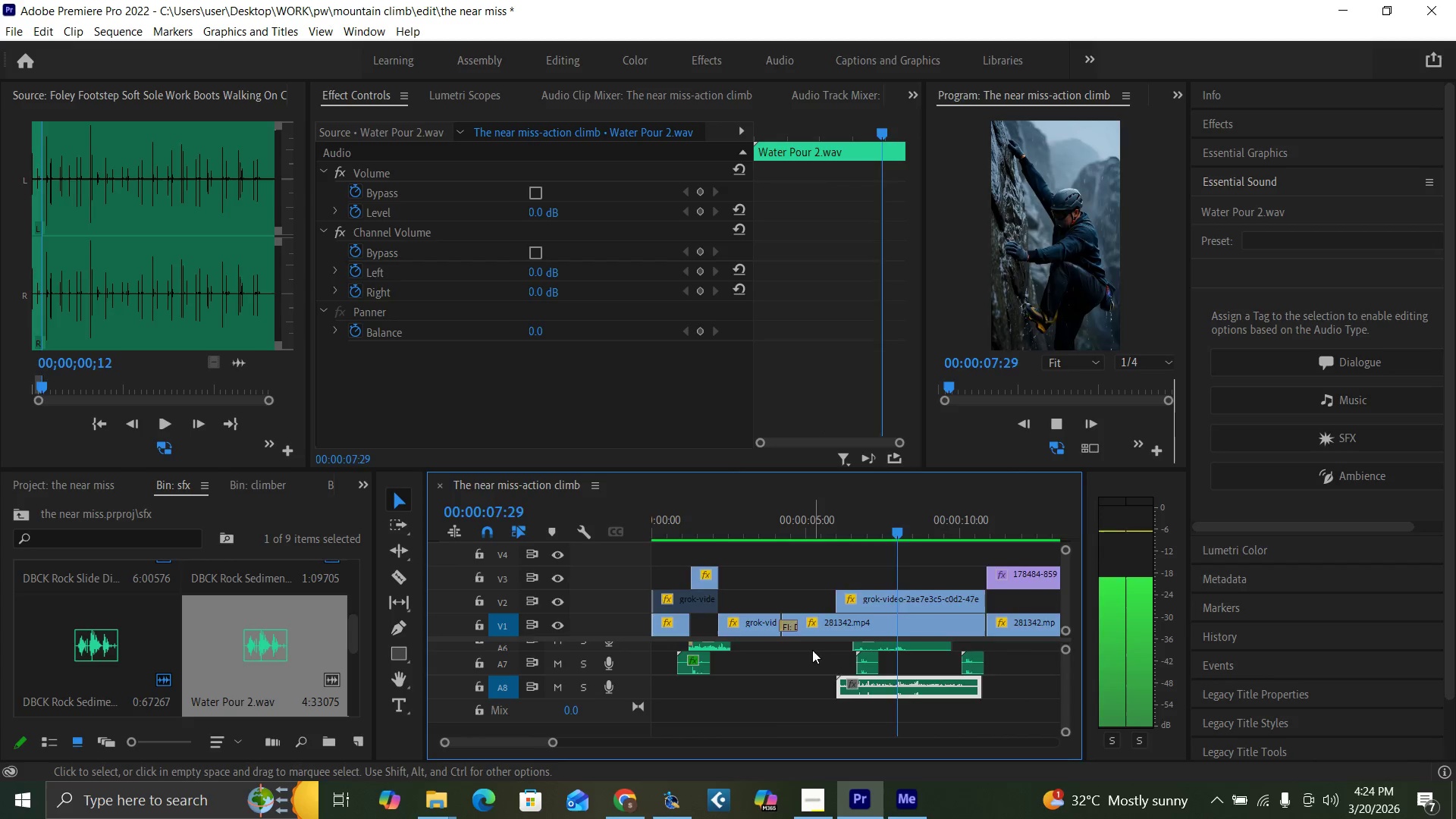 
key(Minus)
 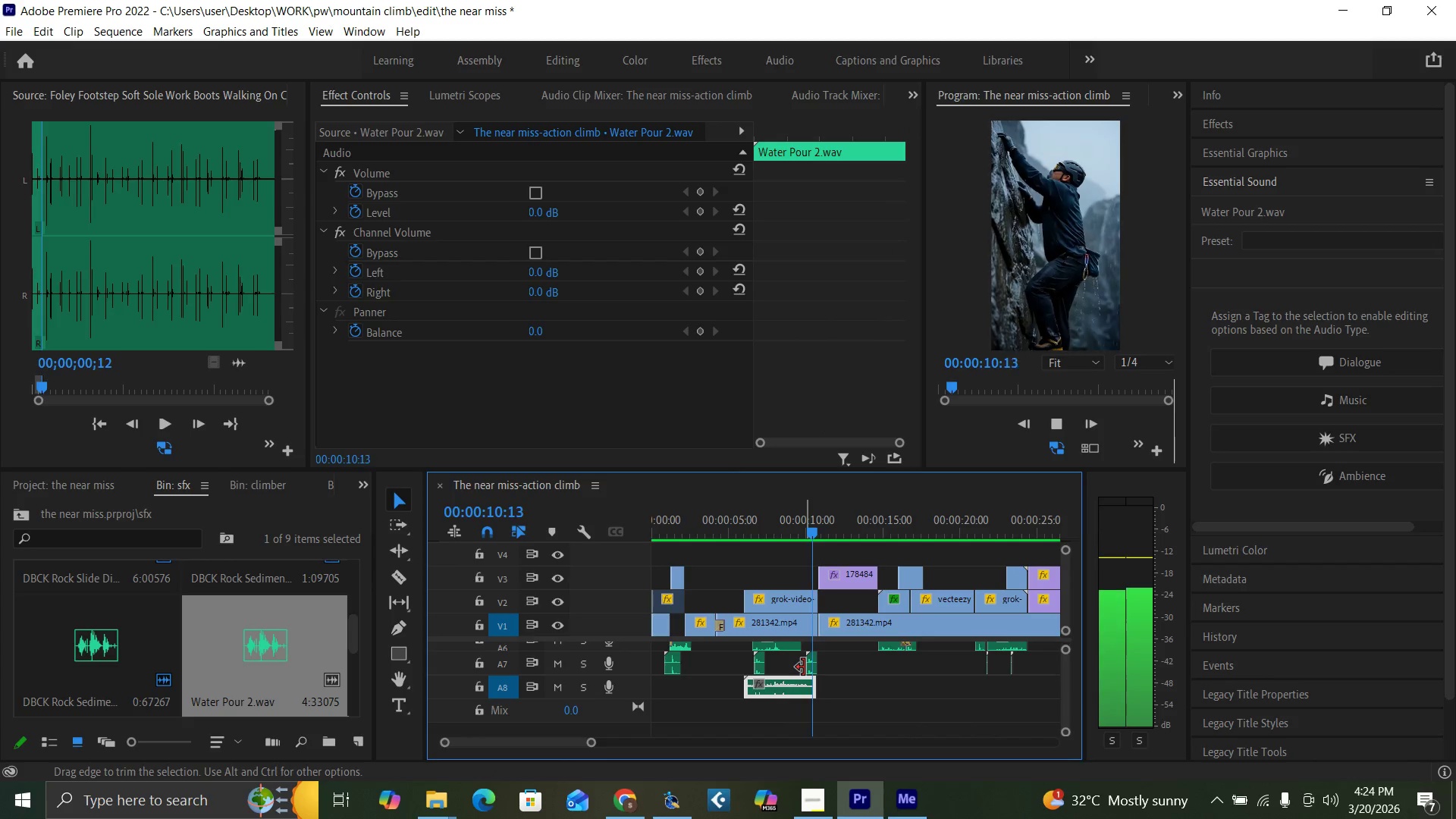 
key(Space)
 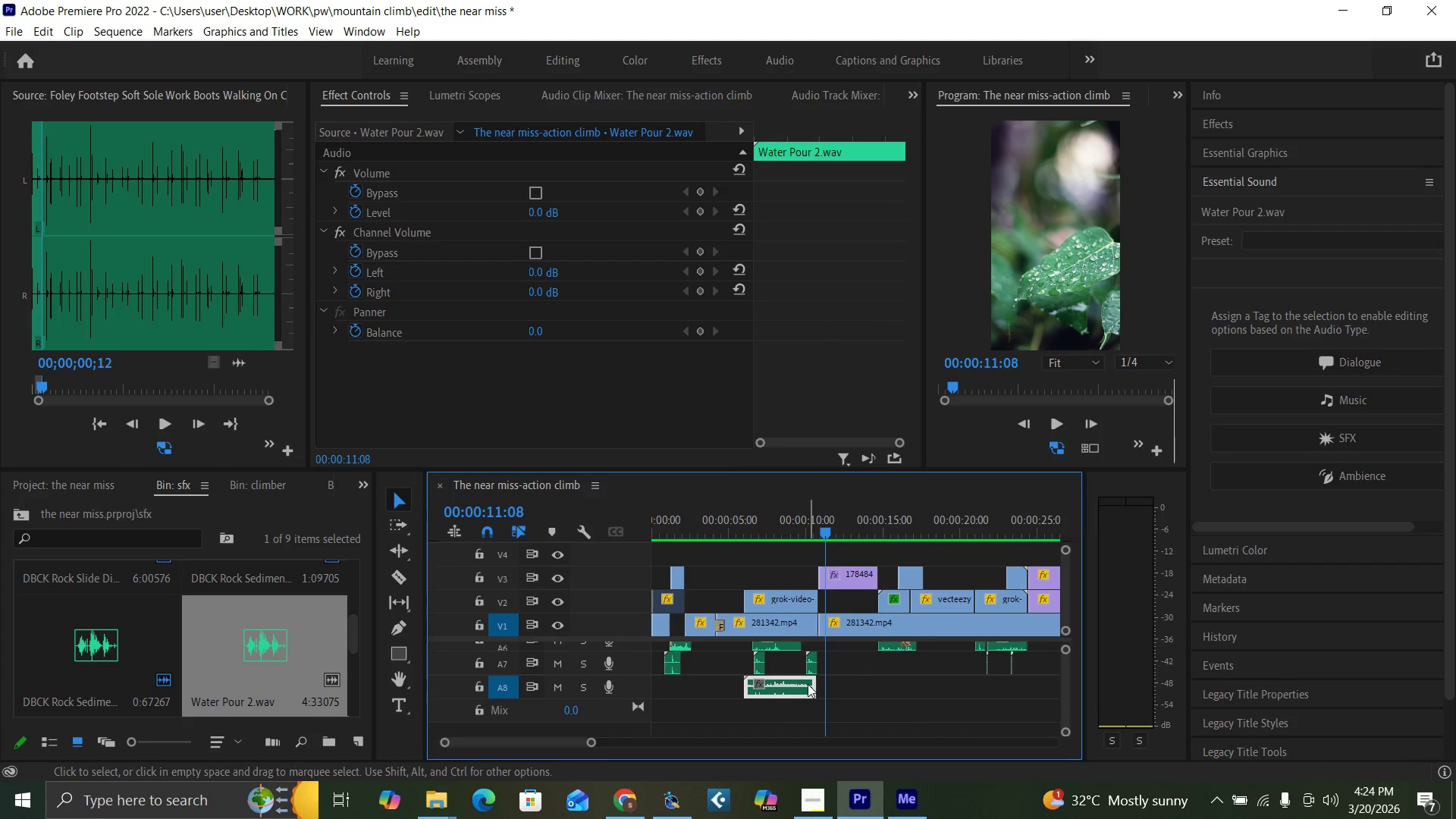 
key(Equal)
 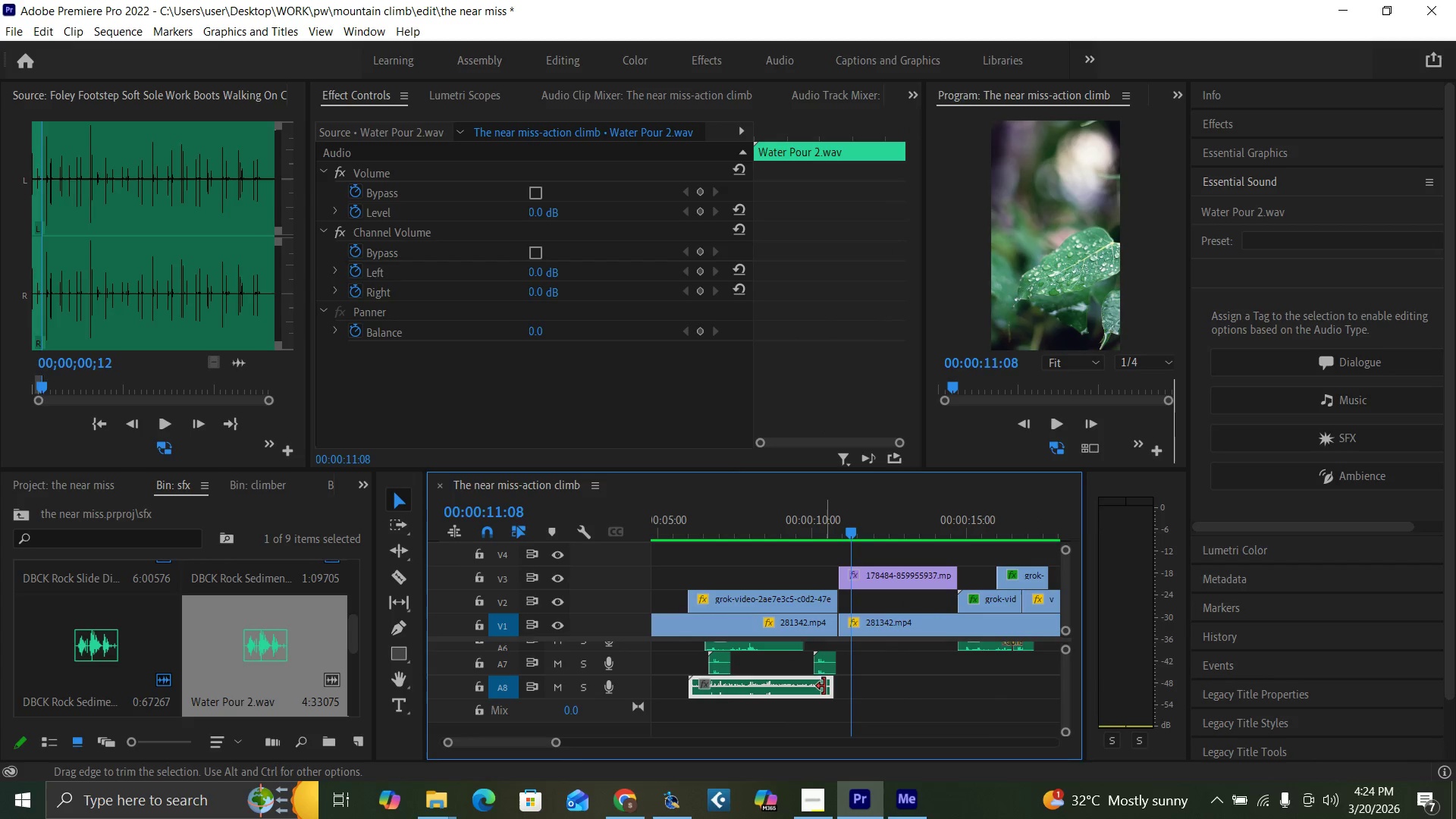 
left_click_drag(start_coordinate=[827, 686], to_coordinate=[830, 687])
 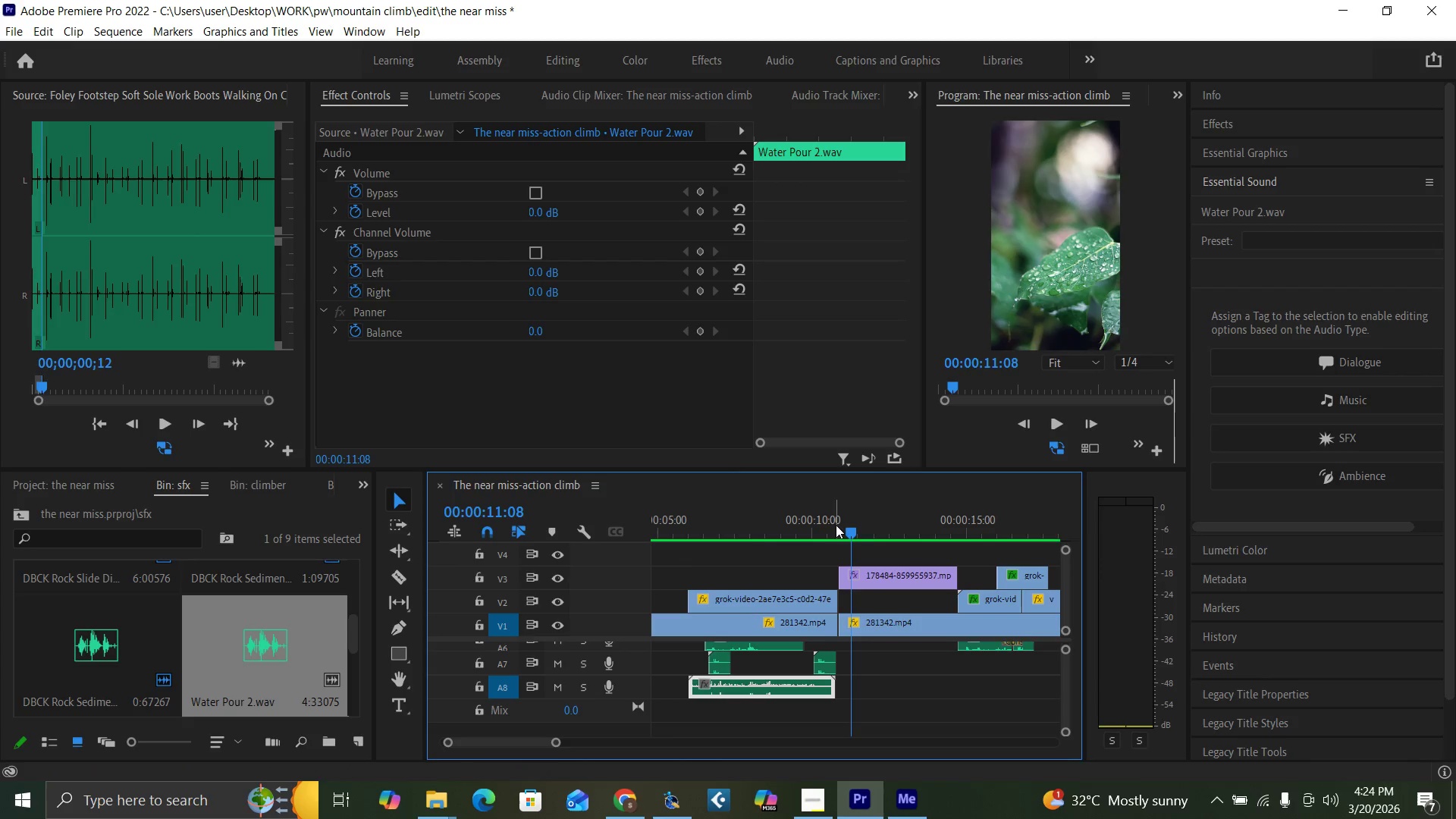 
left_click([821, 524])
 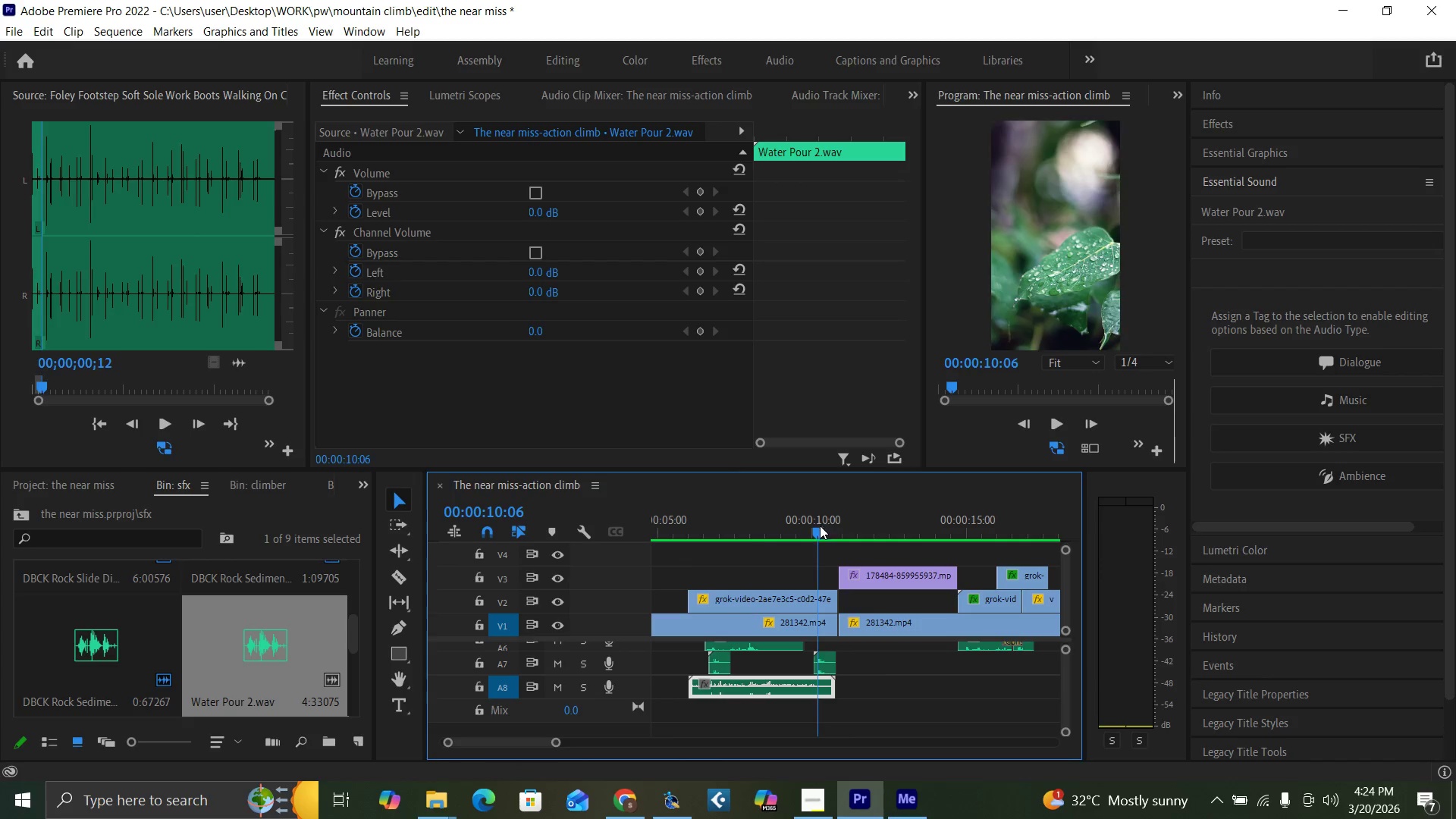 
key(Space)
 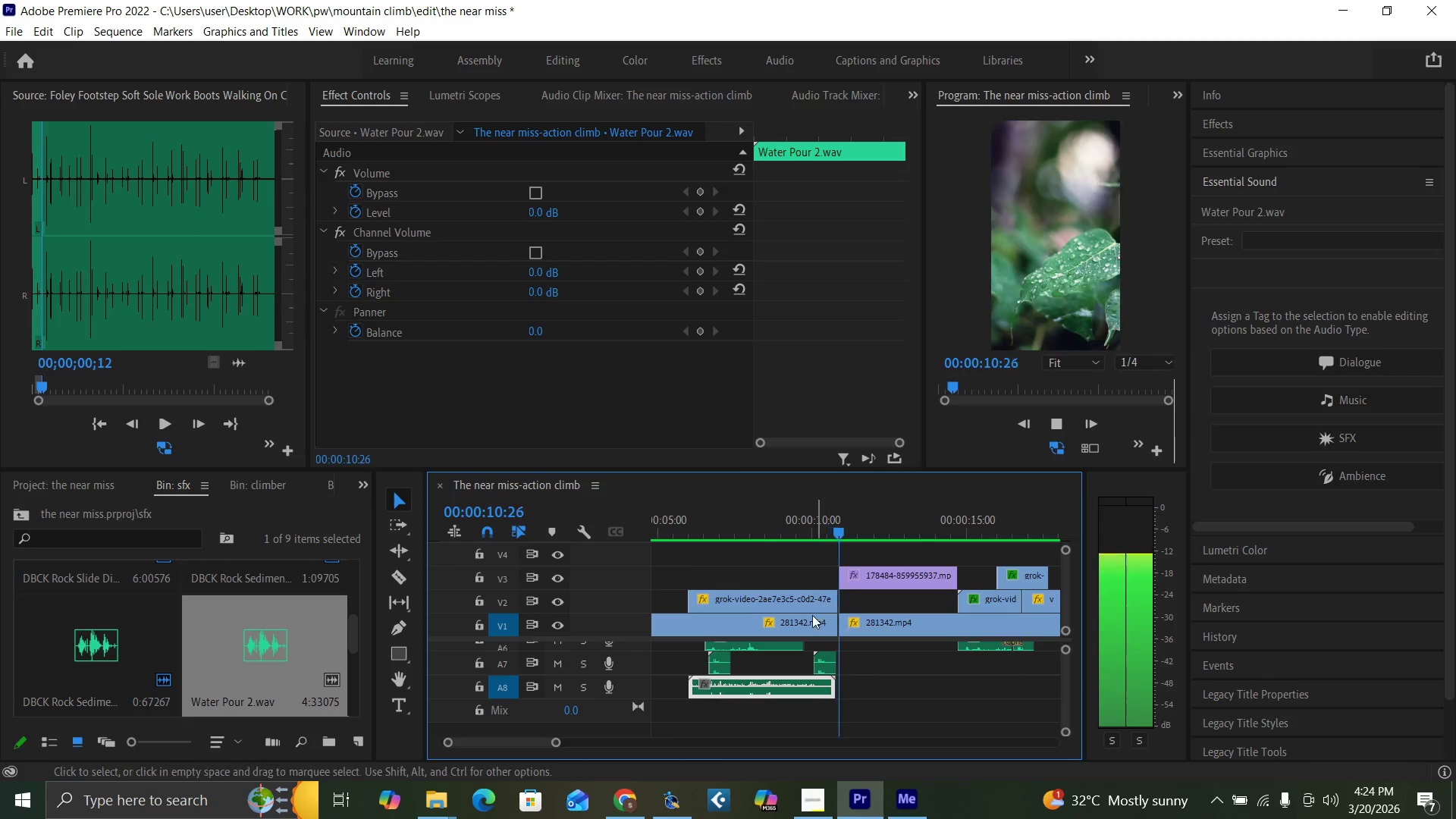 
key(Space)
 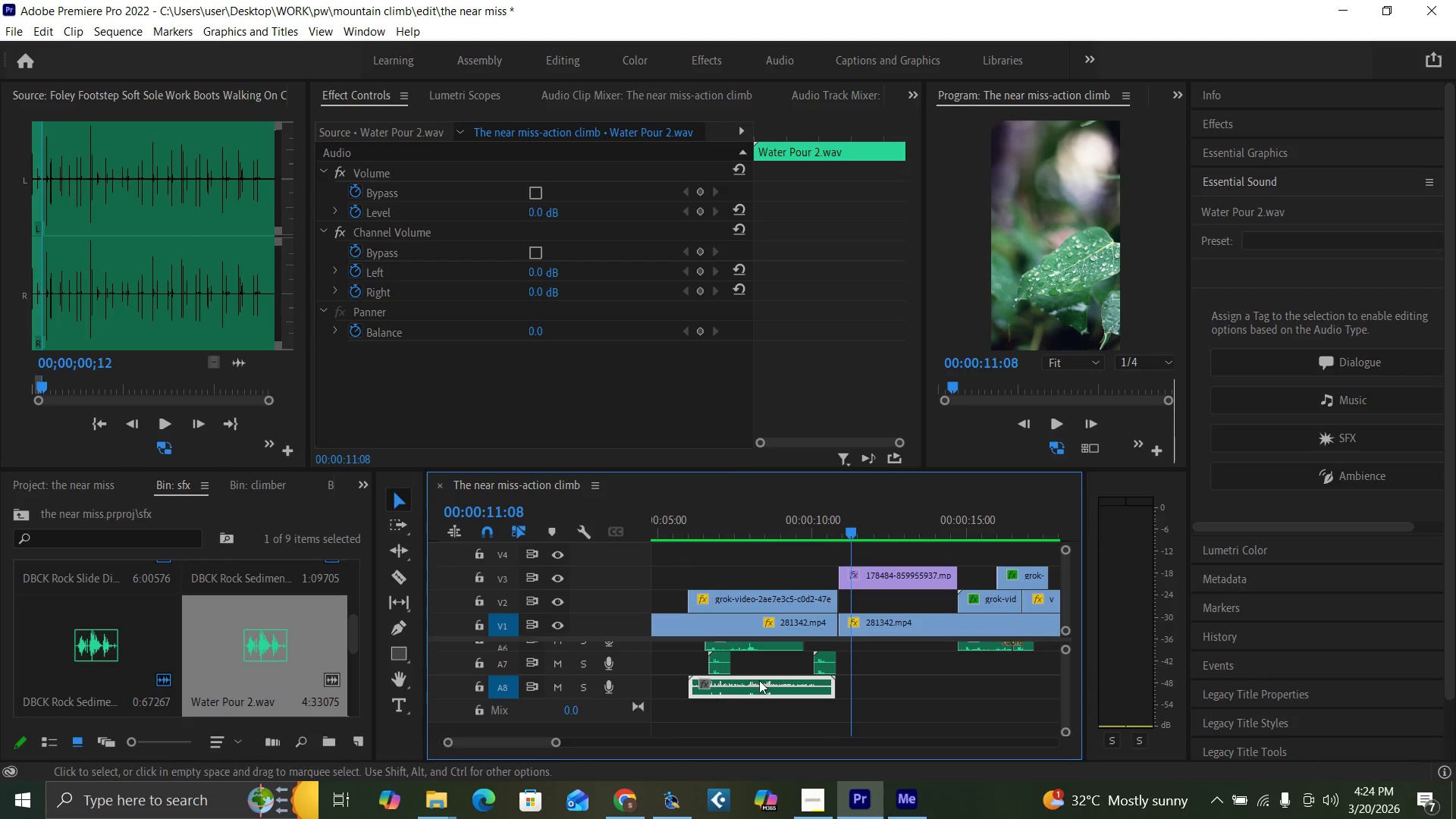 
left_click([762, 682])
 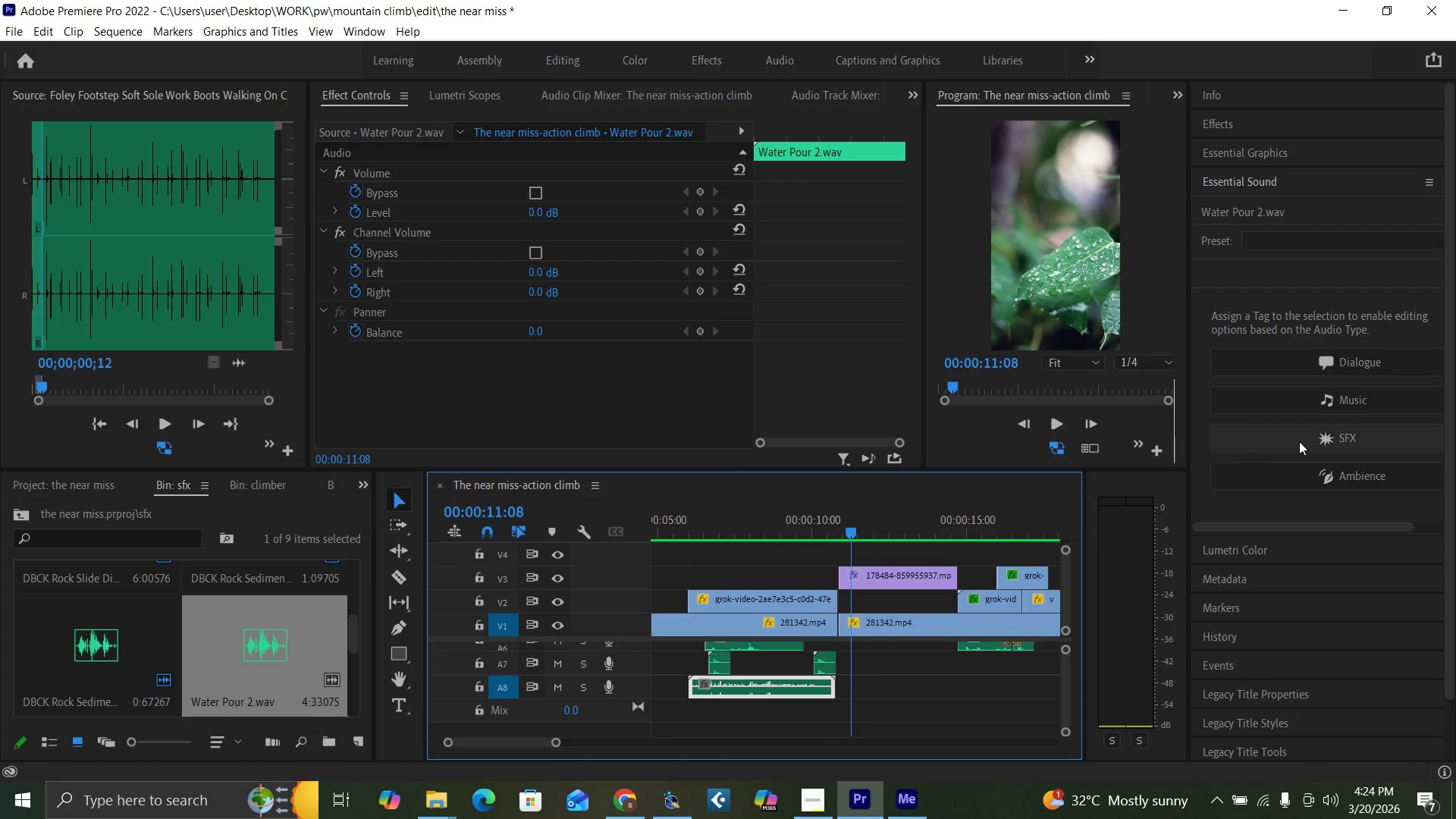 
left_click([1329, 434])
 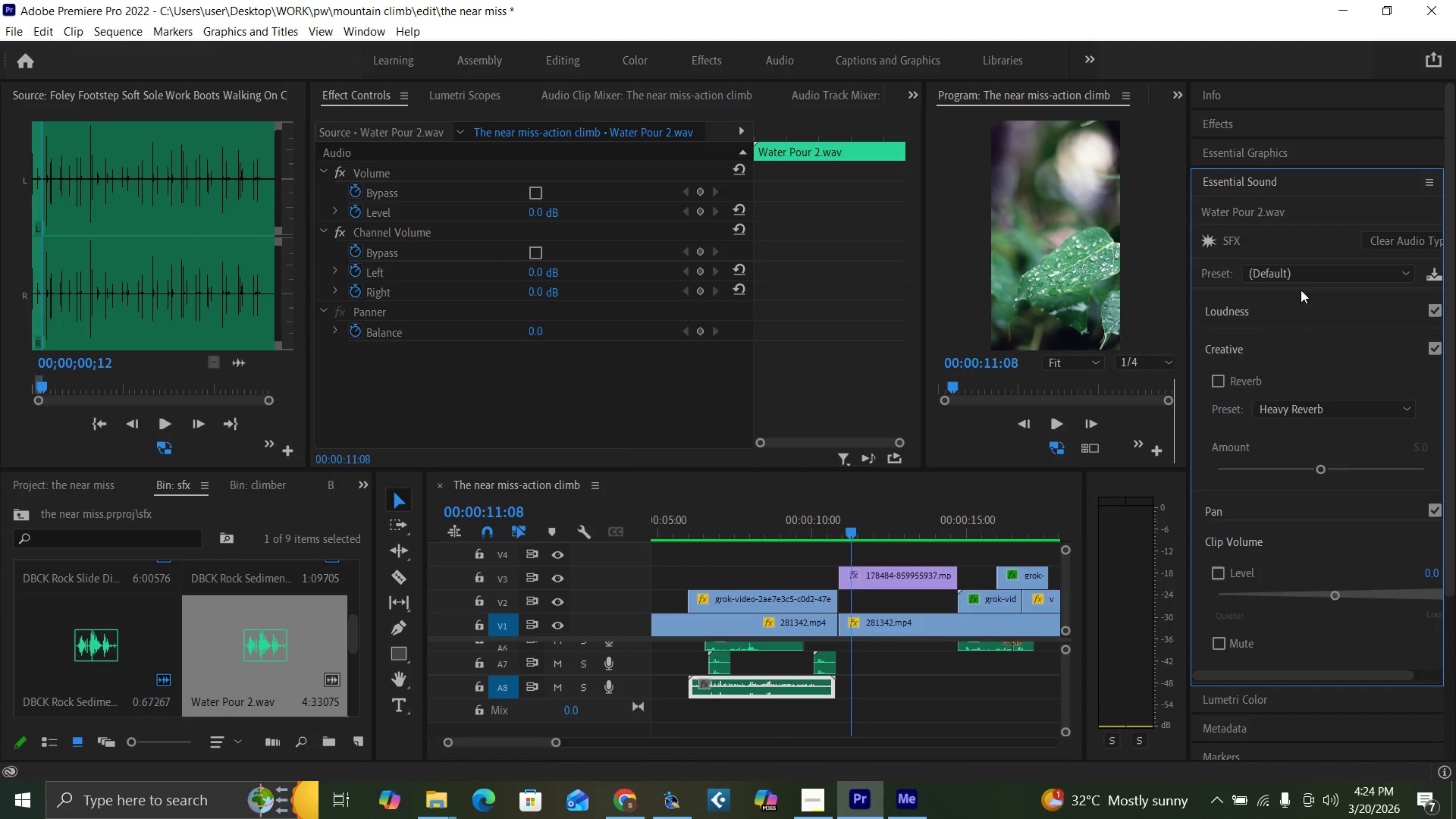 
left_click([1299, 271])
 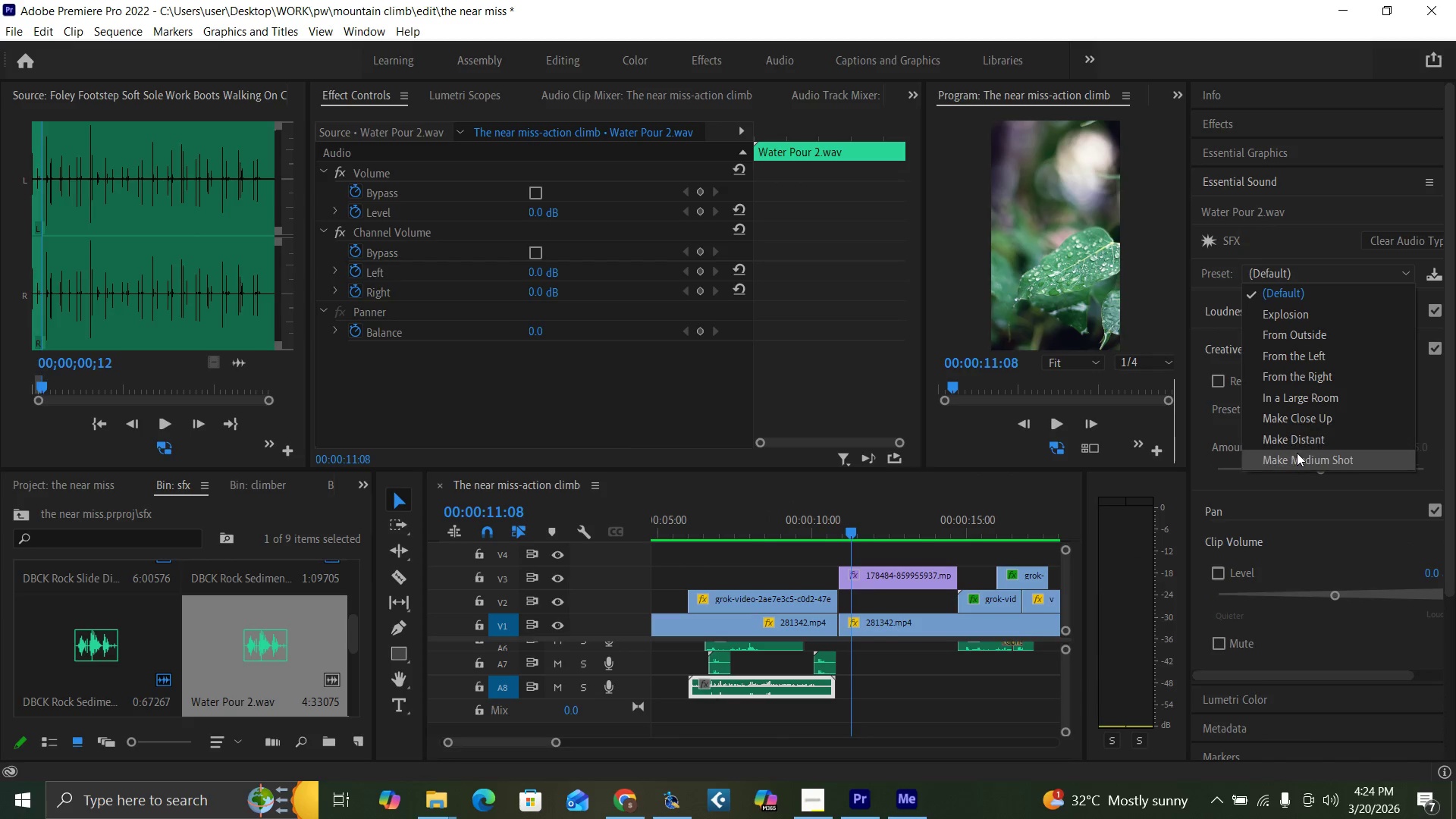 
left_click([1298, 442])
 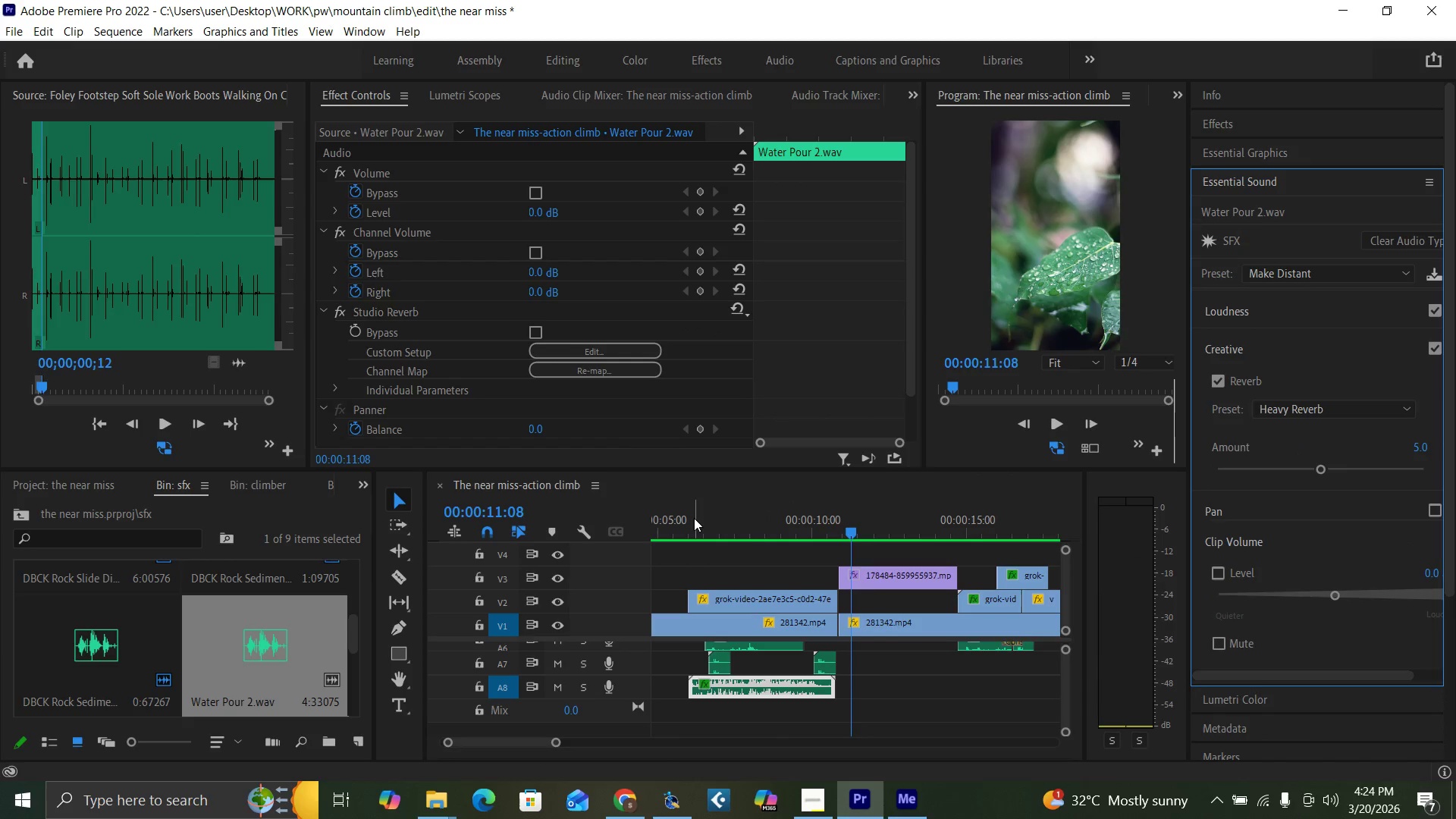 
key(Space)
 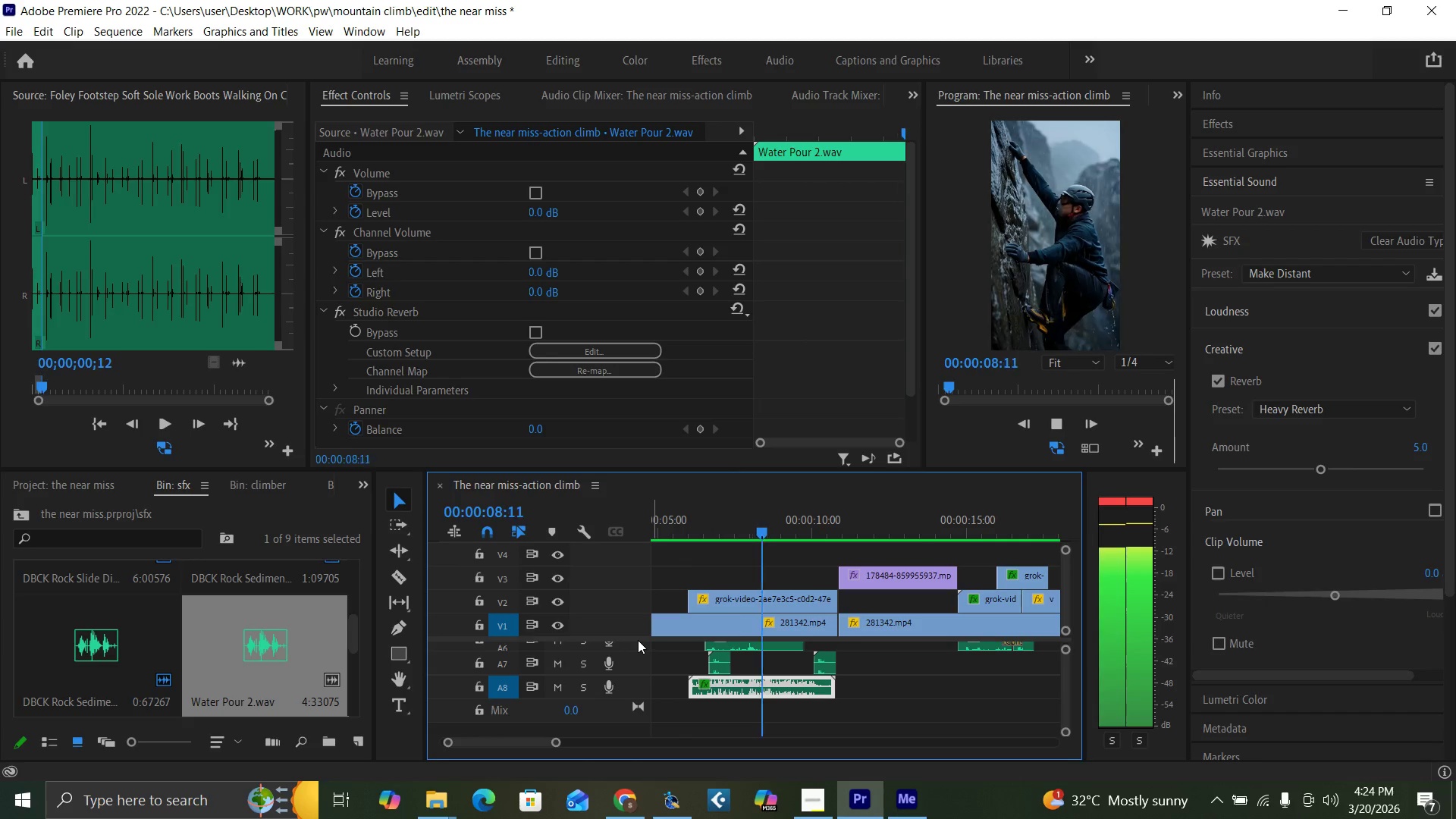 
key(Space)
 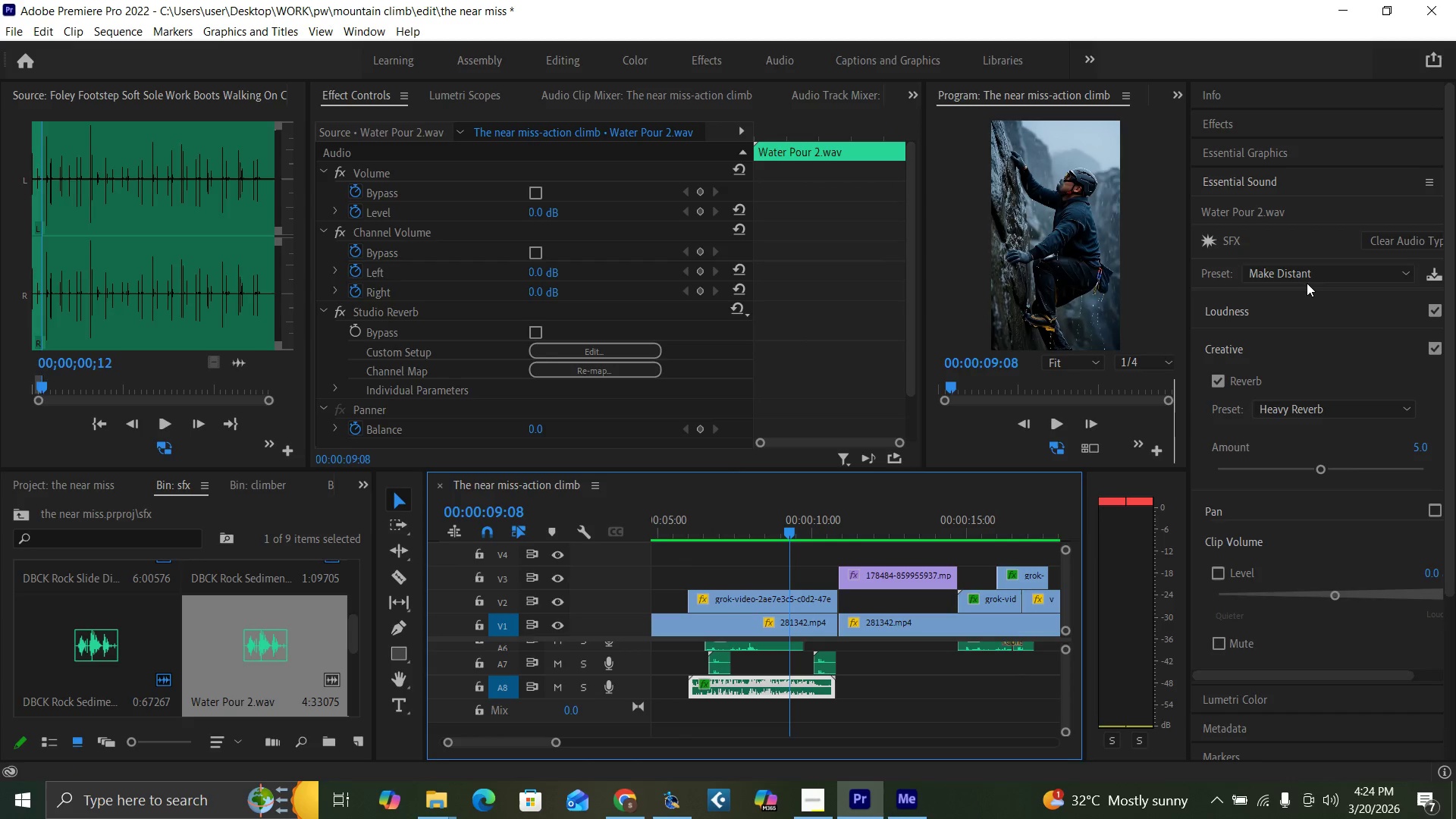 
left_click_drag(start_coordinate=[1307, 276], to_coordinate=[1307, 280])
 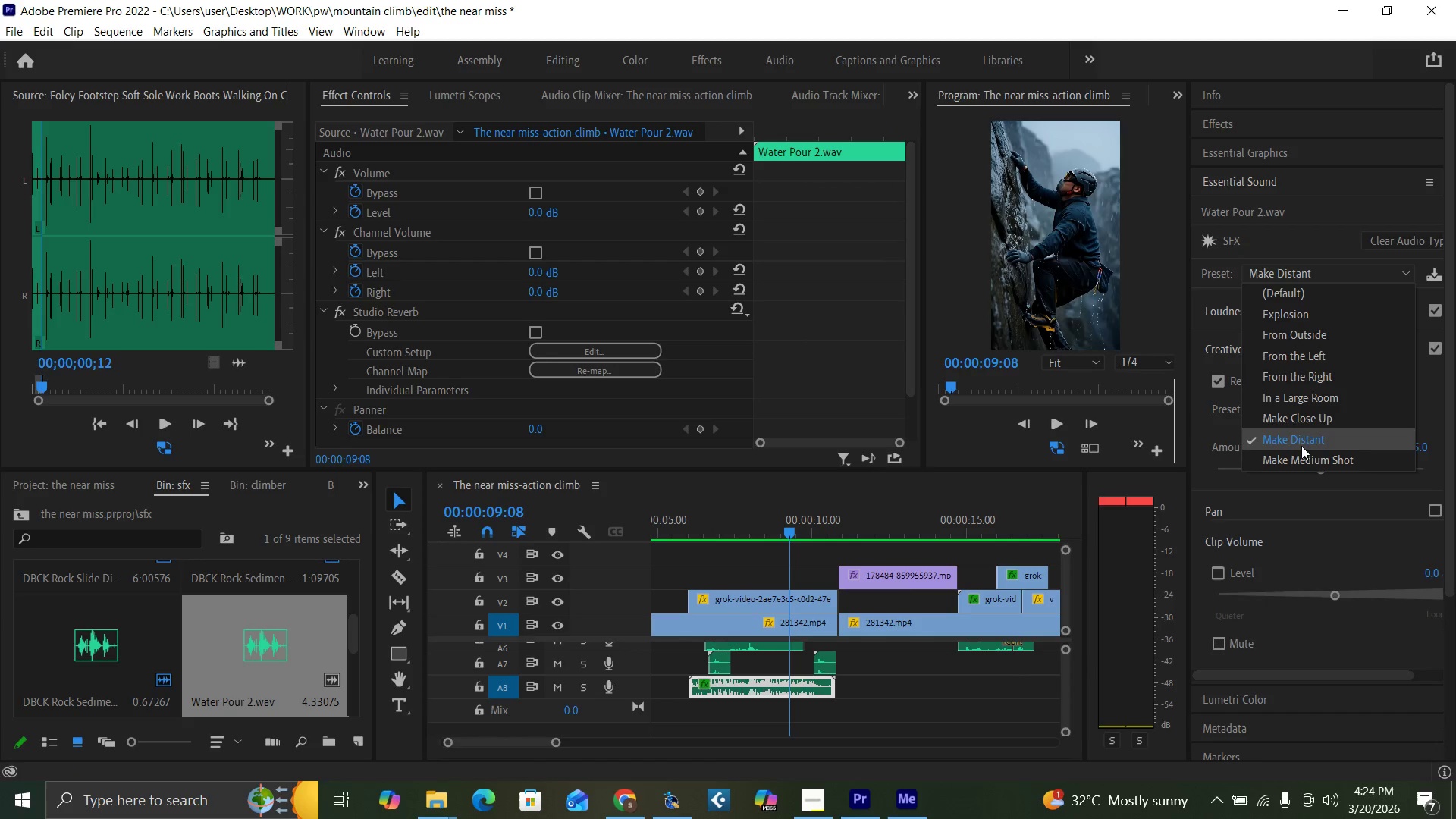 
left_click([1305, 414])
 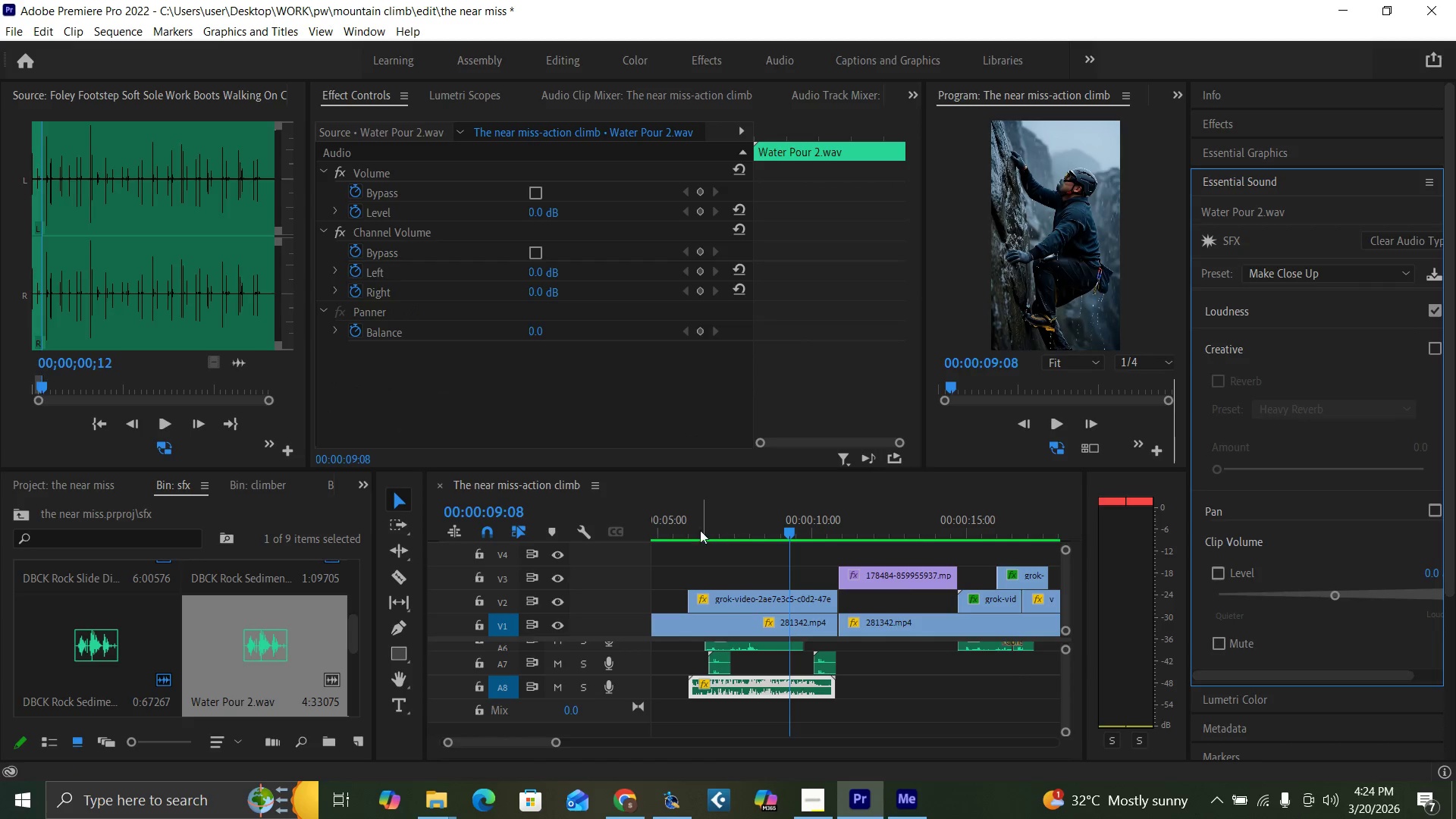 
left_click([681, 526])
 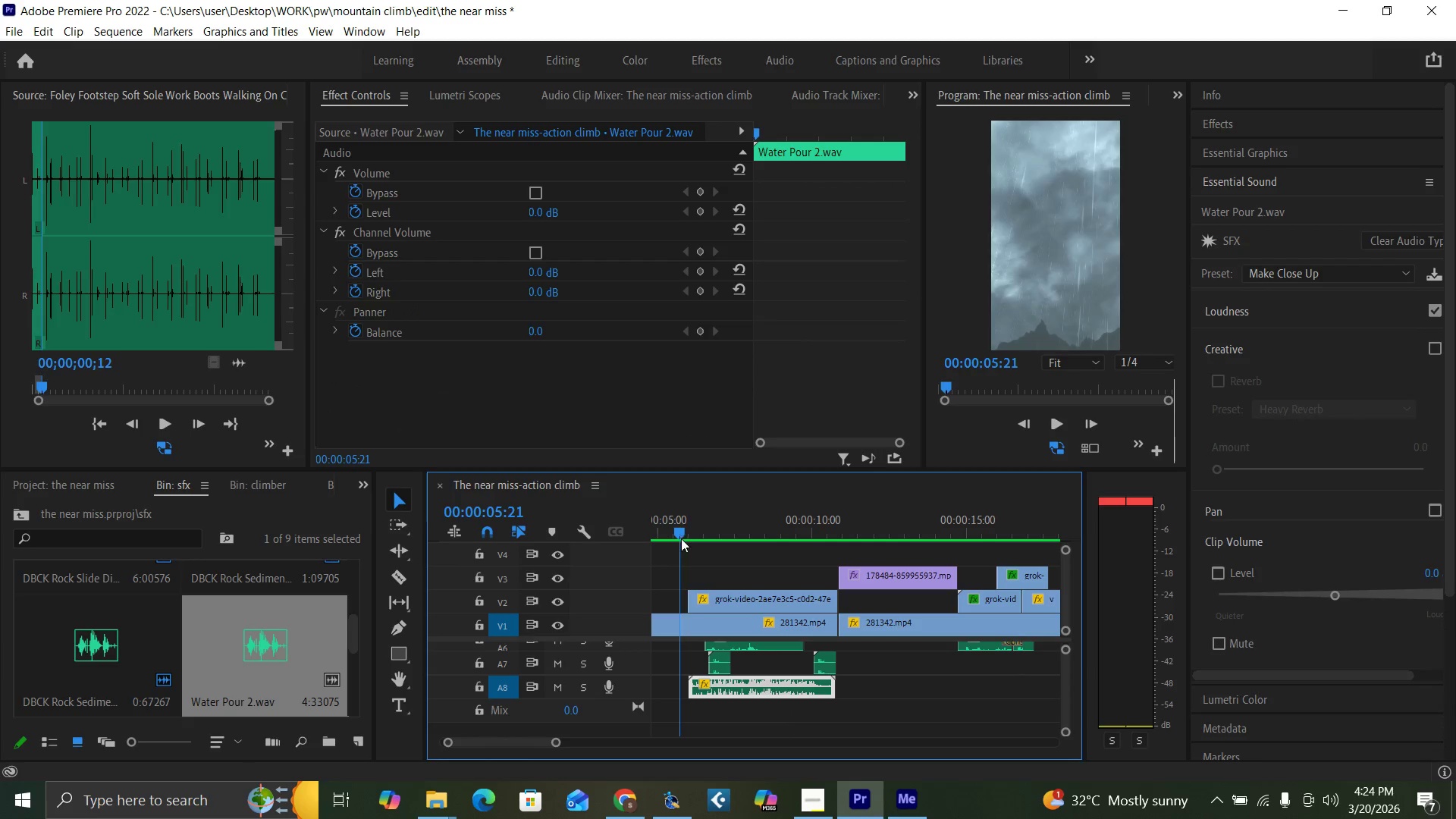 
key(Space)
 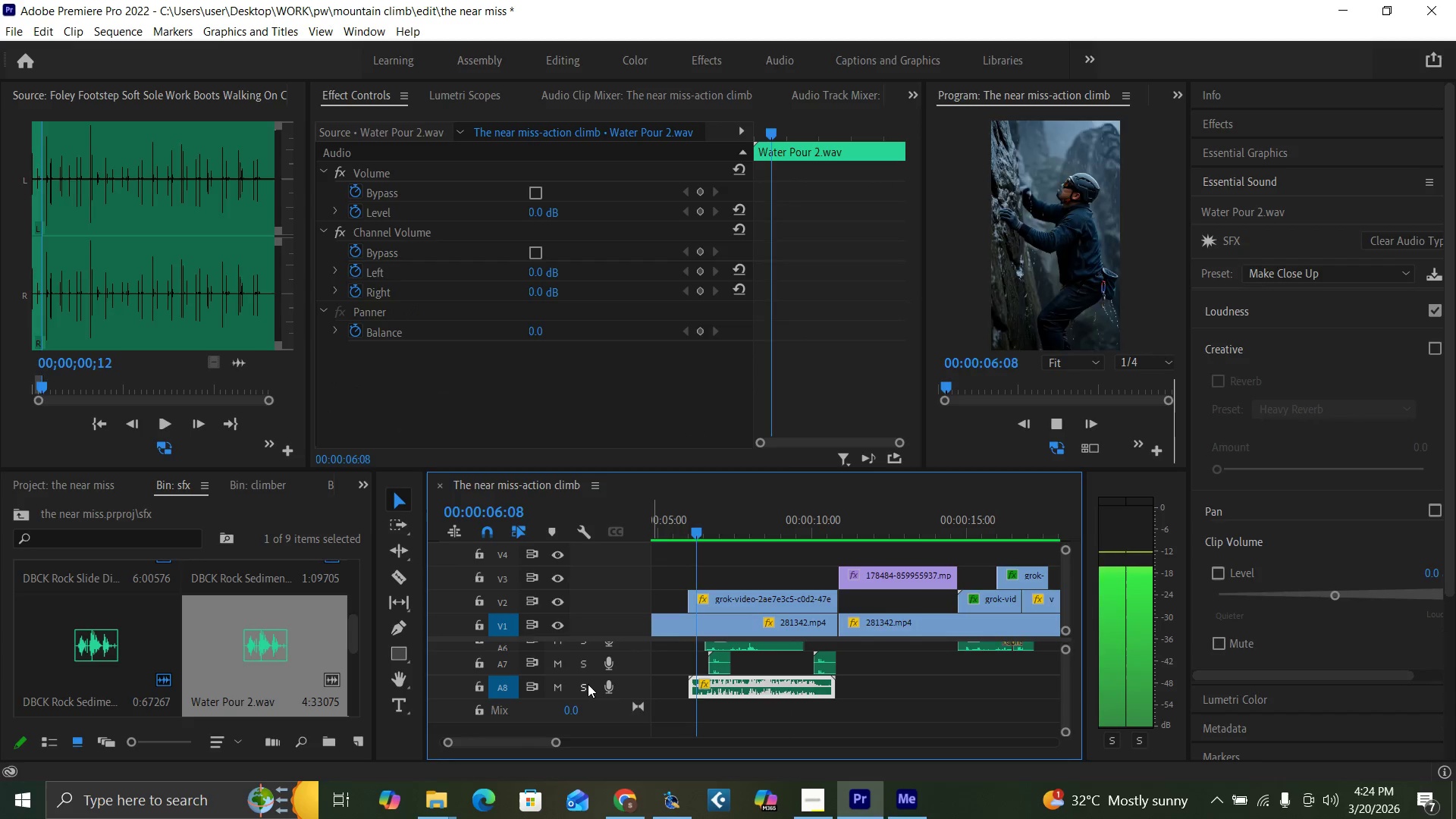 
left_click([587, 684])
 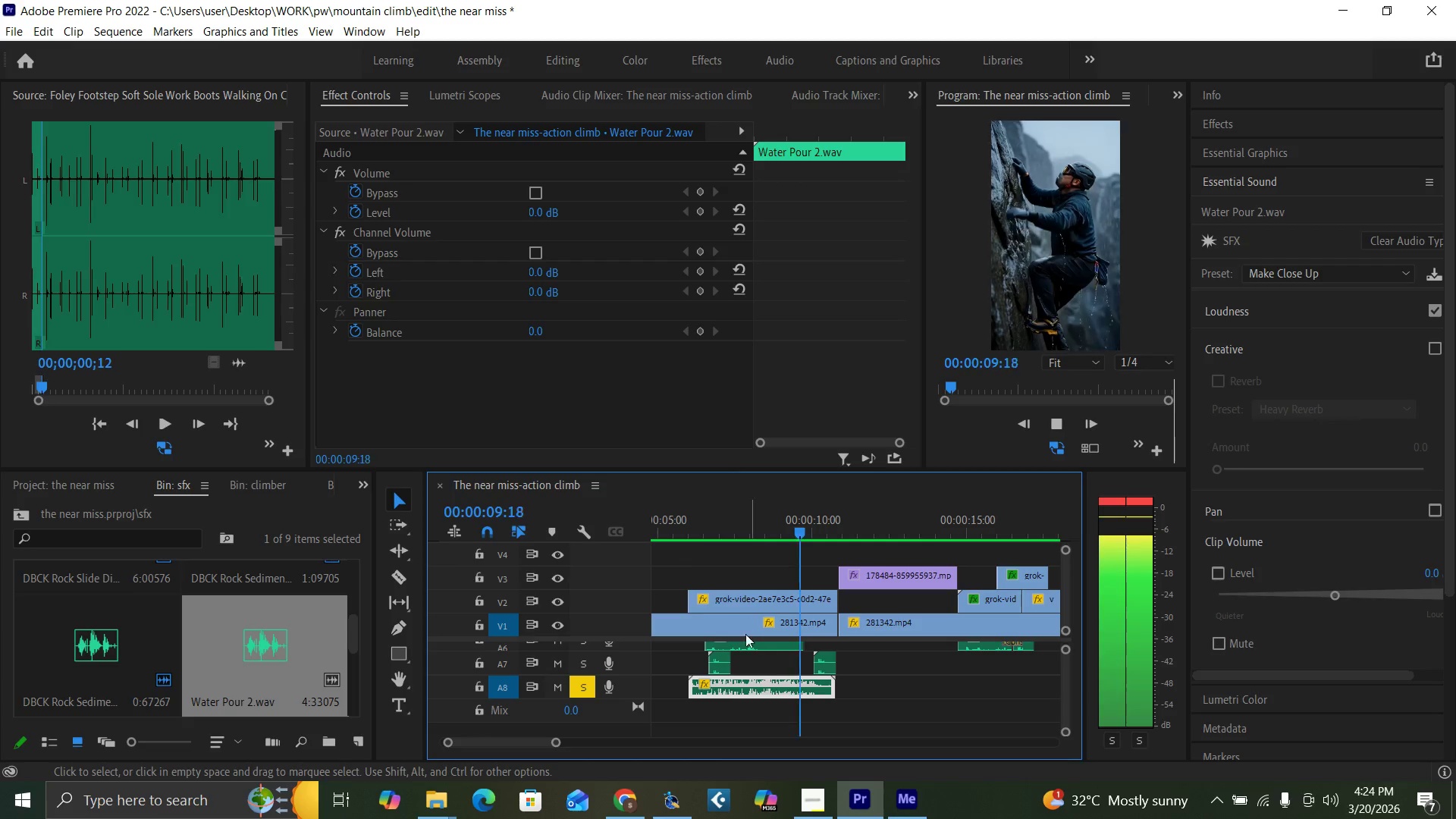 
left_click([690, 531])
 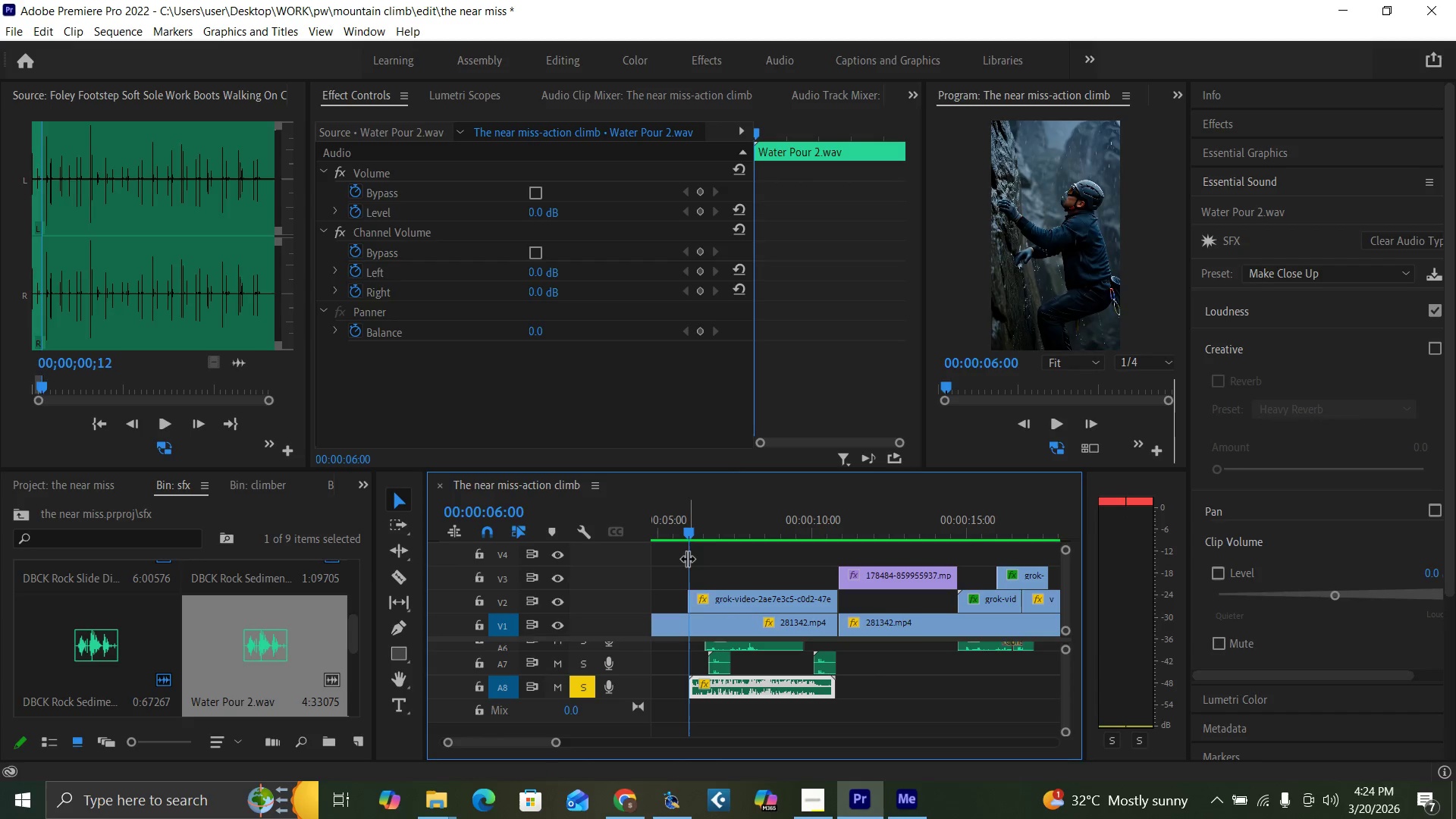 
key(Space)
 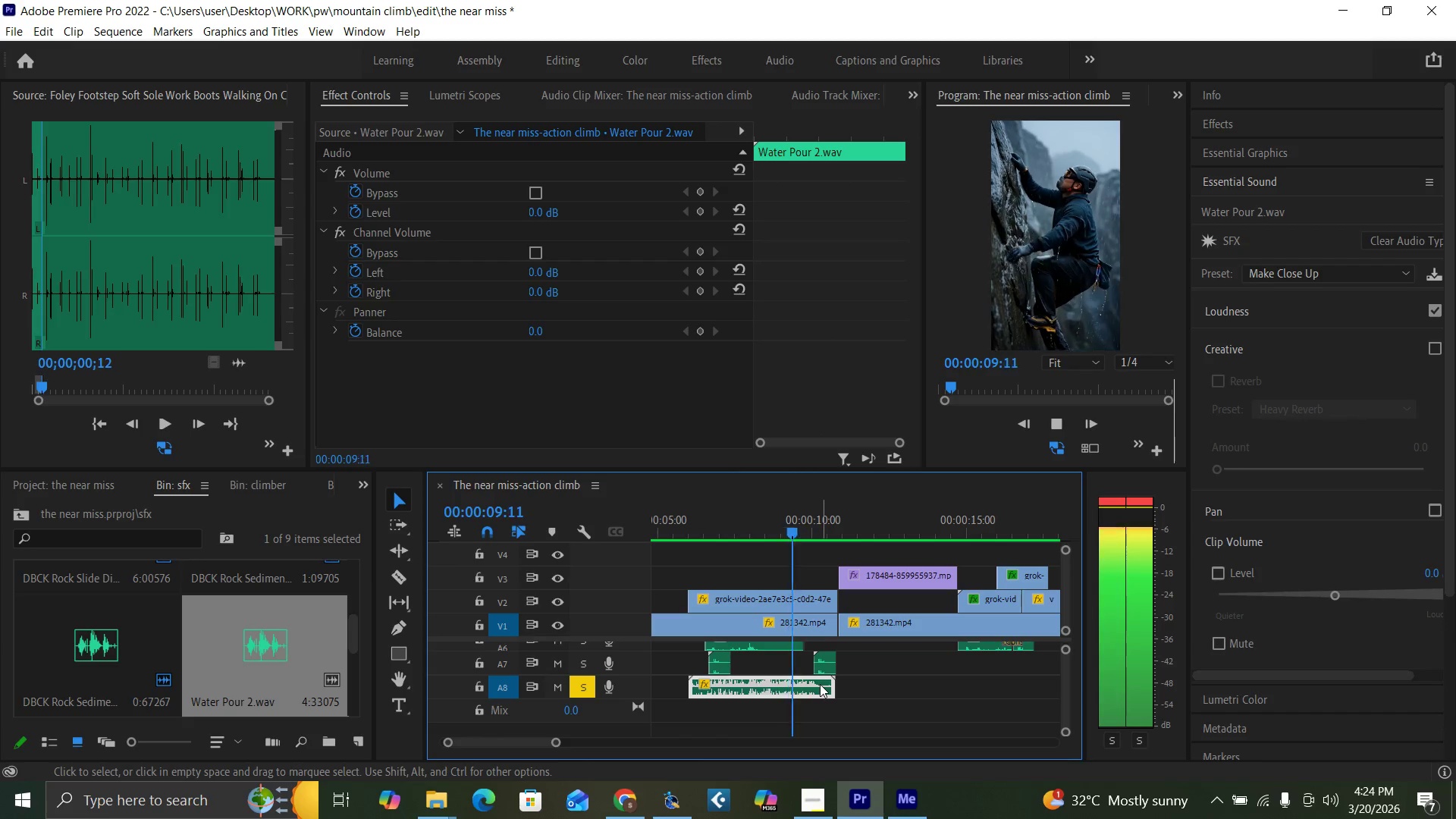 
key(Space)
 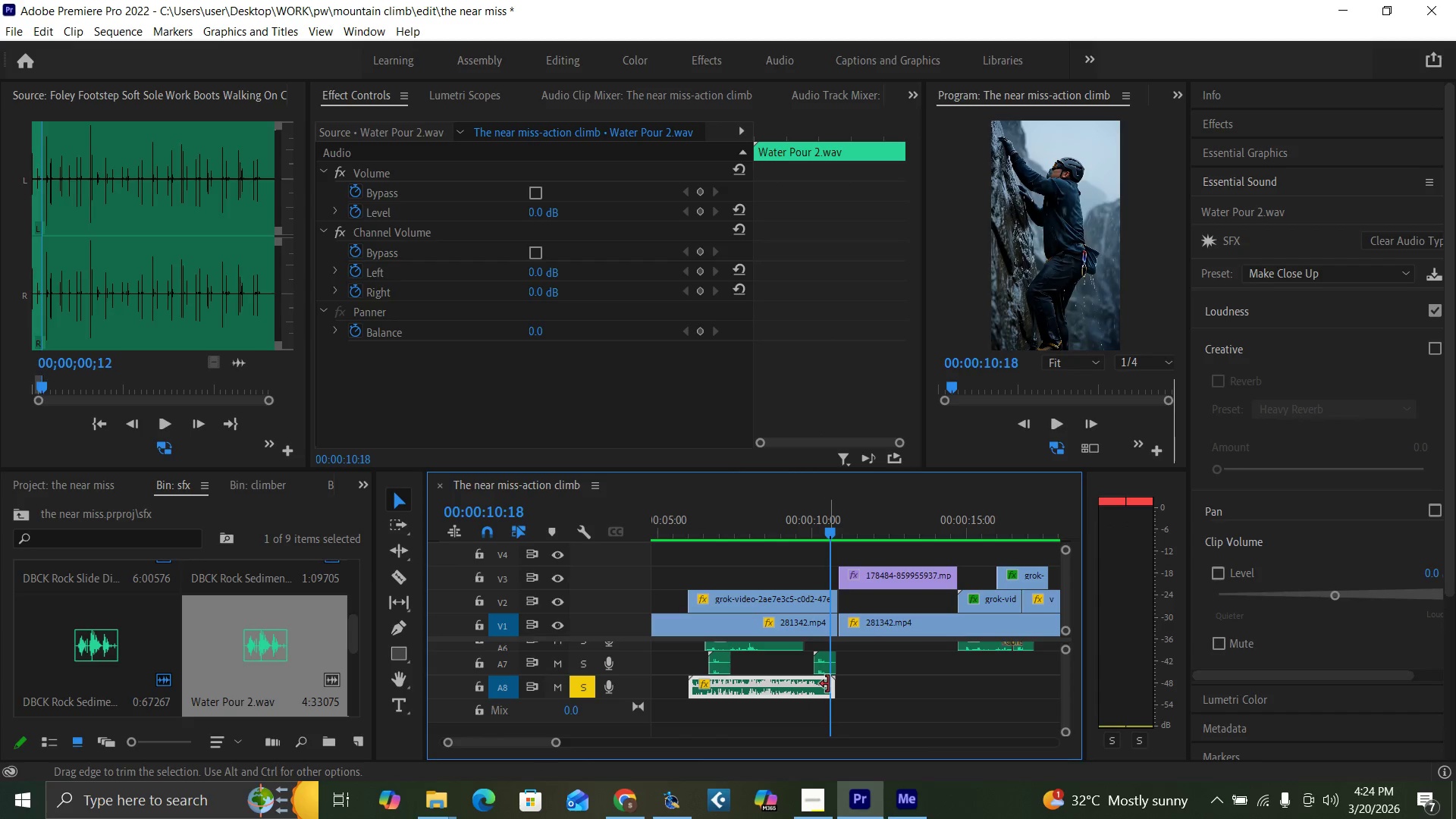 
left_click_drag(start_coordinate=[829, 684], to_coordinate=[814, 698])
 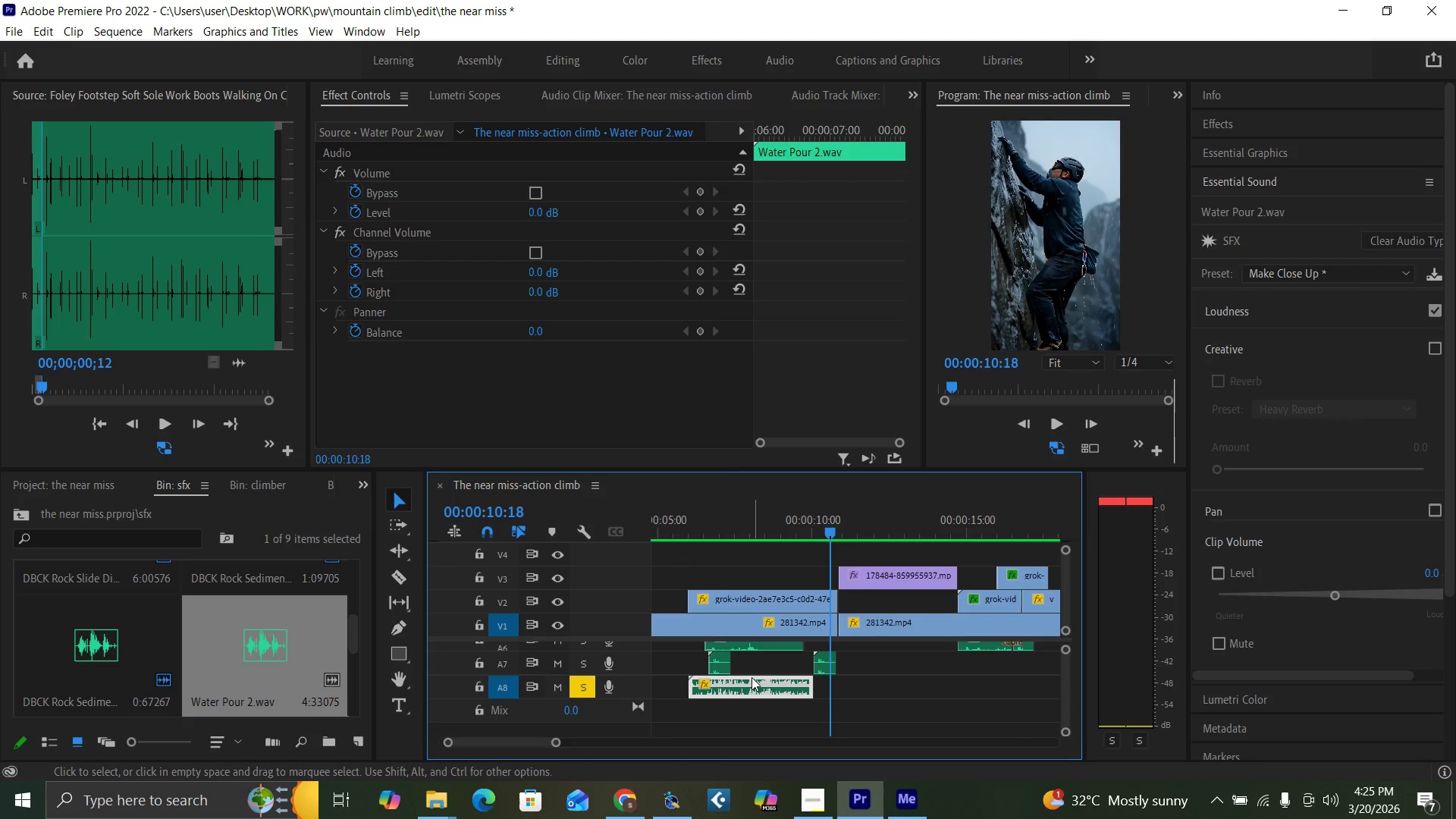 
key(C)
 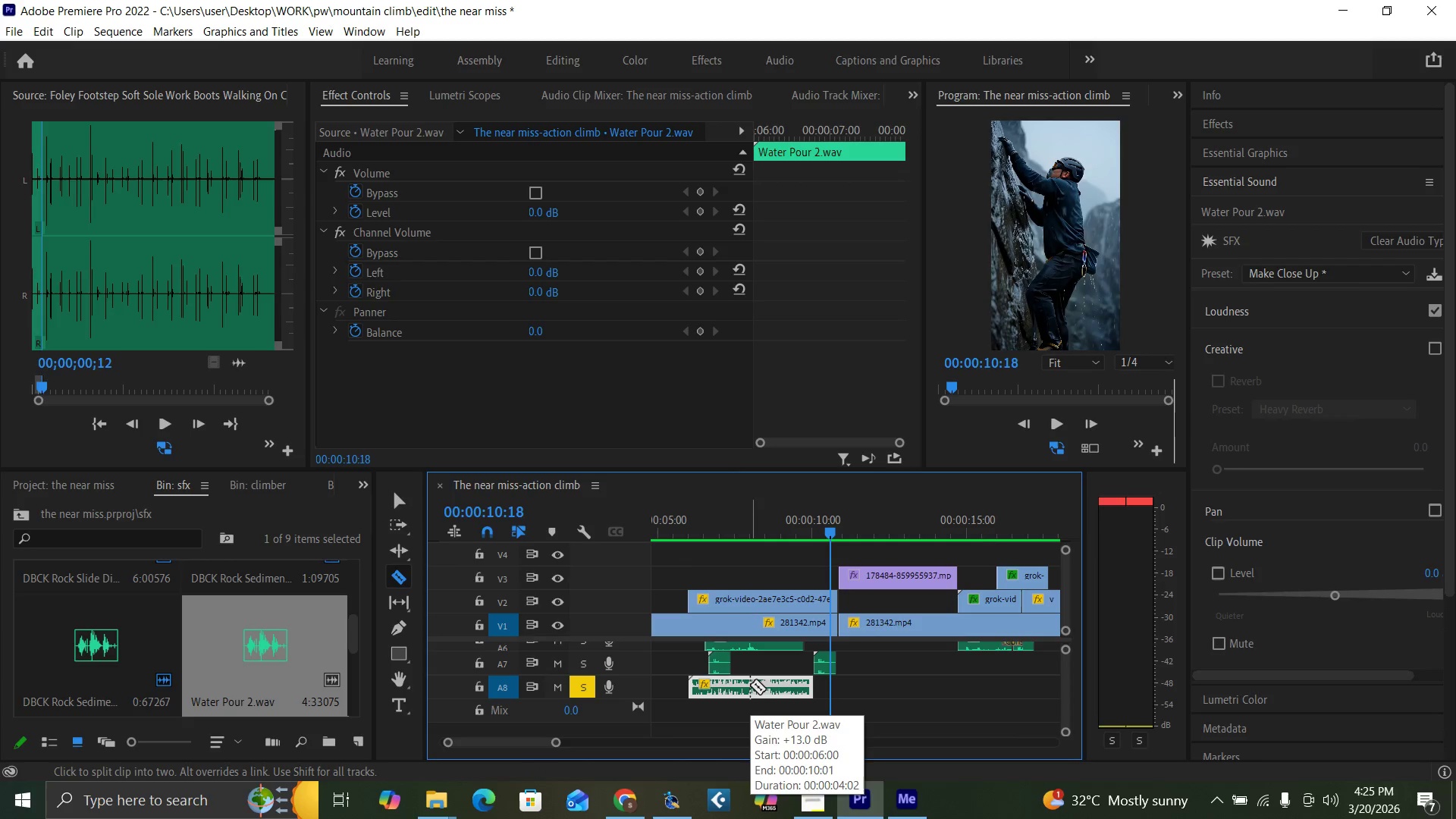 
wait(5.56)
 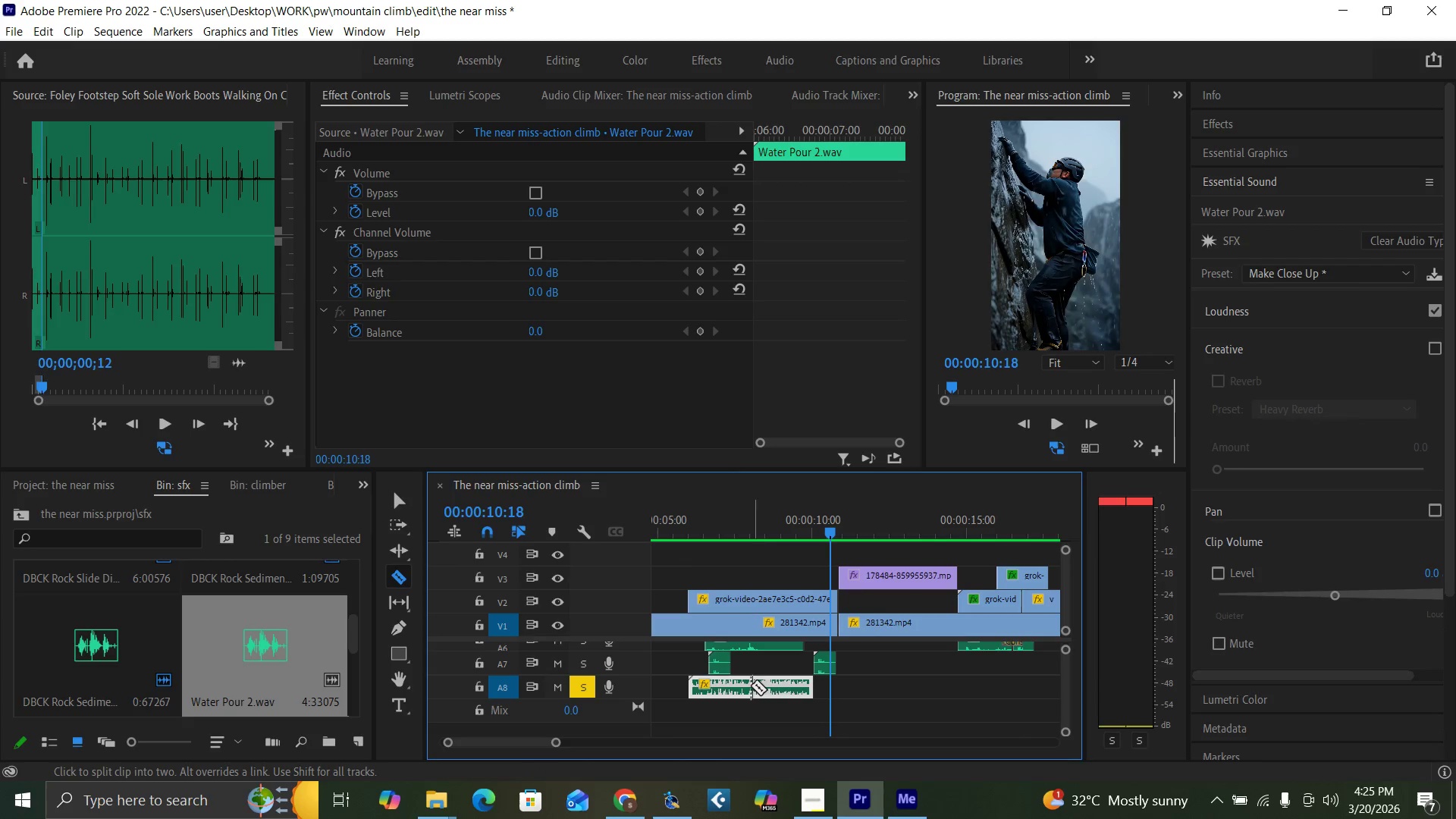 
left_click([750, 685])
 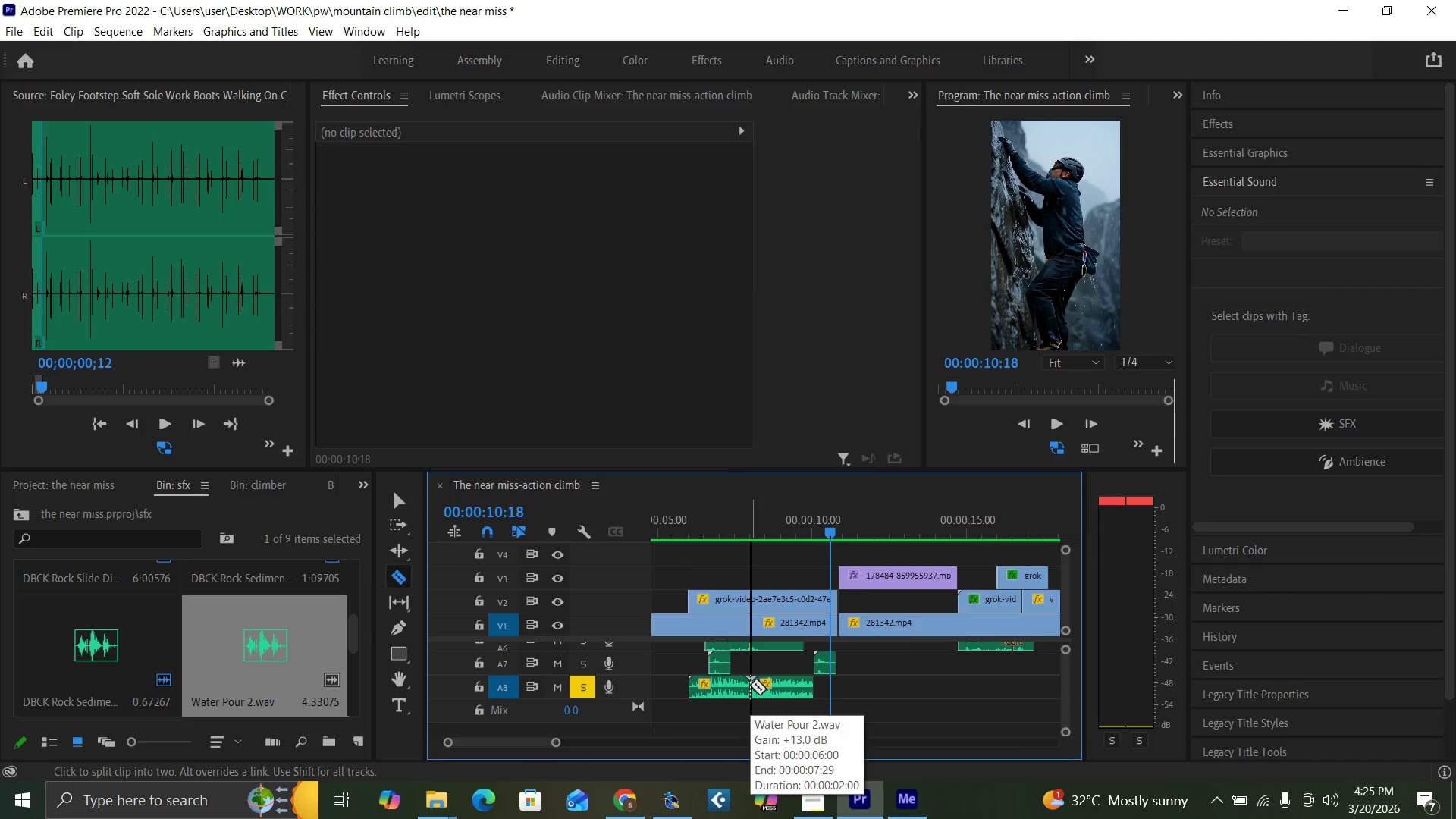 
key(V)
 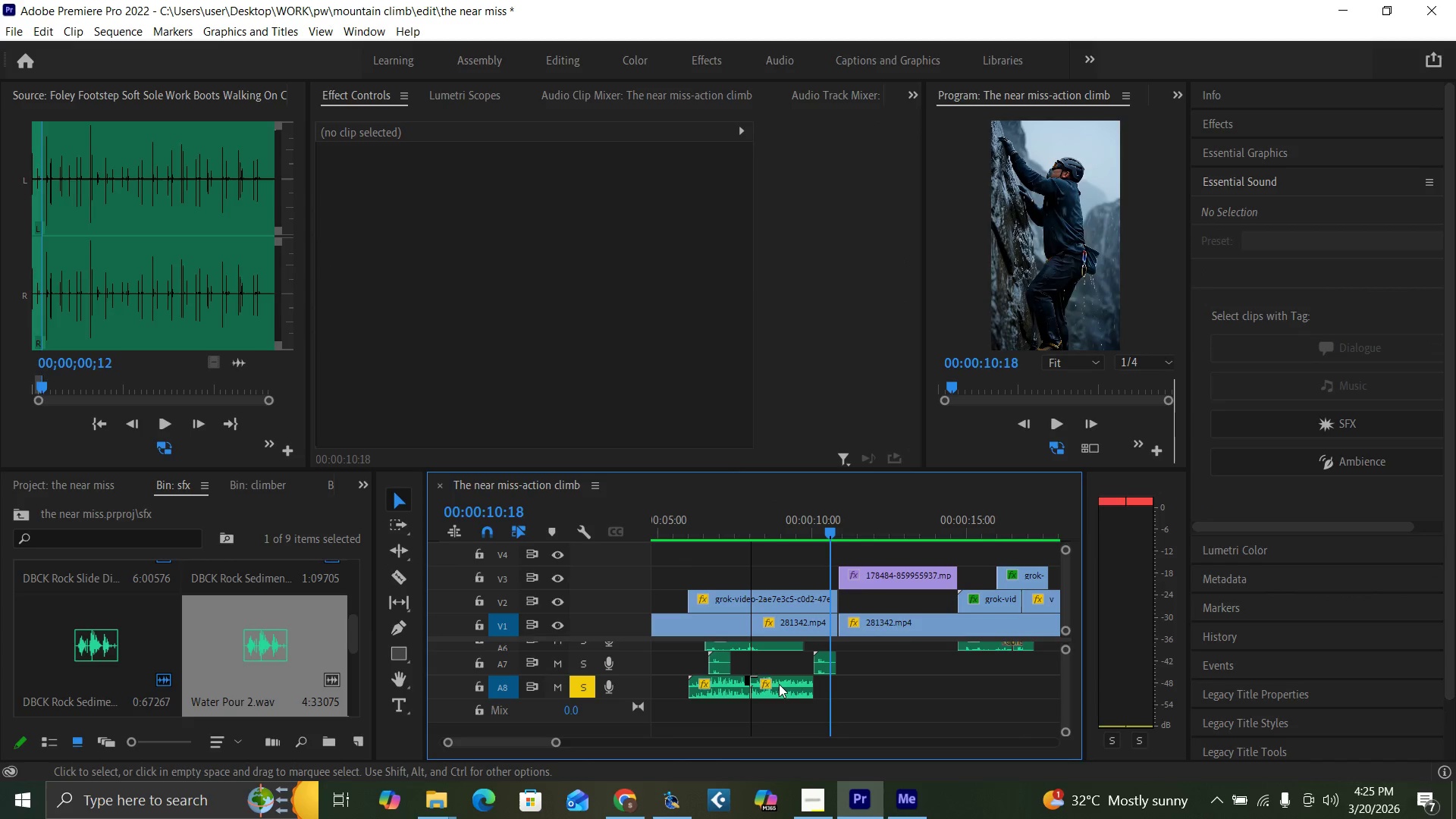 
left_click_drag(start_coordinate=[780, 684], to_coordinate=[771, 669])
 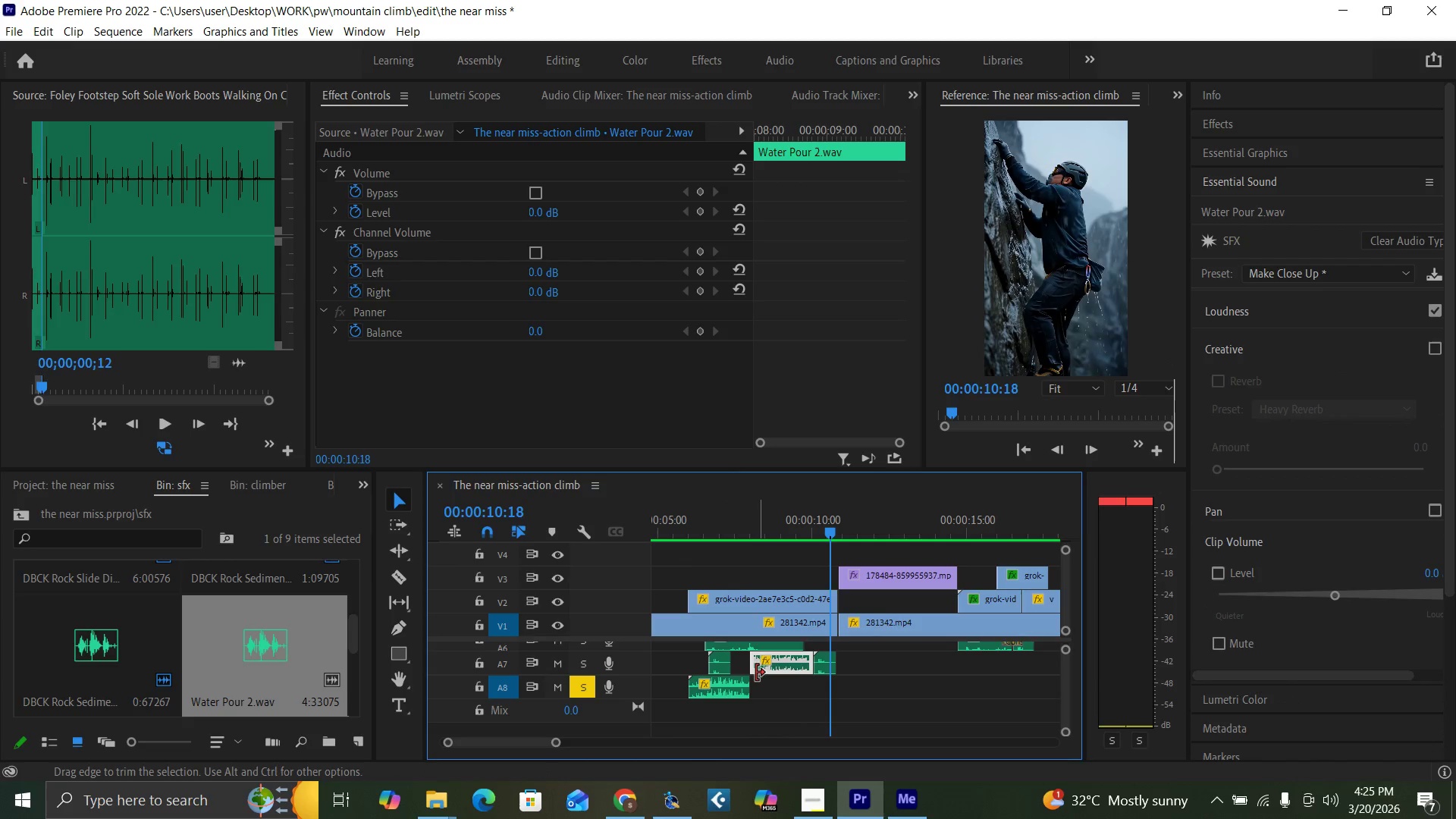 
left_click_drag(start_coordinate=[789, 658], to_coordinate=[676, 664])
 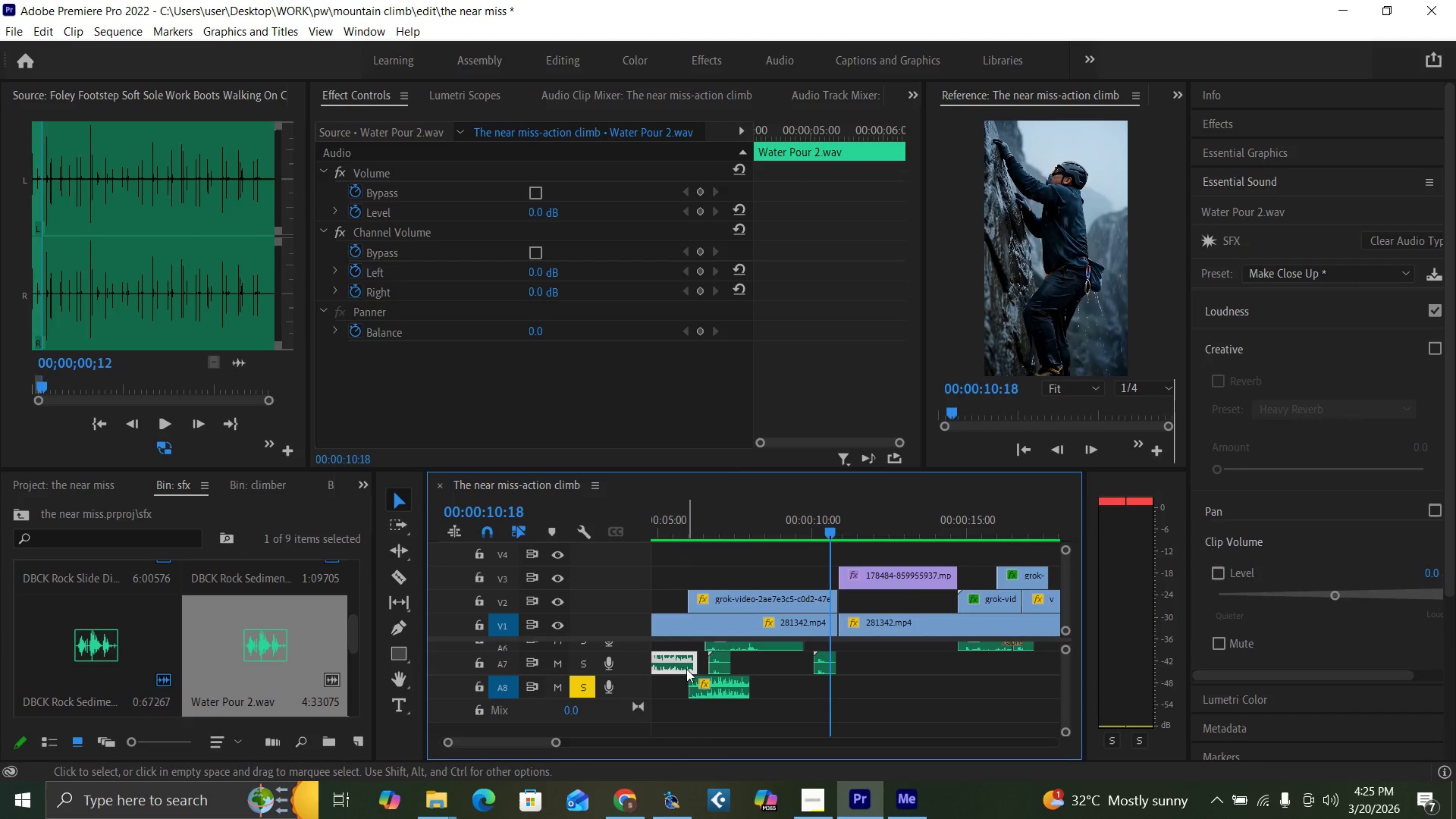 
left_click_drag(start_coordinate=[686, 665], to_coordinate=[676, 664])
 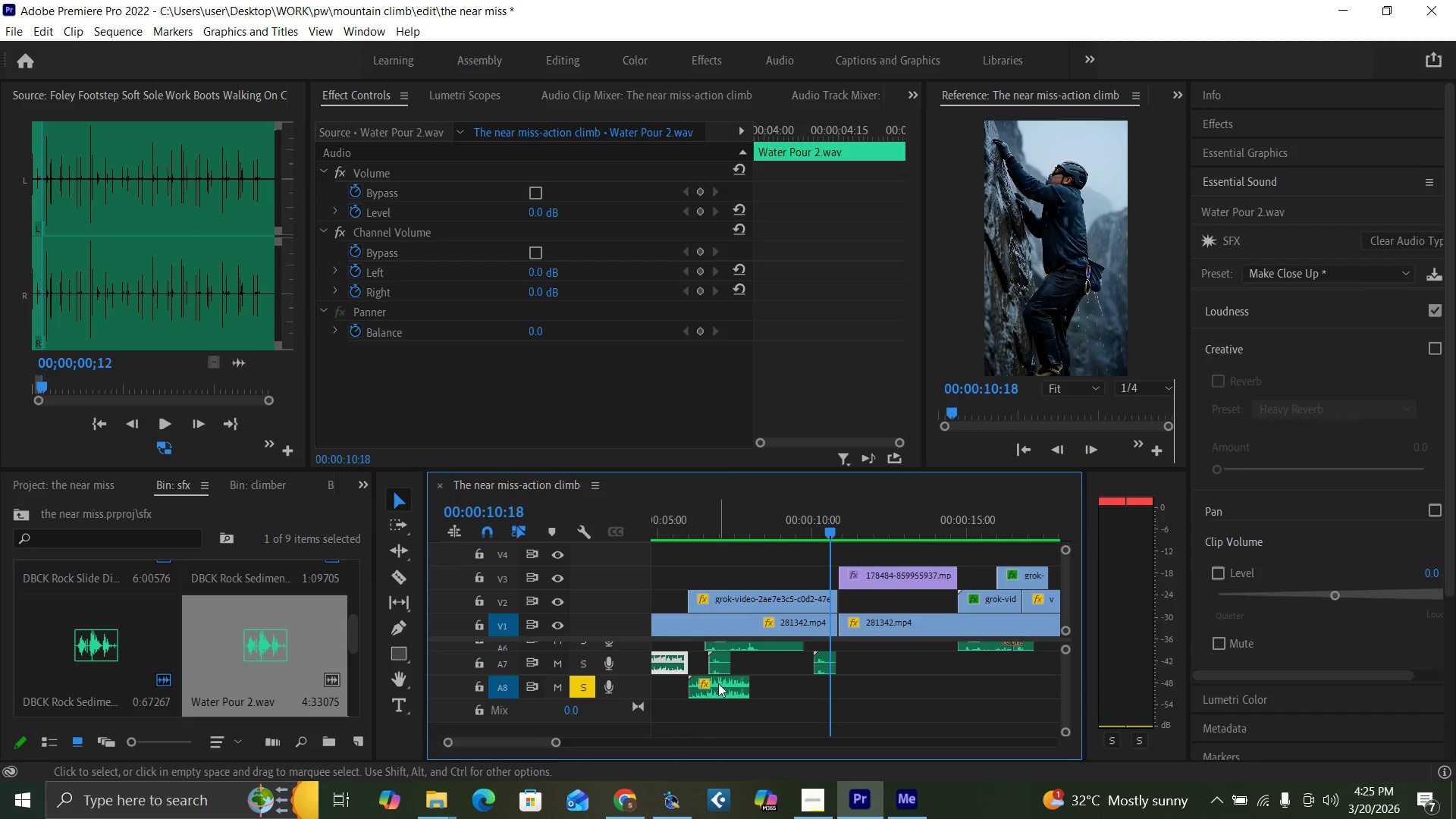 
left_click_drag(start_coordinate=[720, 685], to_coordinate=[783, 688])
 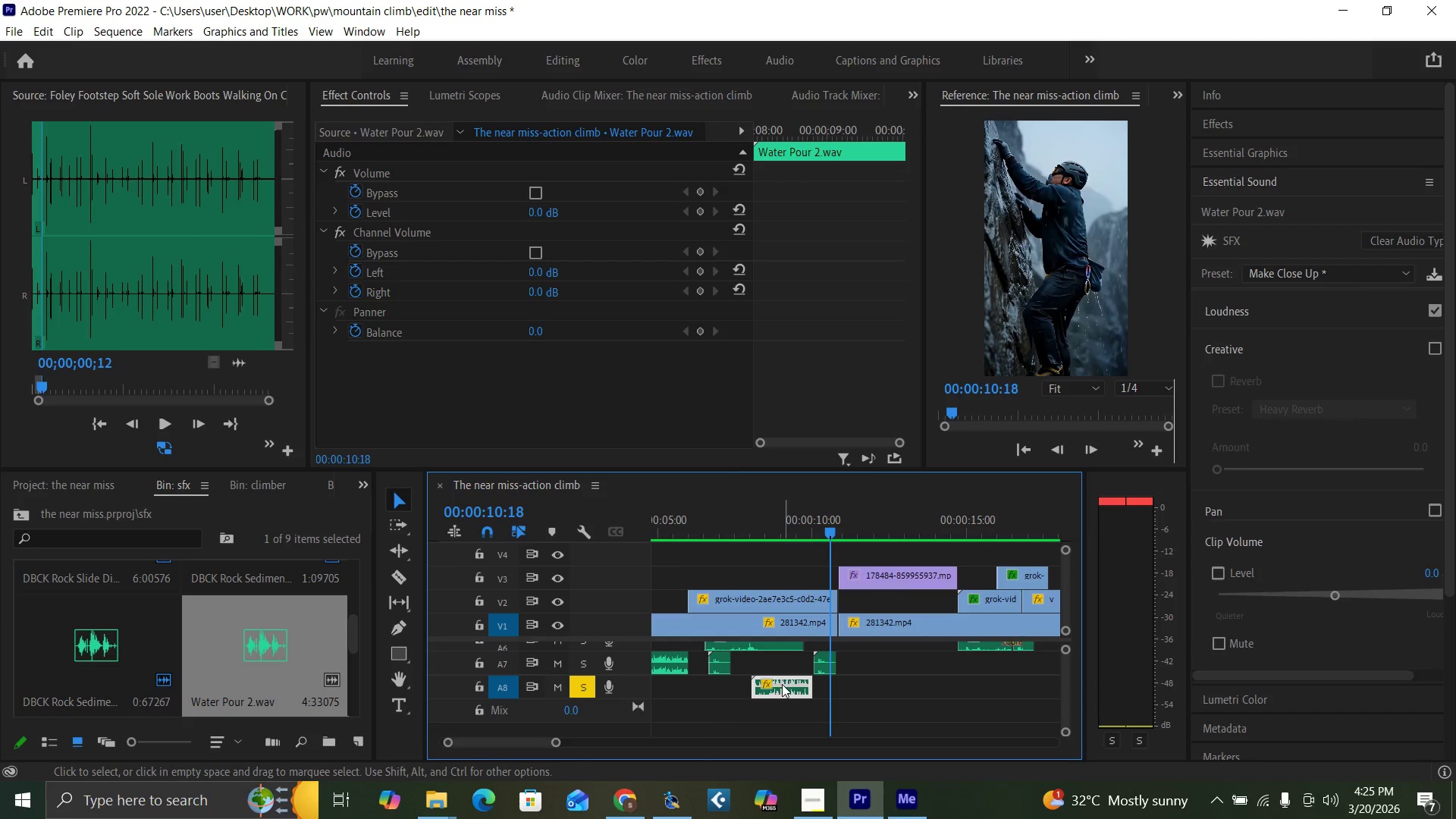 
left_click_drag(start_coordinate=[783, 684], to_coordinate=[802, 689])
 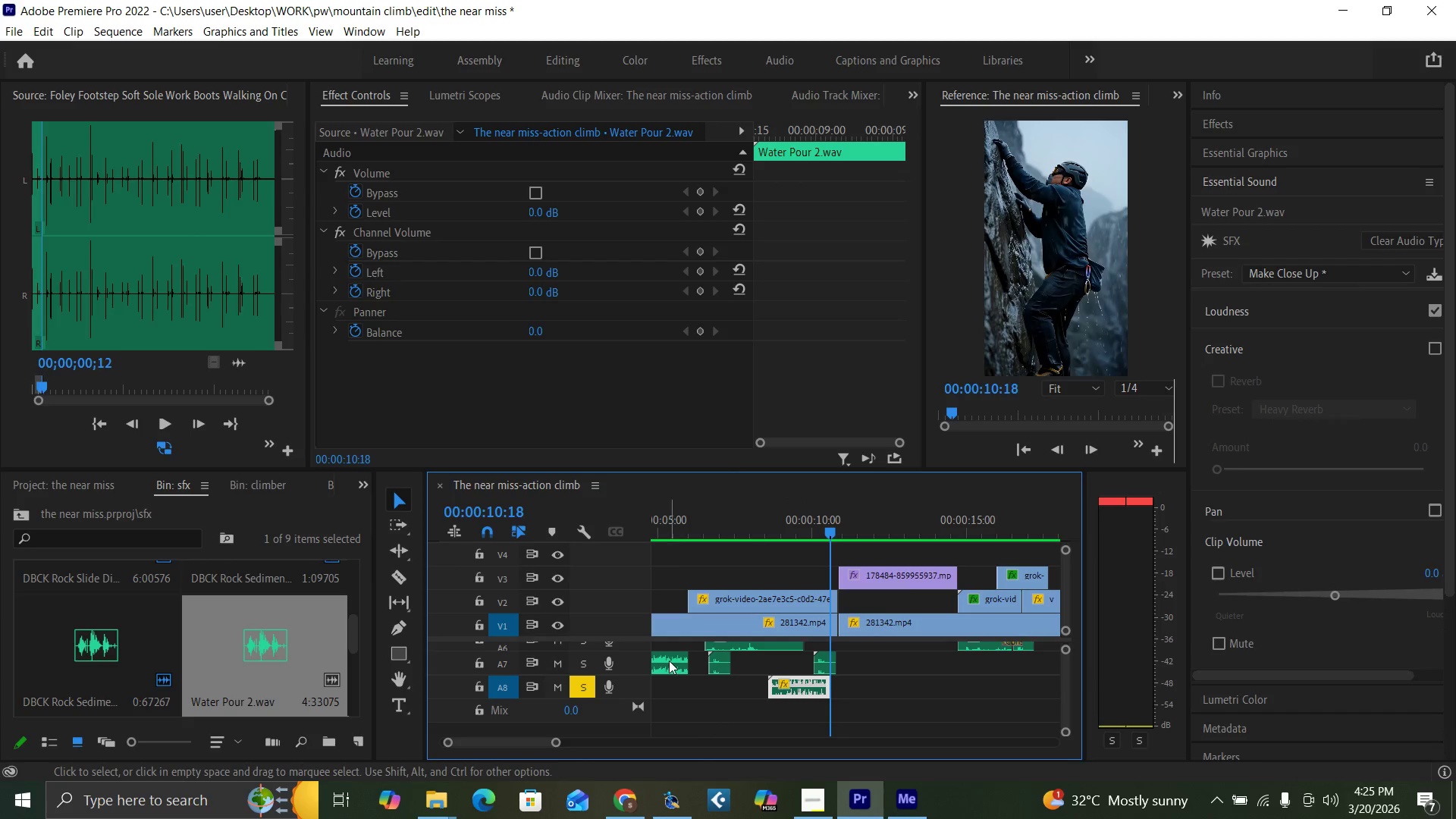 
left_click_drag(start_coordinate=[664, 660], to_coordinate=[735, 687])
 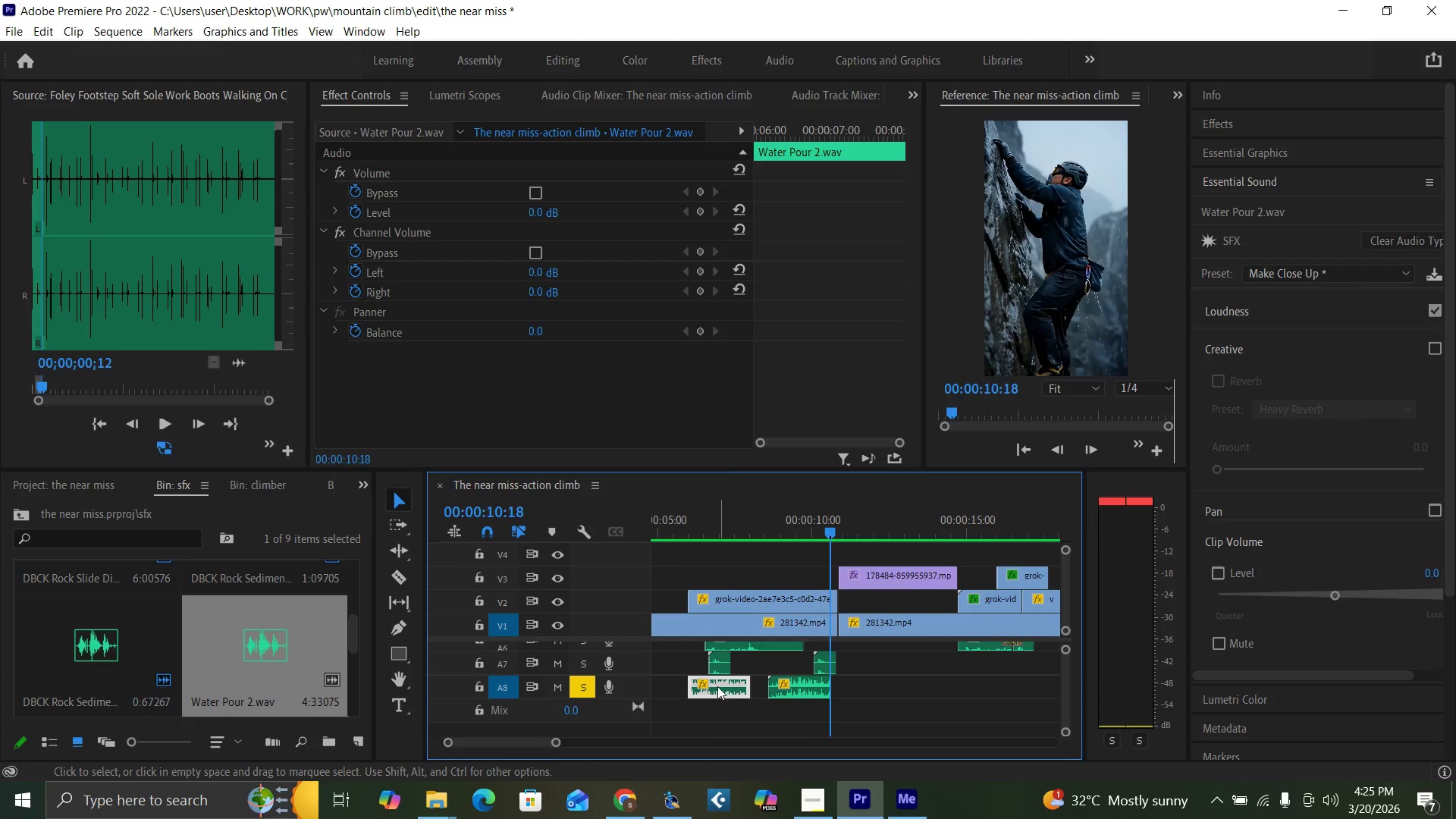 
left_click_drag(start_coordinate=[717, 688], to_coordinate=[732, 692])
 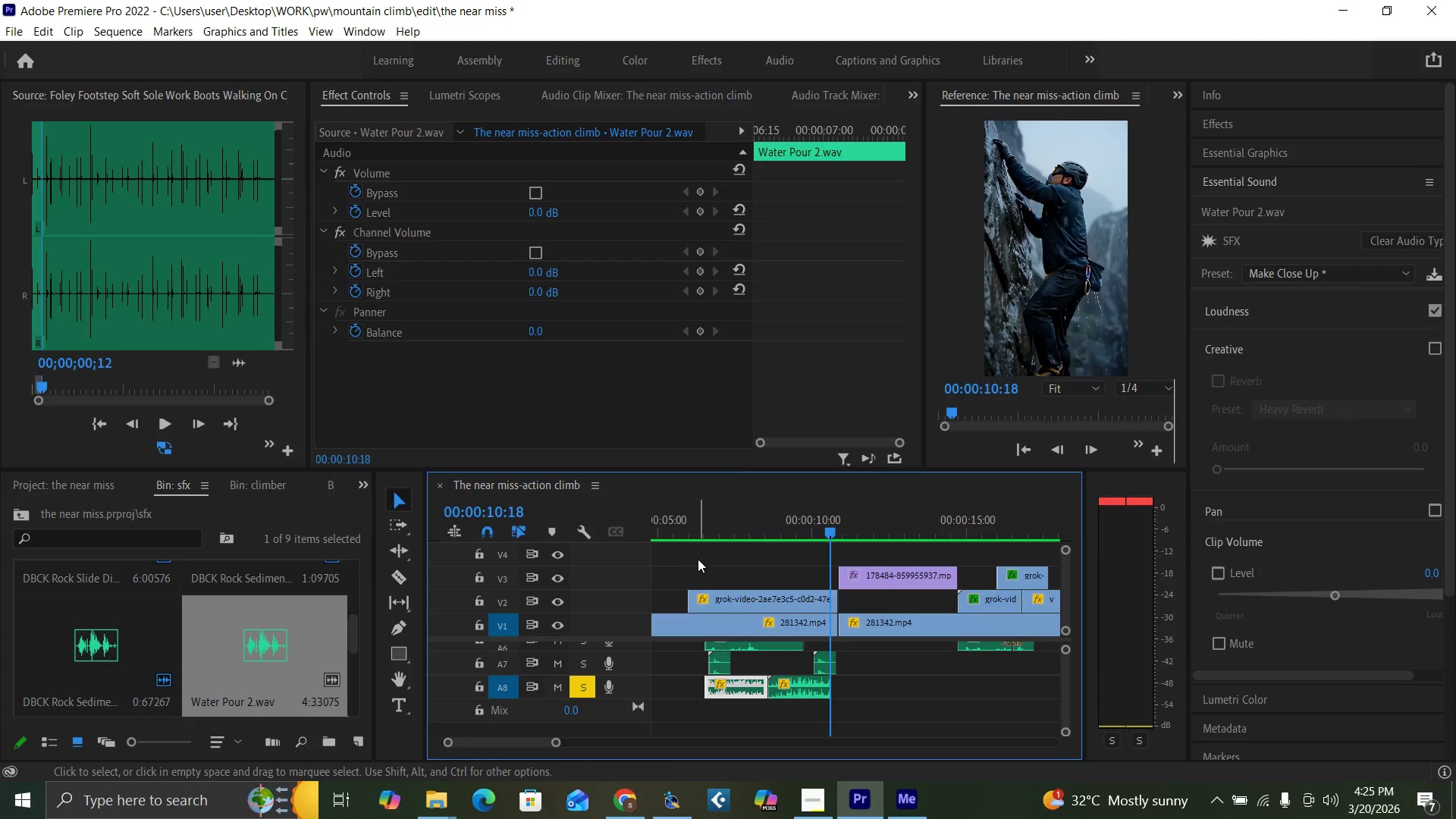 
left_click([704, 525])
 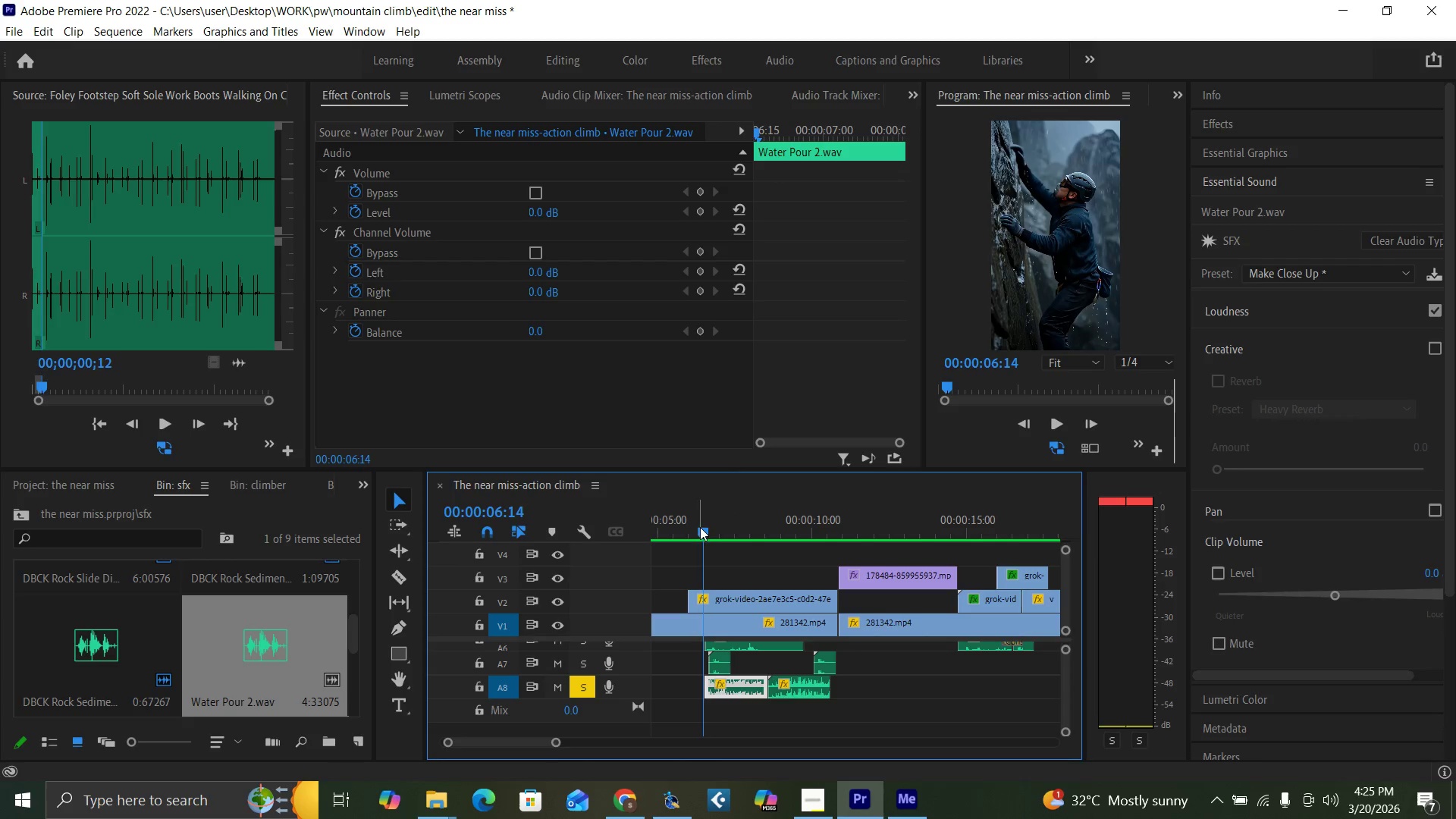 
key(Space)
 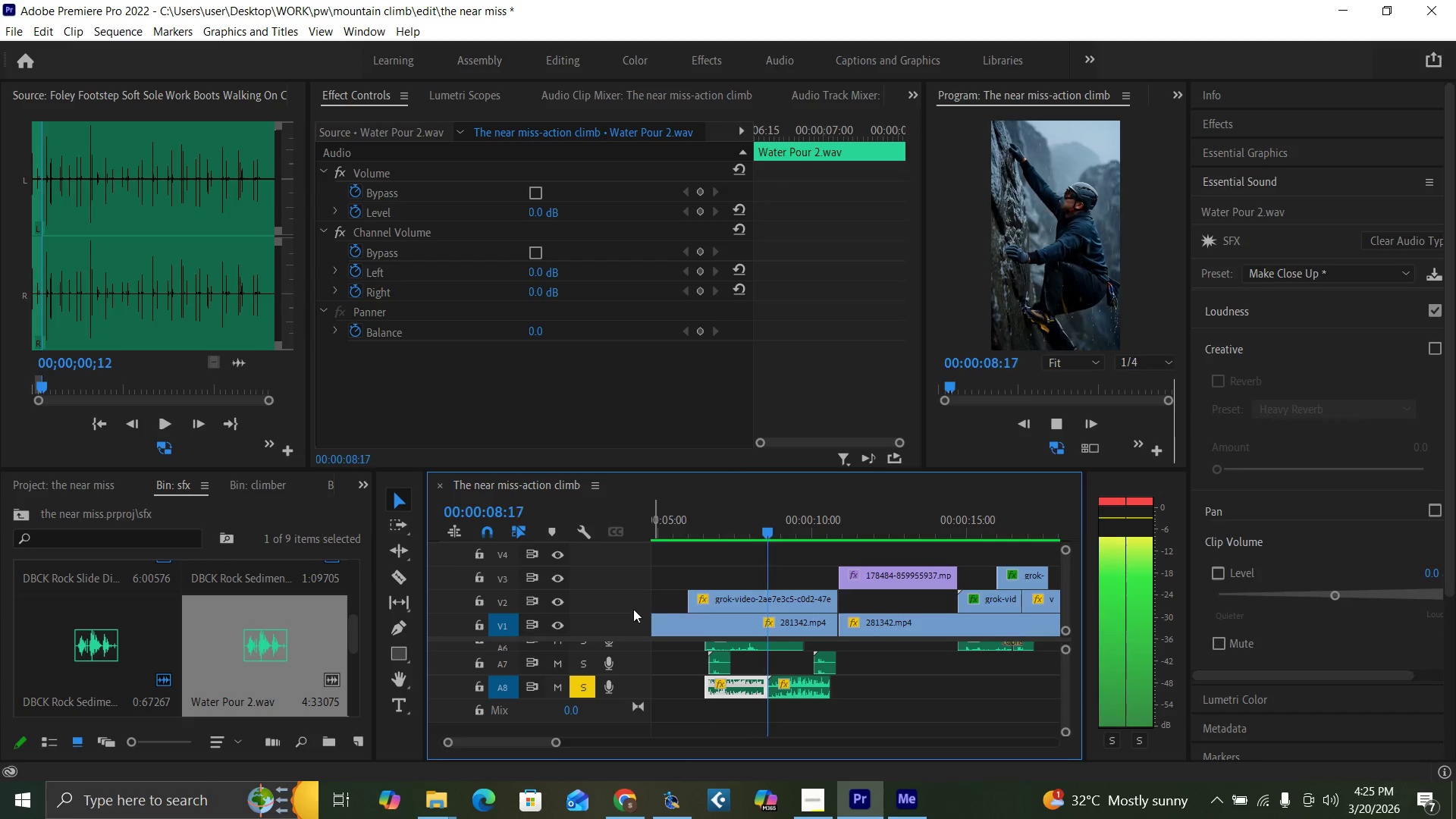 
key(Space)
 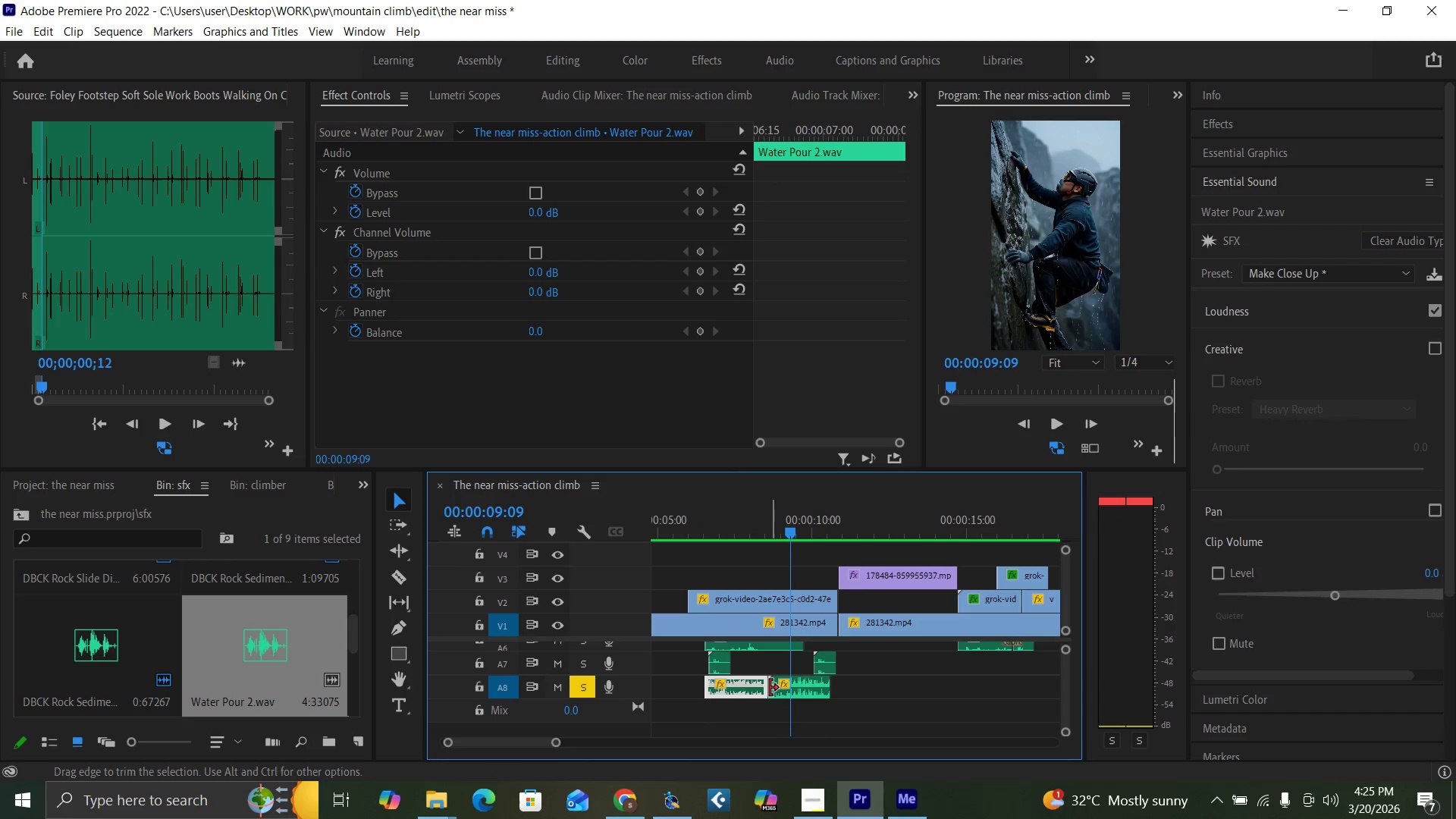 
left_click_drag(start_coordinate=[770, 689], to_coordinate=[780, 693])
 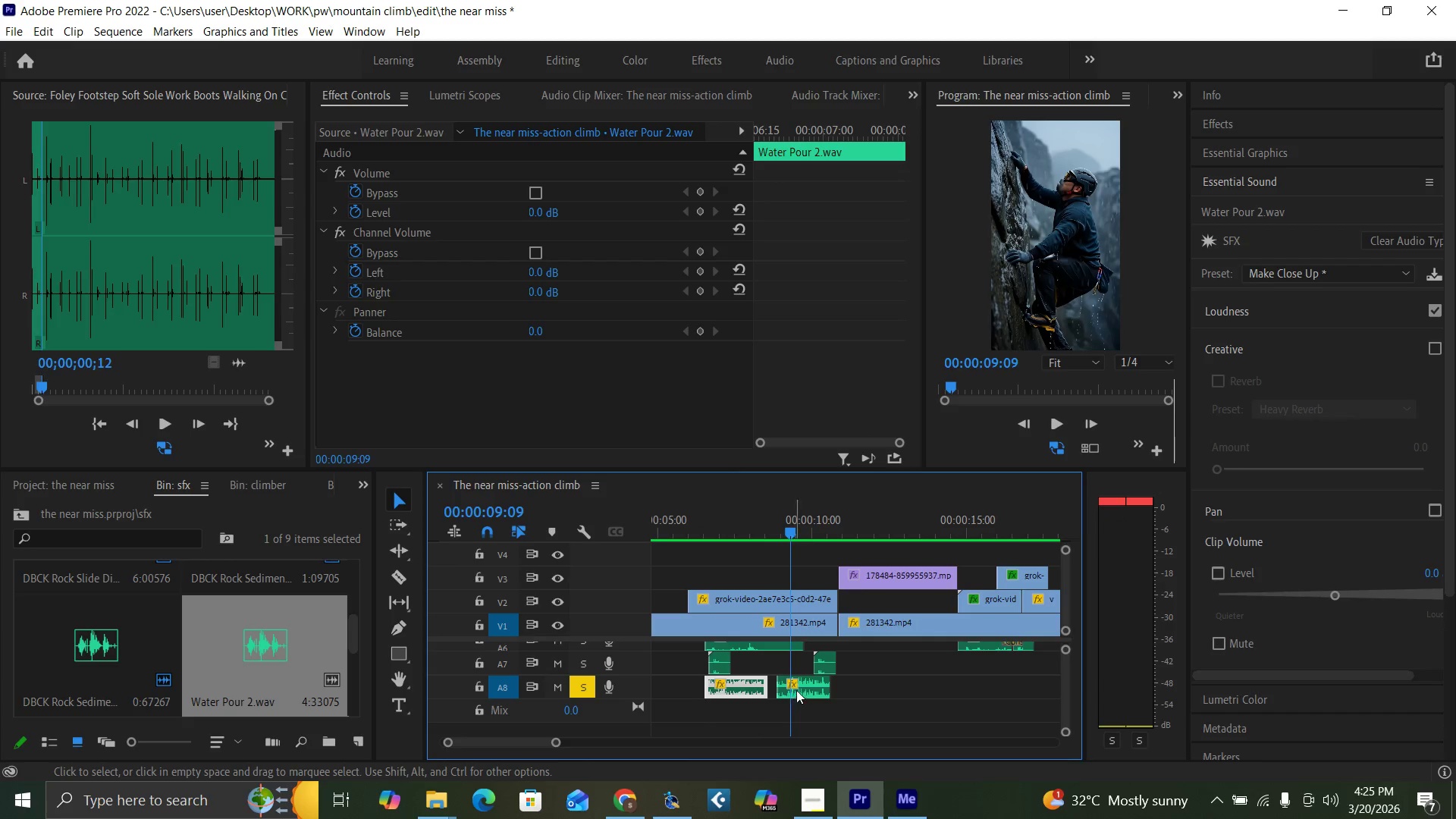 
left_click_drag(start_coordinate=[802, 686], to_coordinate=[795, 685])
 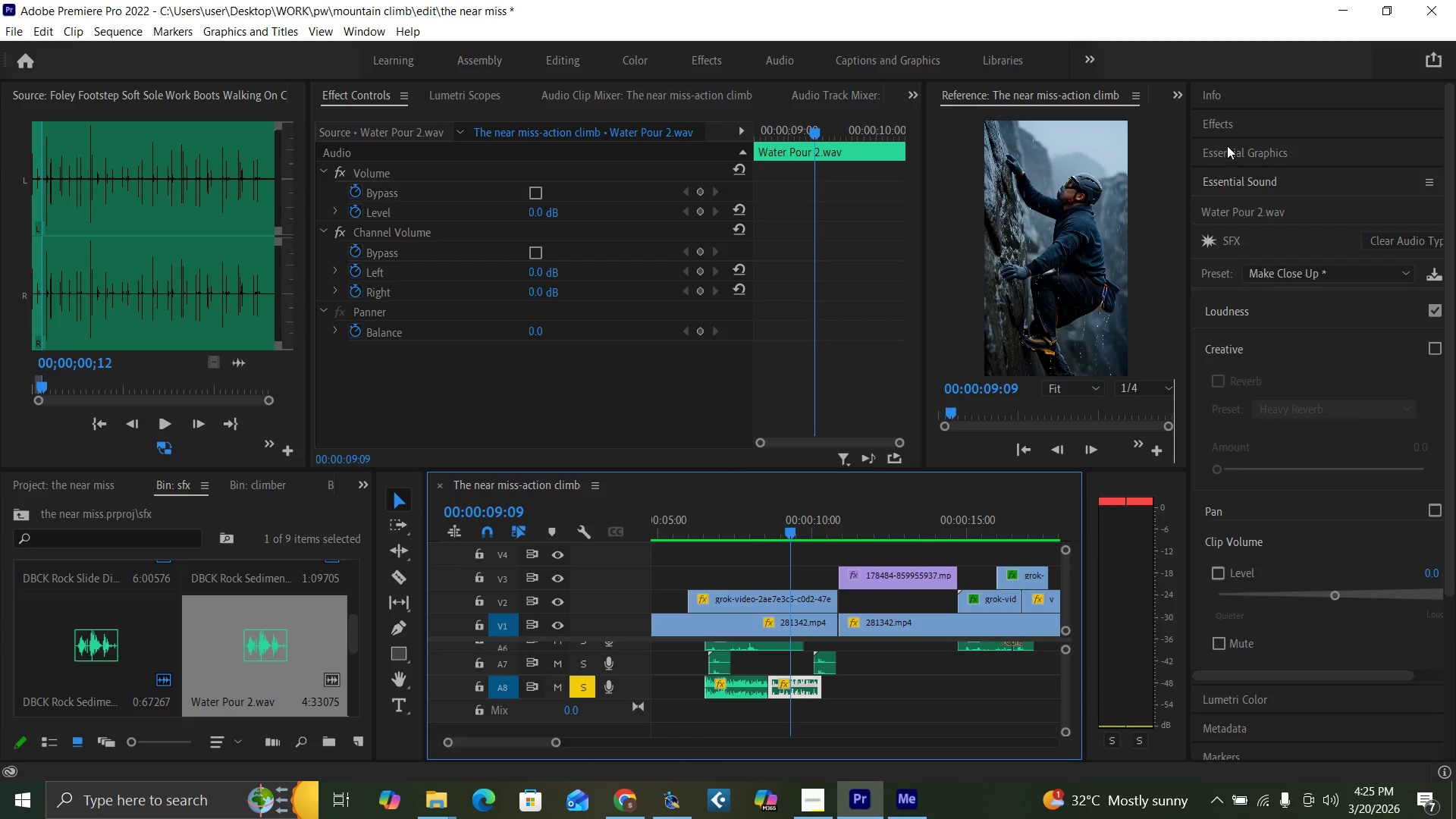 
left_click([1232, 127])
 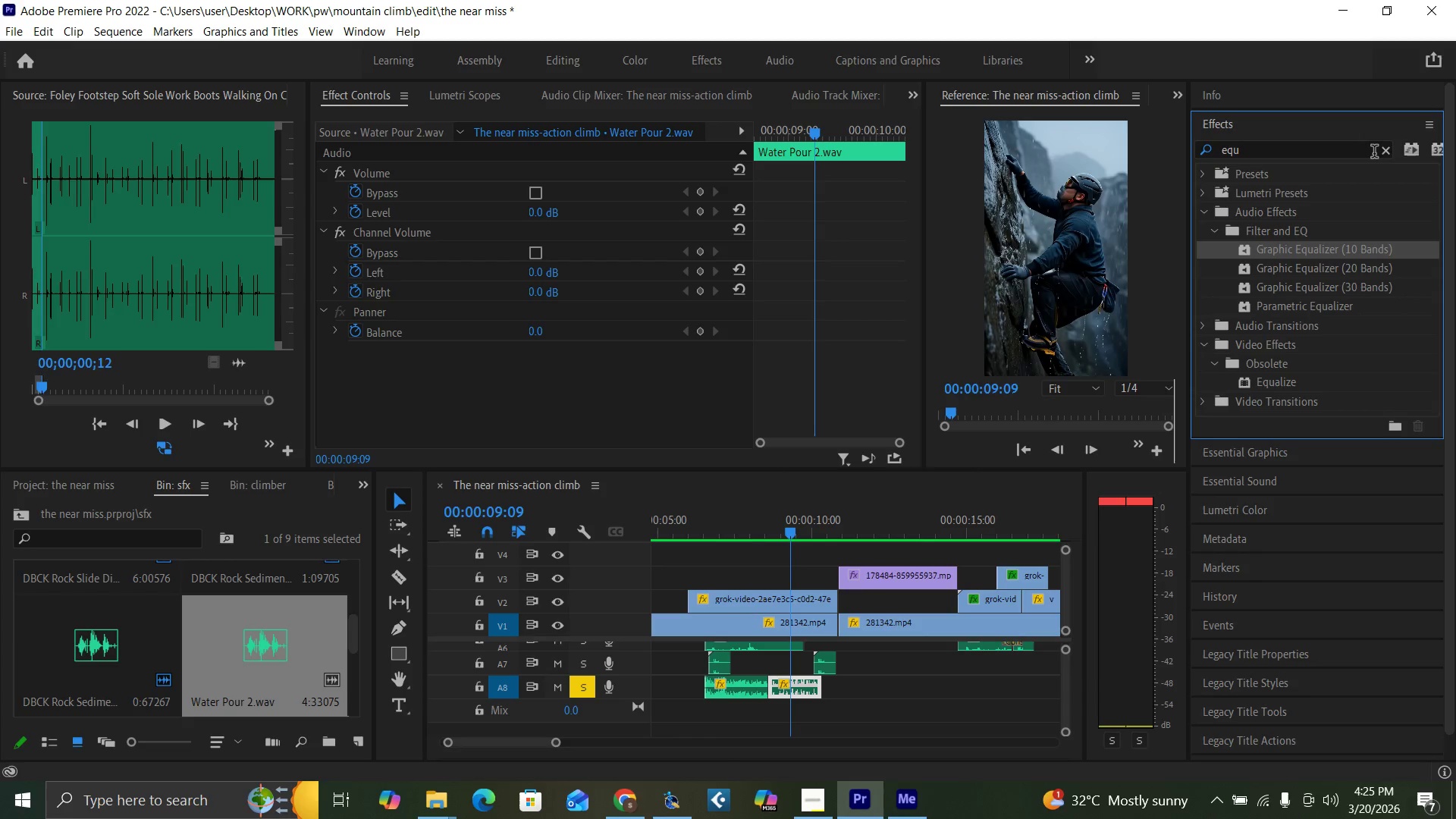 
left_click([1385, 147])
 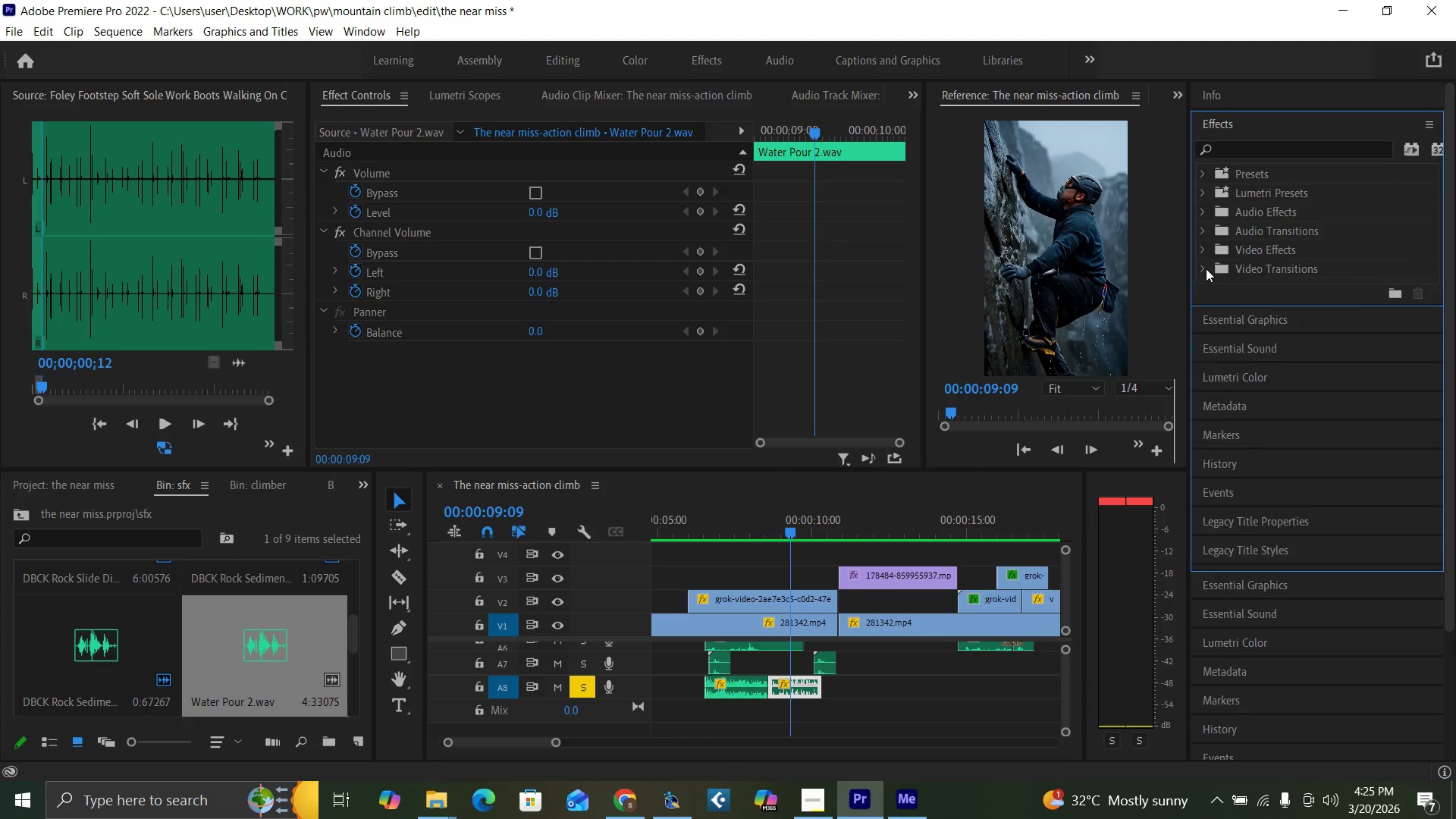 
double_click([1207, 296])
 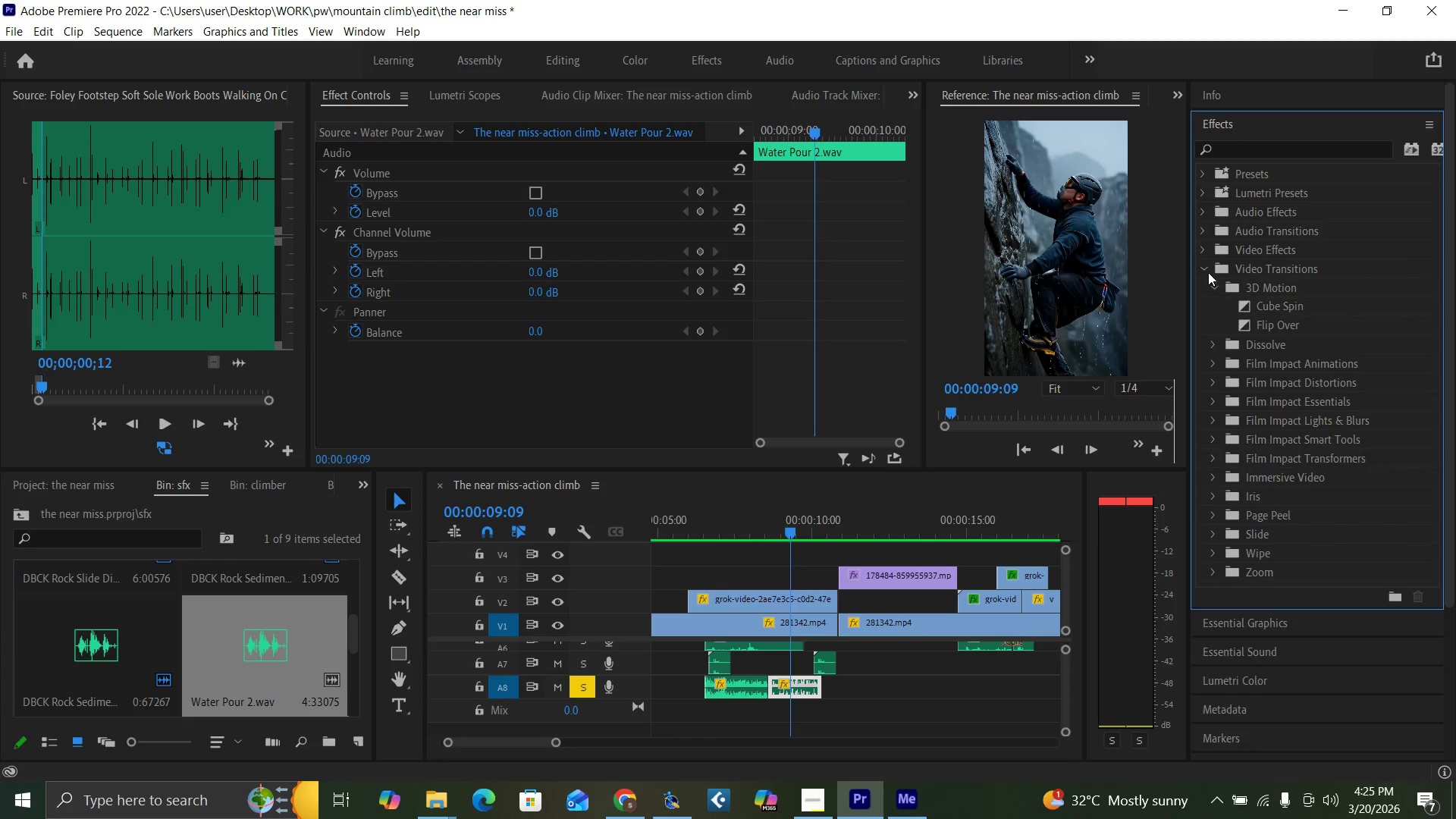 
left_click([1206, 268])
 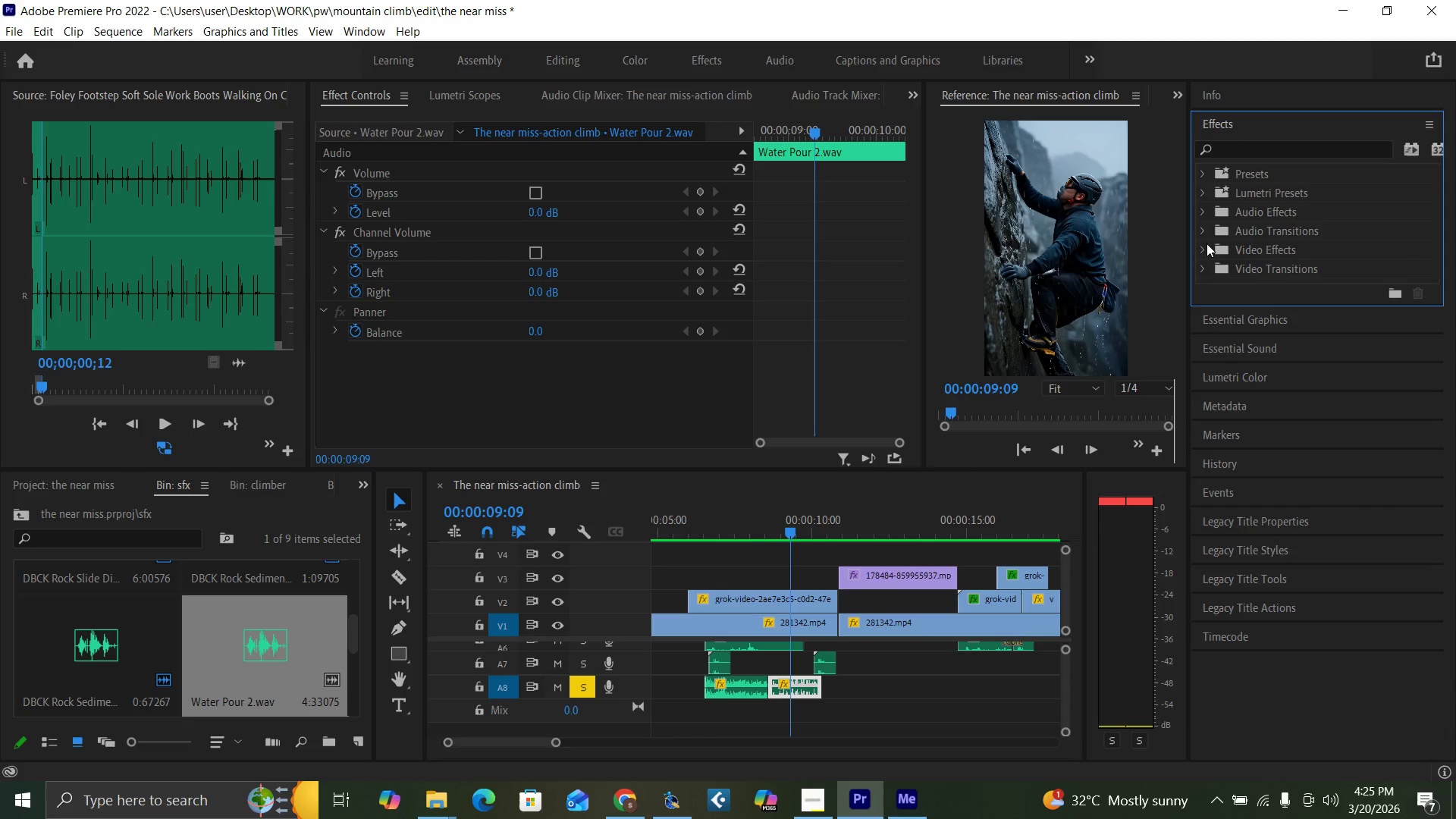 
left_click([1206, 234])
 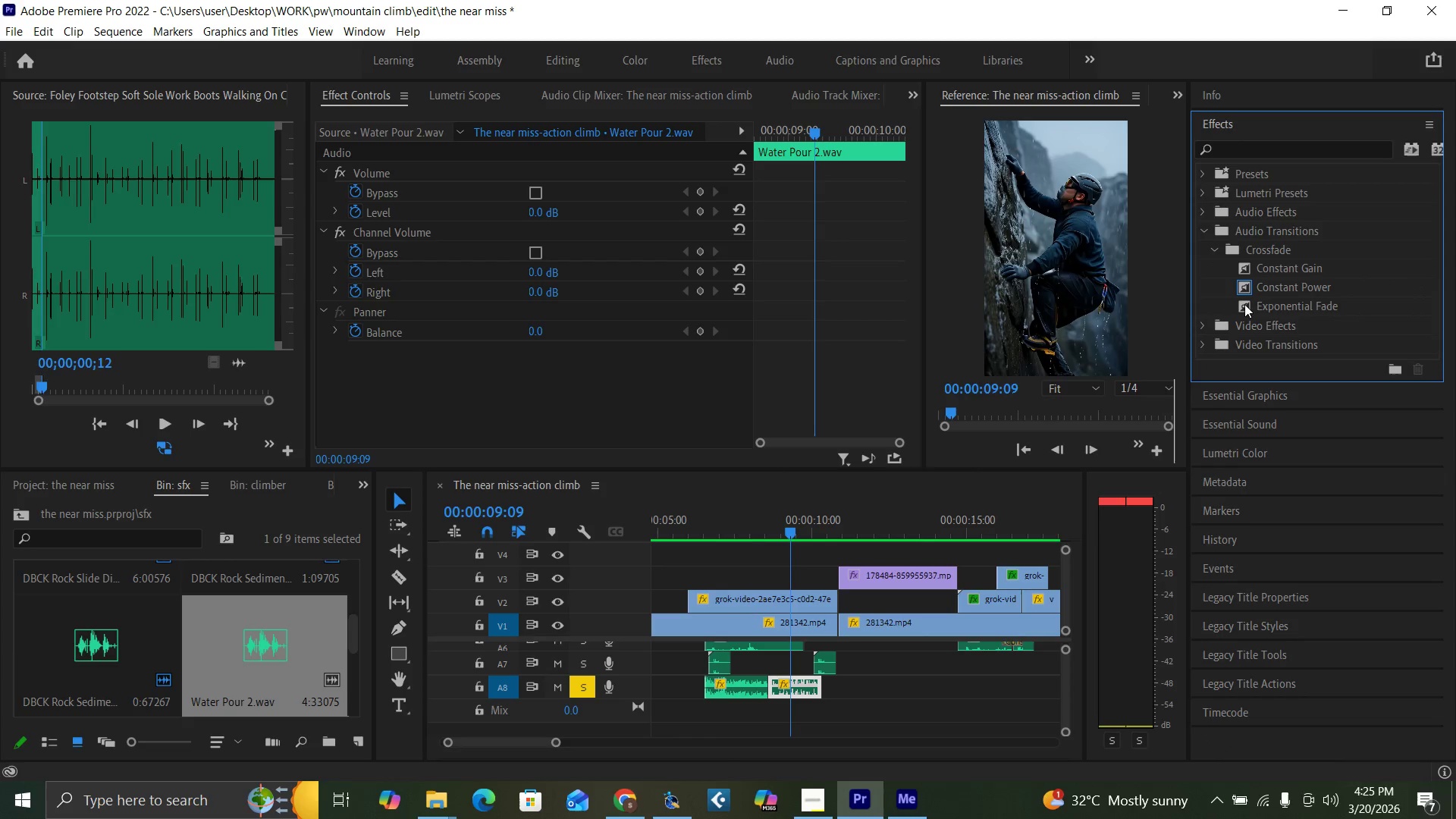 
left_click_drag(start_coordinate=[1243, 290], to_coordinate=[767, 686])
 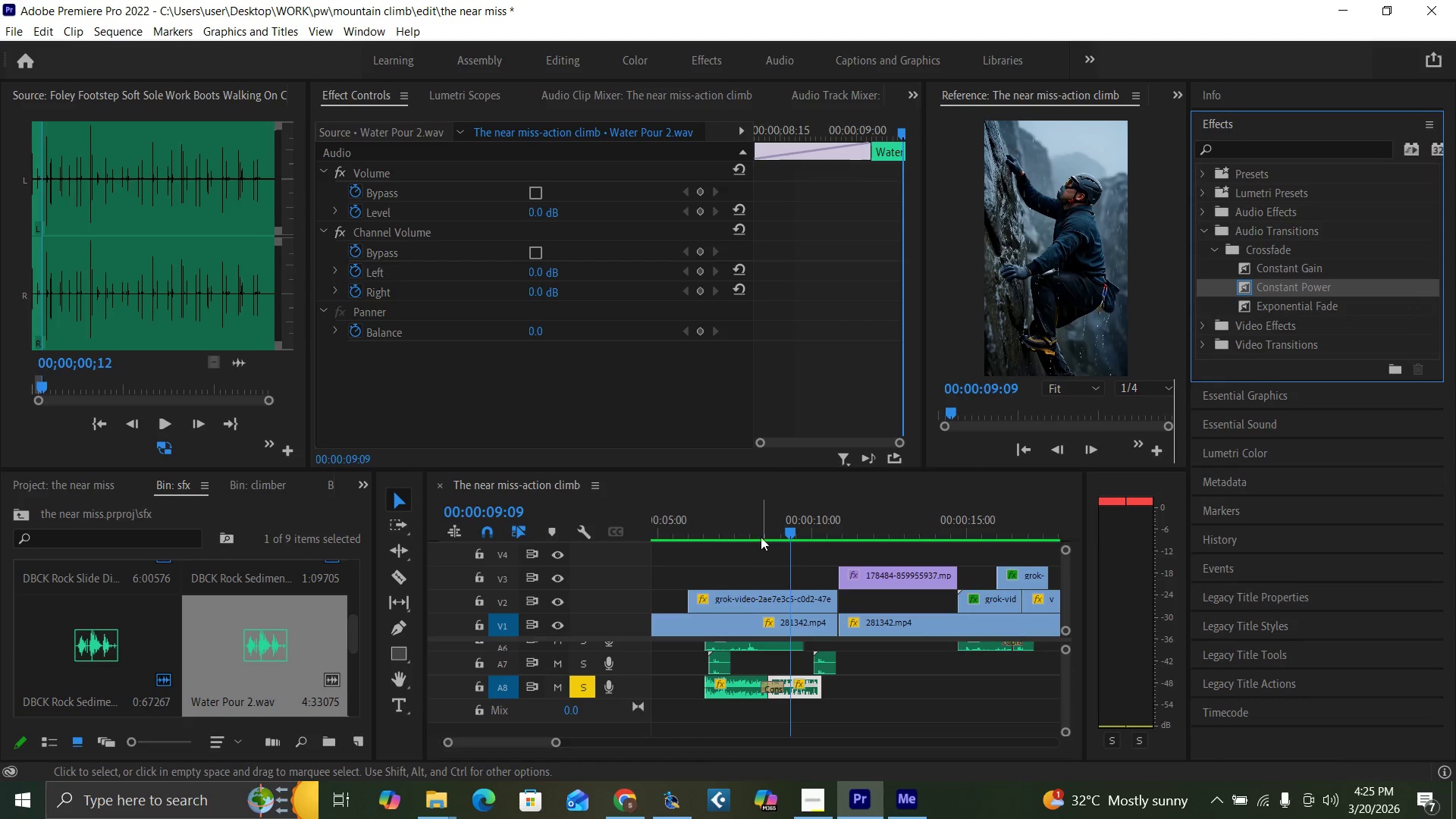 
left_click([761, 526])
 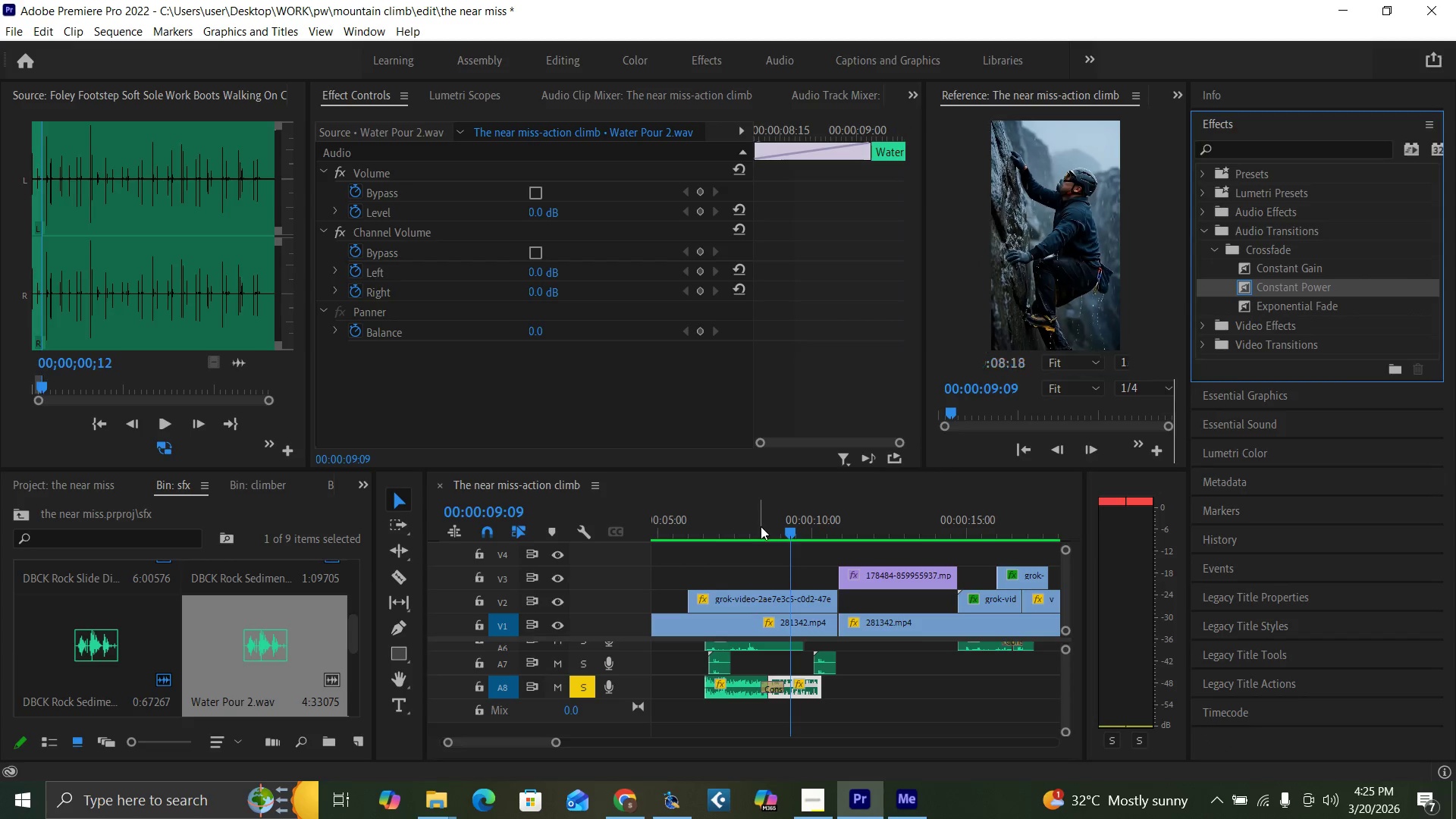 
key(Space)
 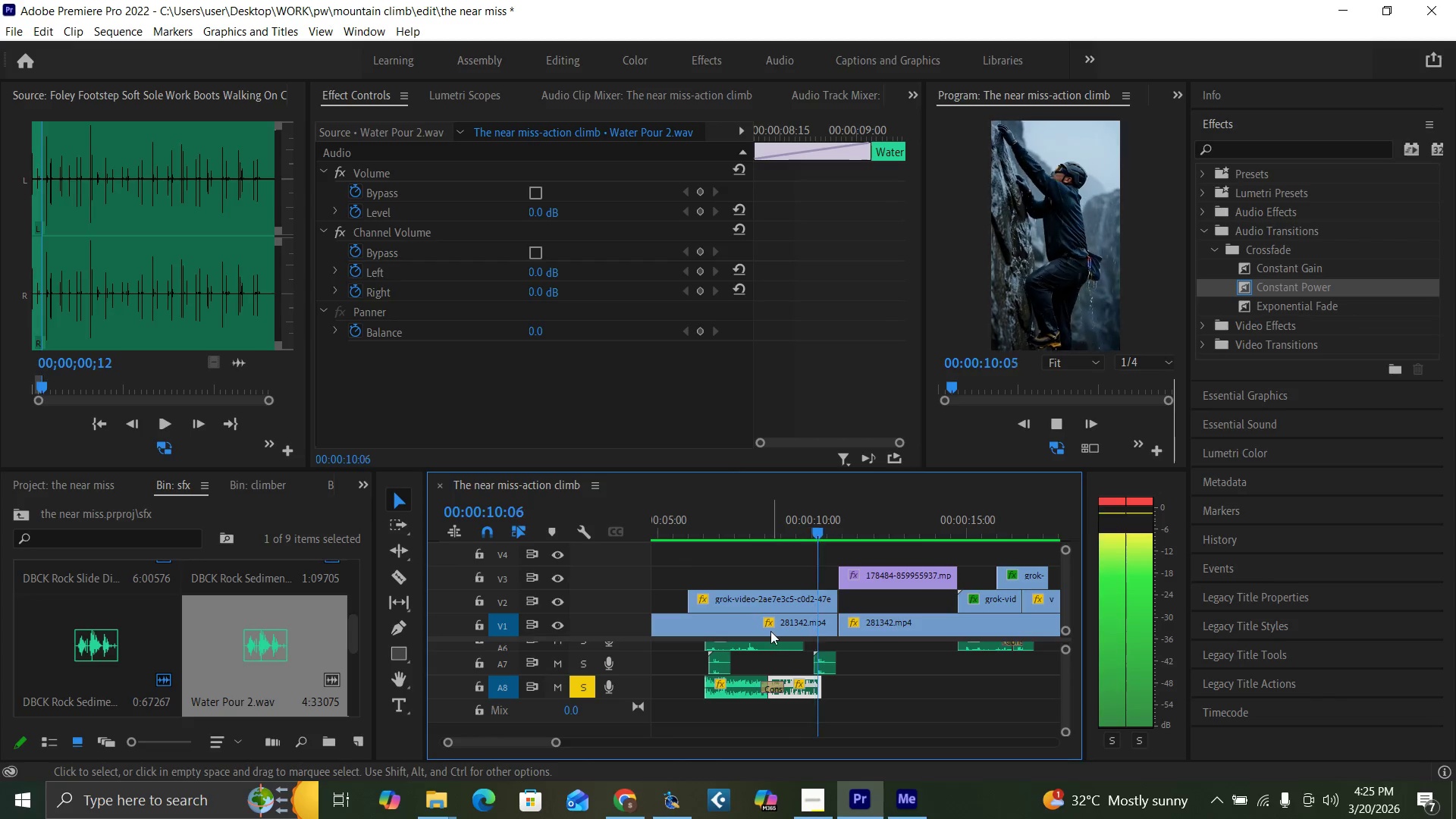 
key(Space)
 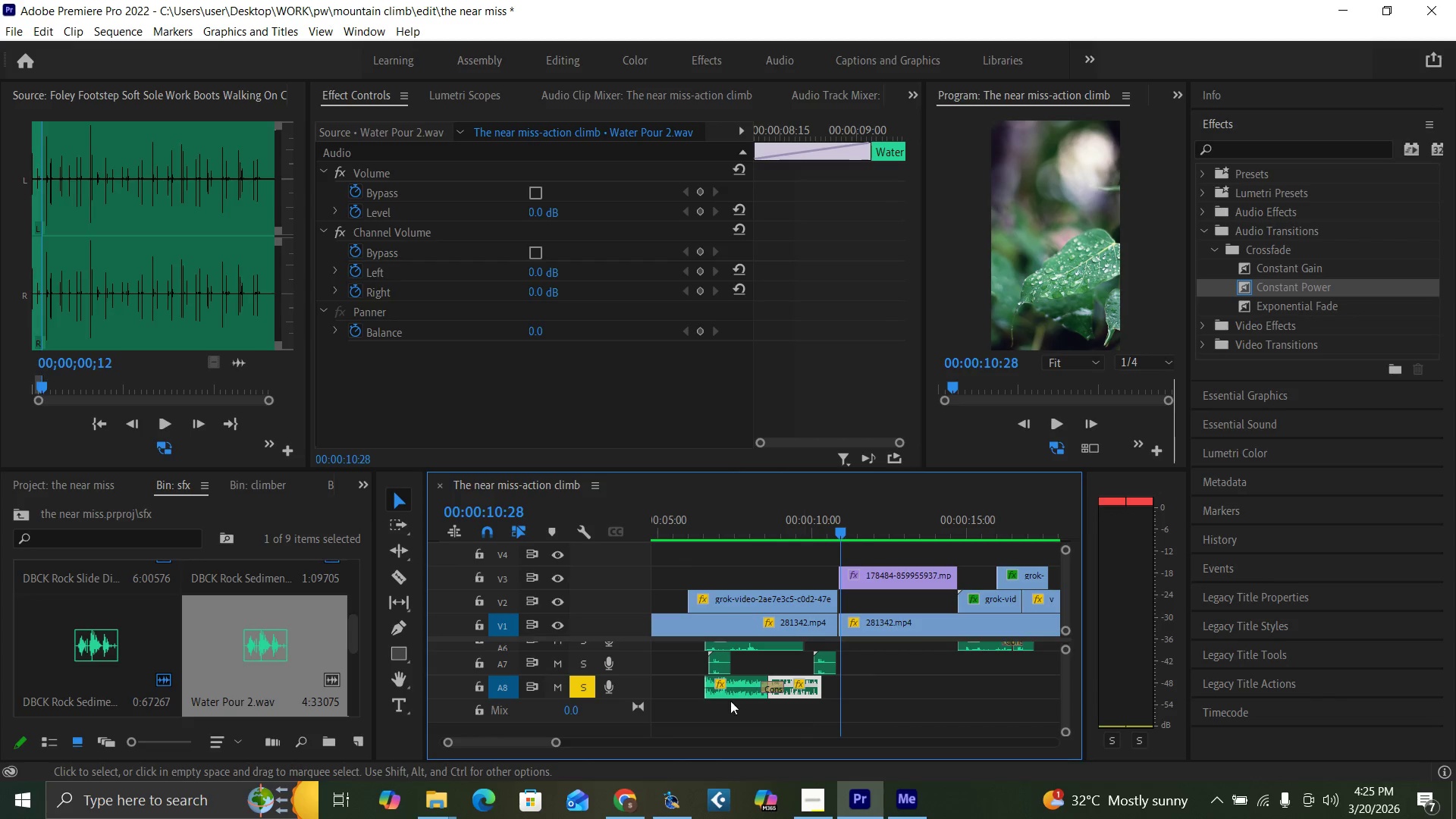 
left_click([687, 529])
 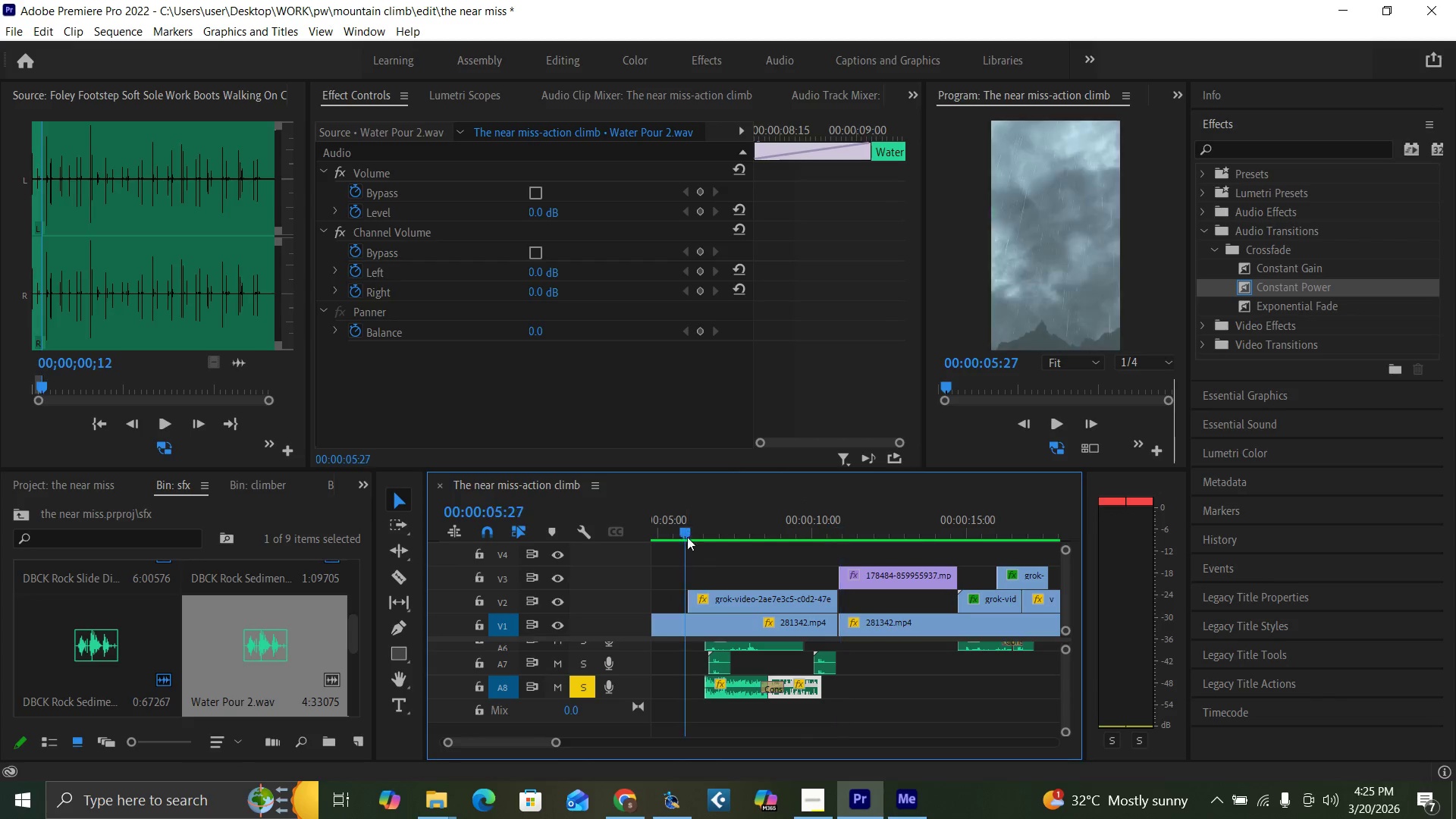 
key(Space)
 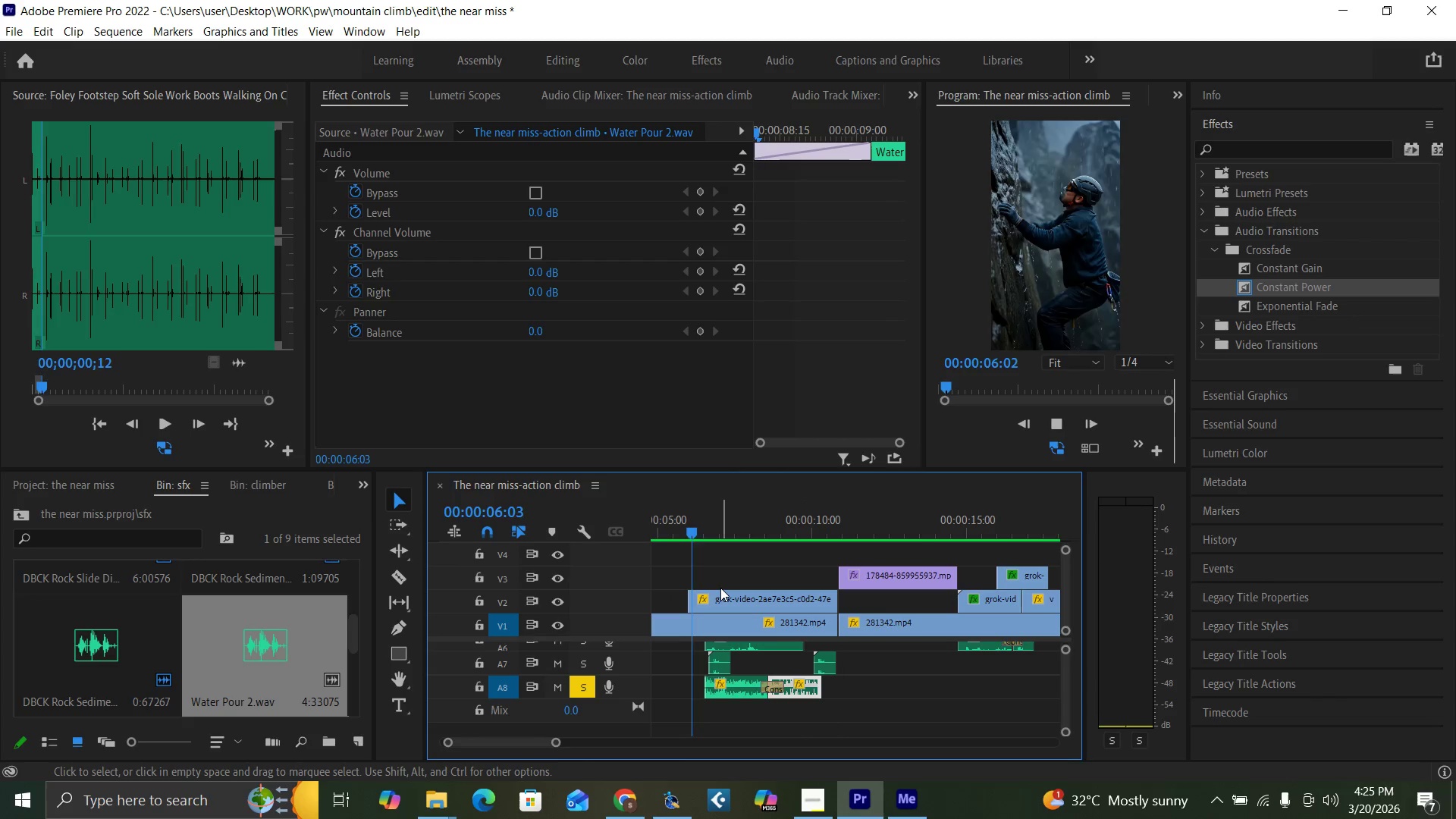 
key(Space)
 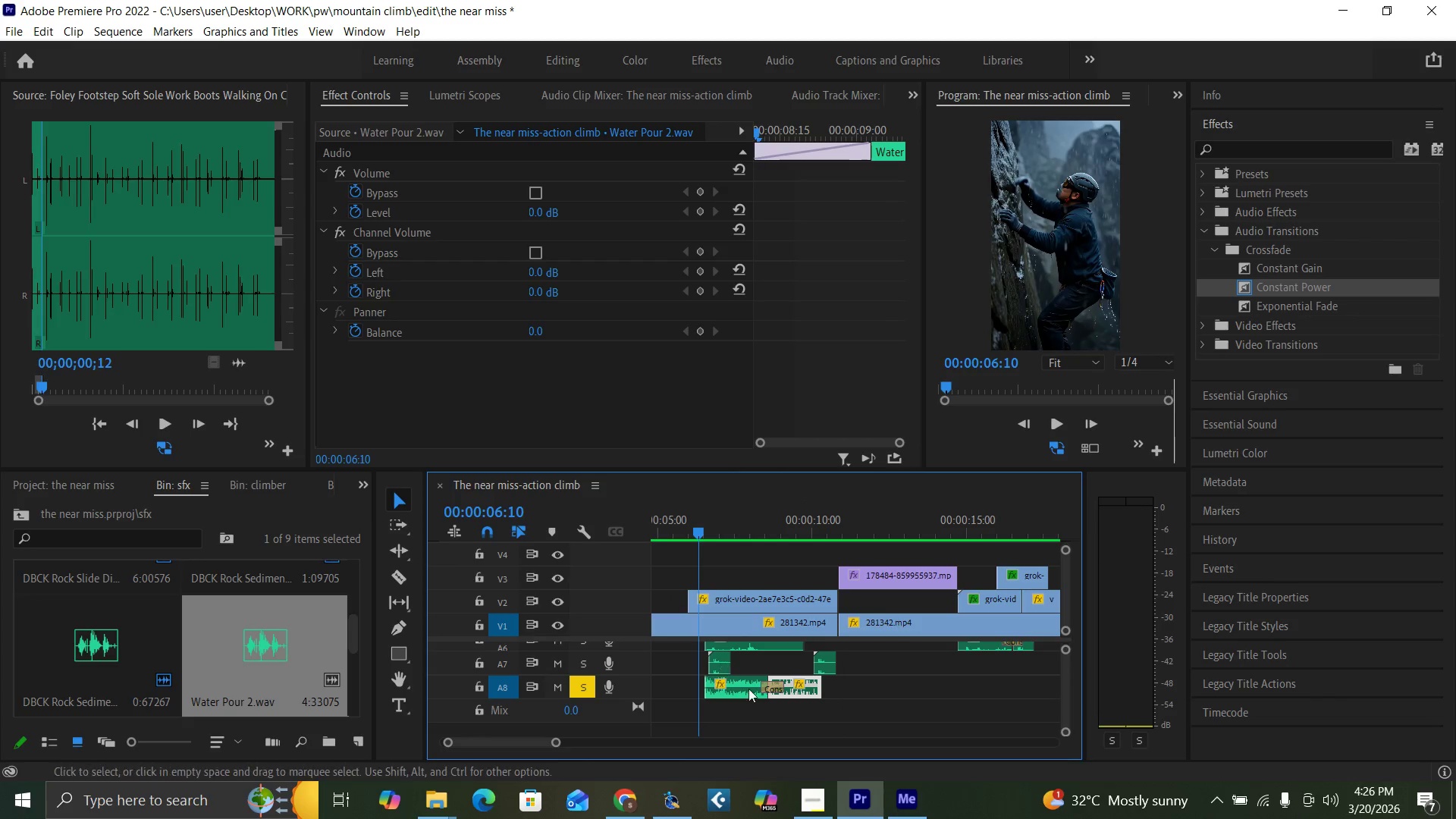 
left_click_drag(start_coordinate=[729, 714], to_coordinate=[796, 697])
 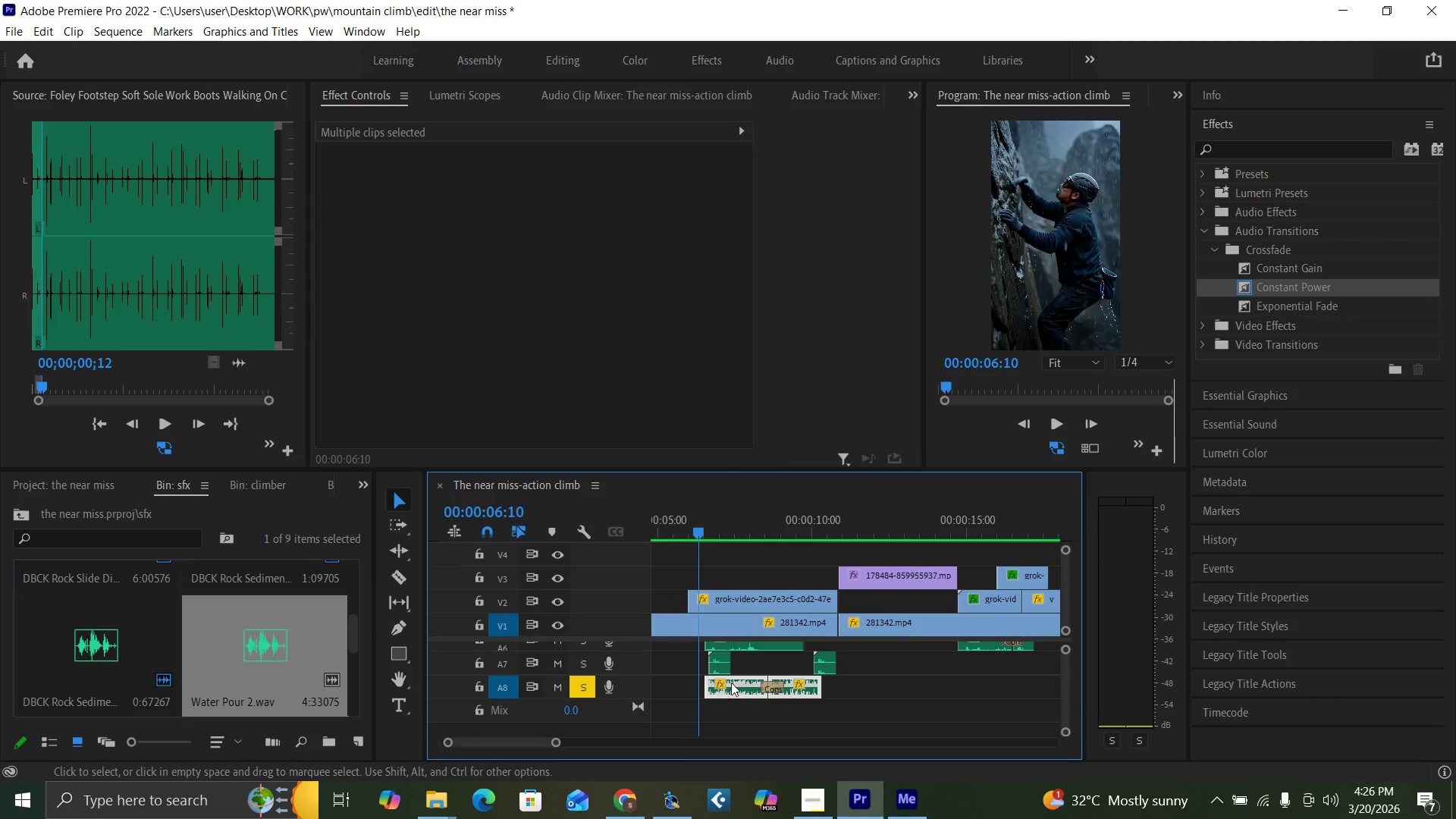 
left_click_drag(start_coordinate=[735, 682], to_coordinate=[720, 684])
 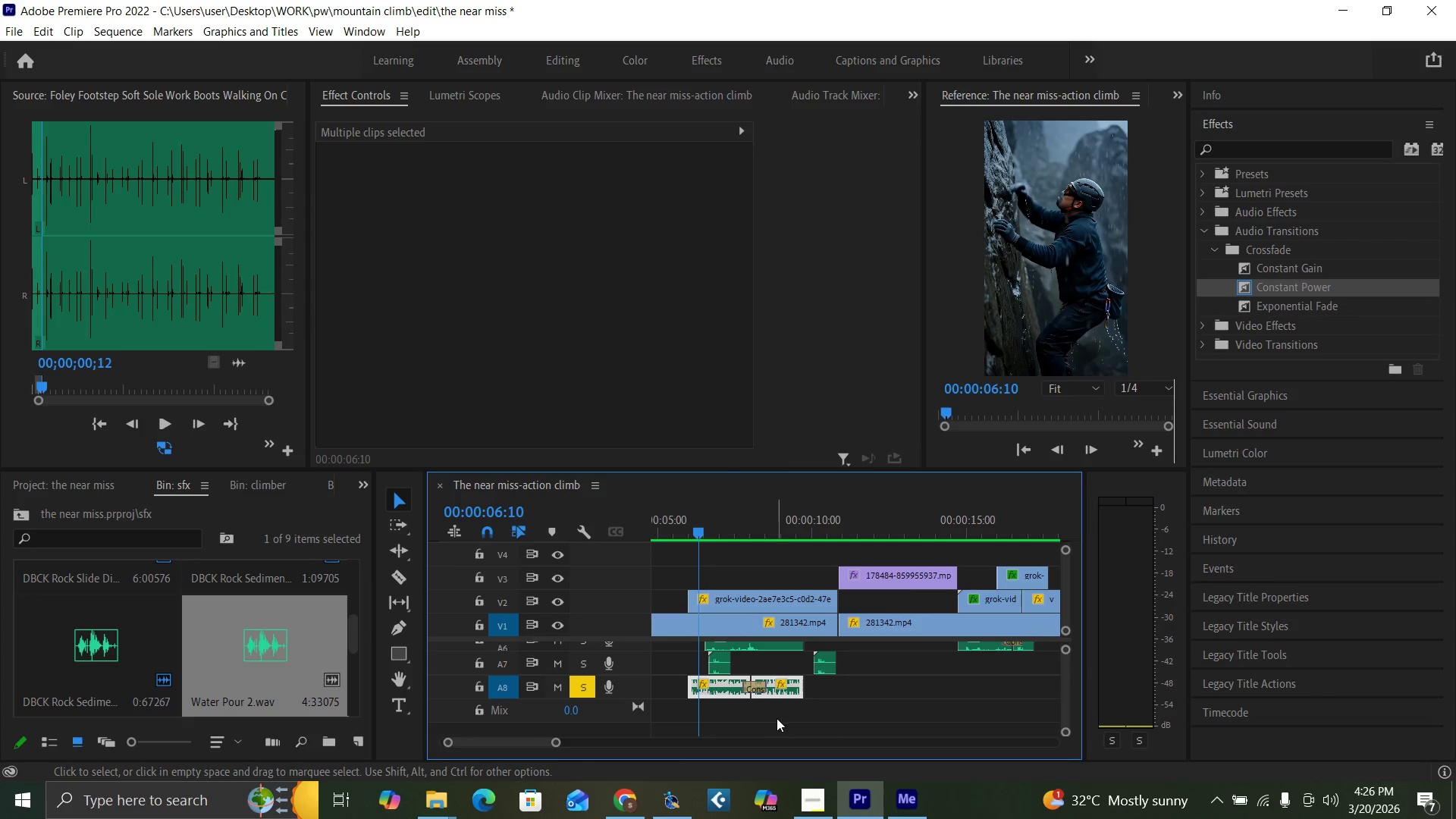 
left_click_drag(start_coordinate=[777, 718], to_coordinate=[732, 685])
 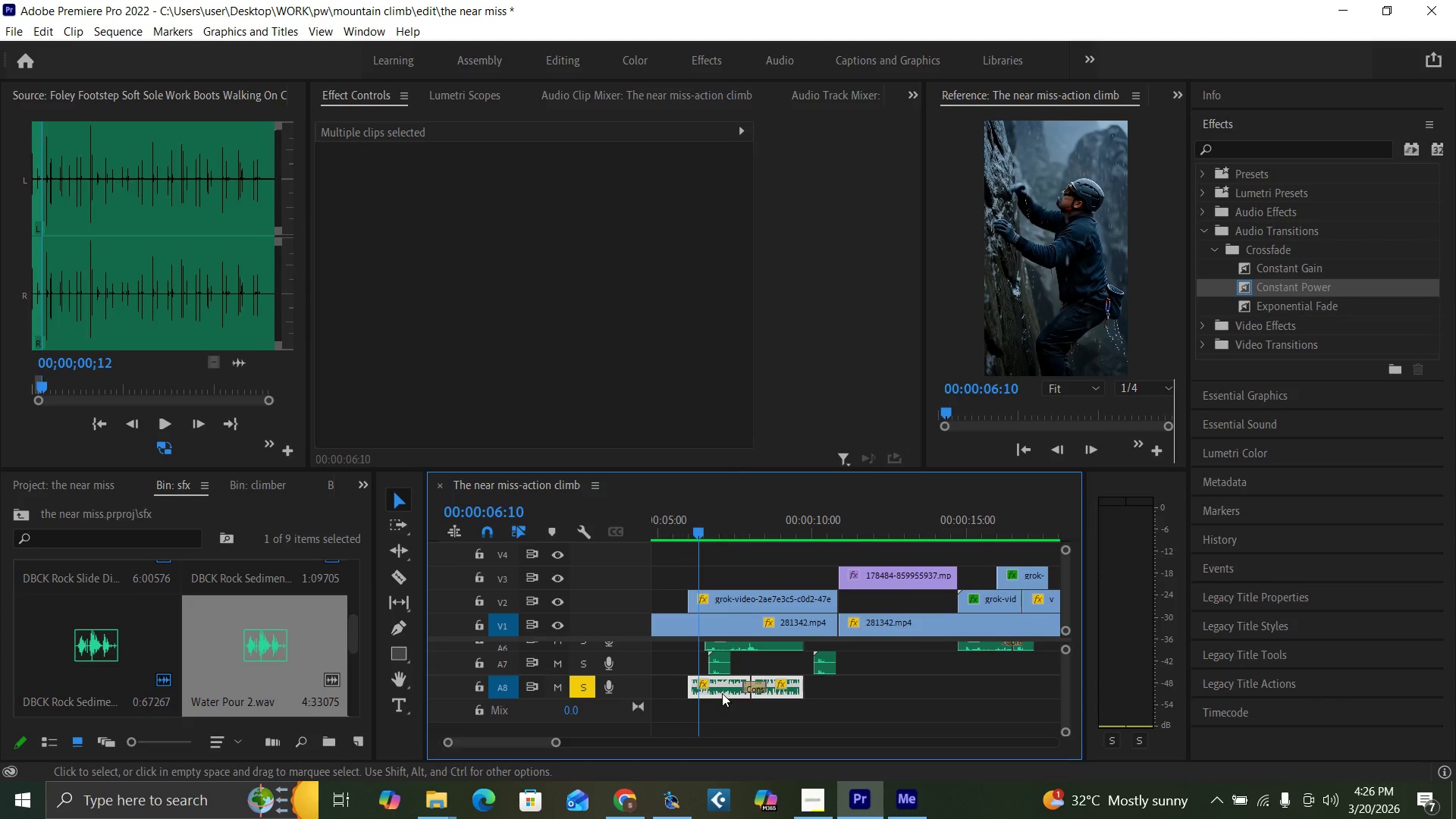 
hold_key(key=AltLeft, duration=1.27)
left_click_drag(start_coordinate=[719, 693], to_coordinate=[843, 694])
 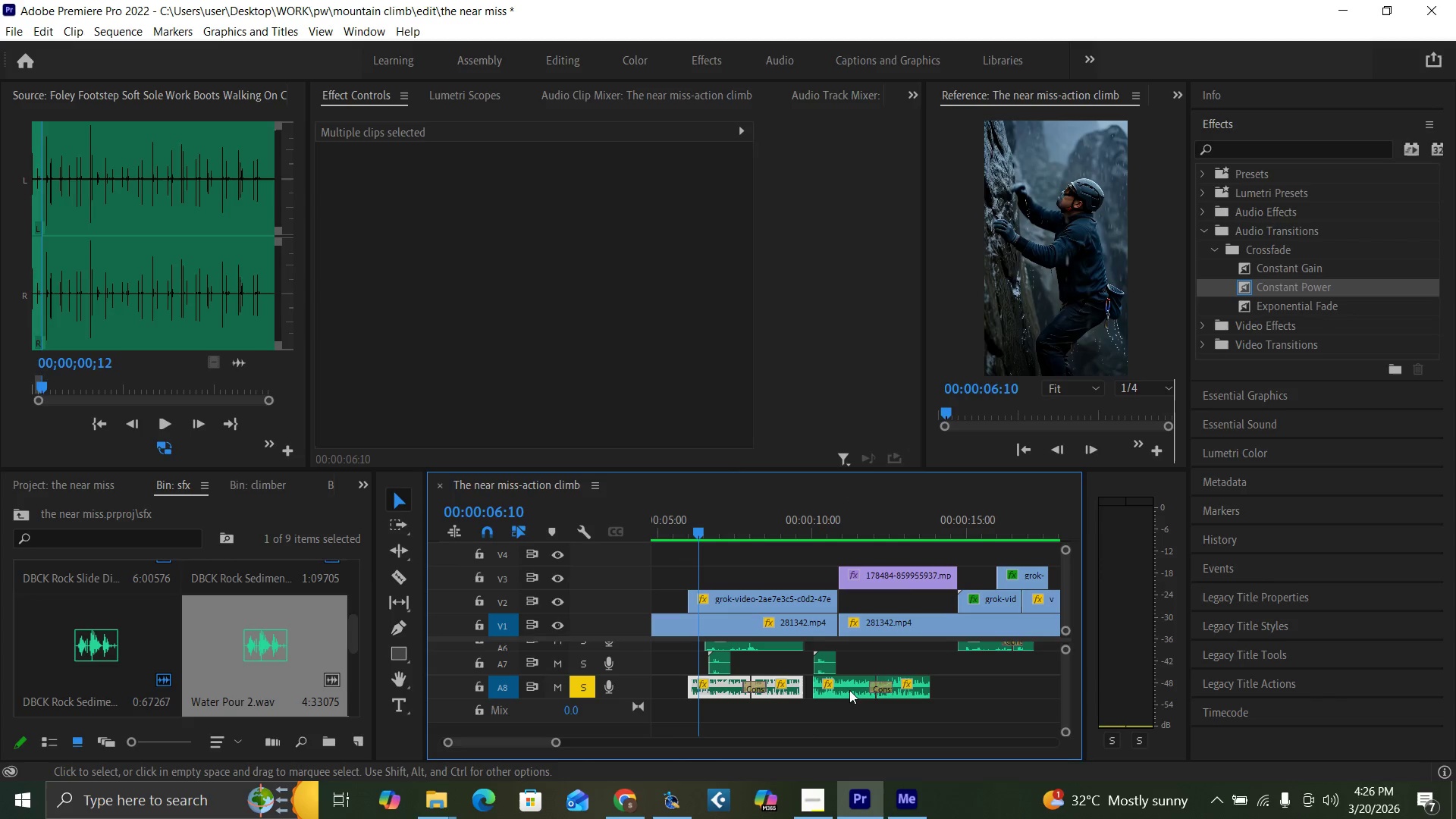 
left_click_drag(start_coordinate=[858, 723], to_coordinate=[888, 696])
 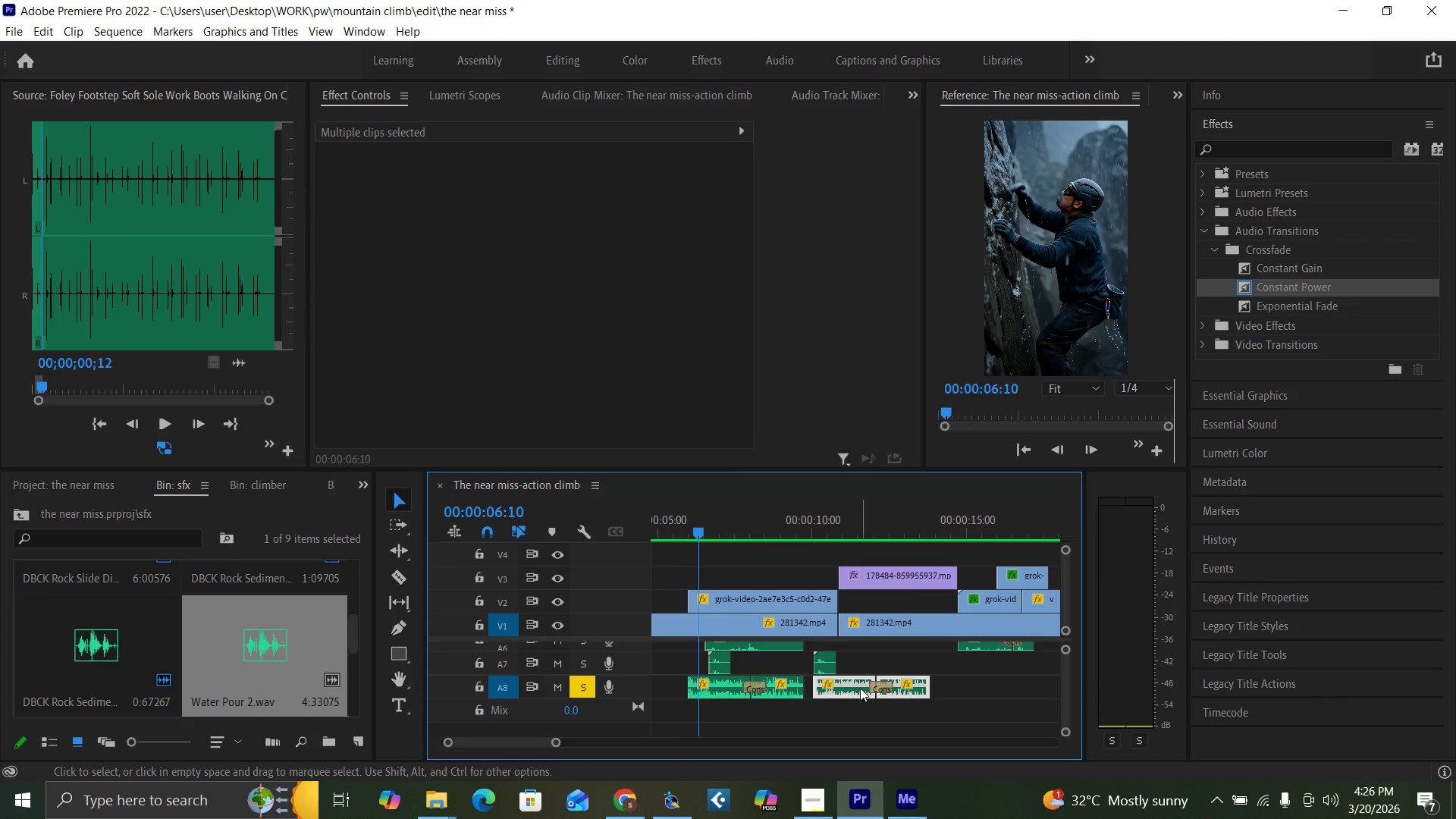 
left_click_drag(start_coordinate=[860, 688], to_coordinate=[852, 687])
 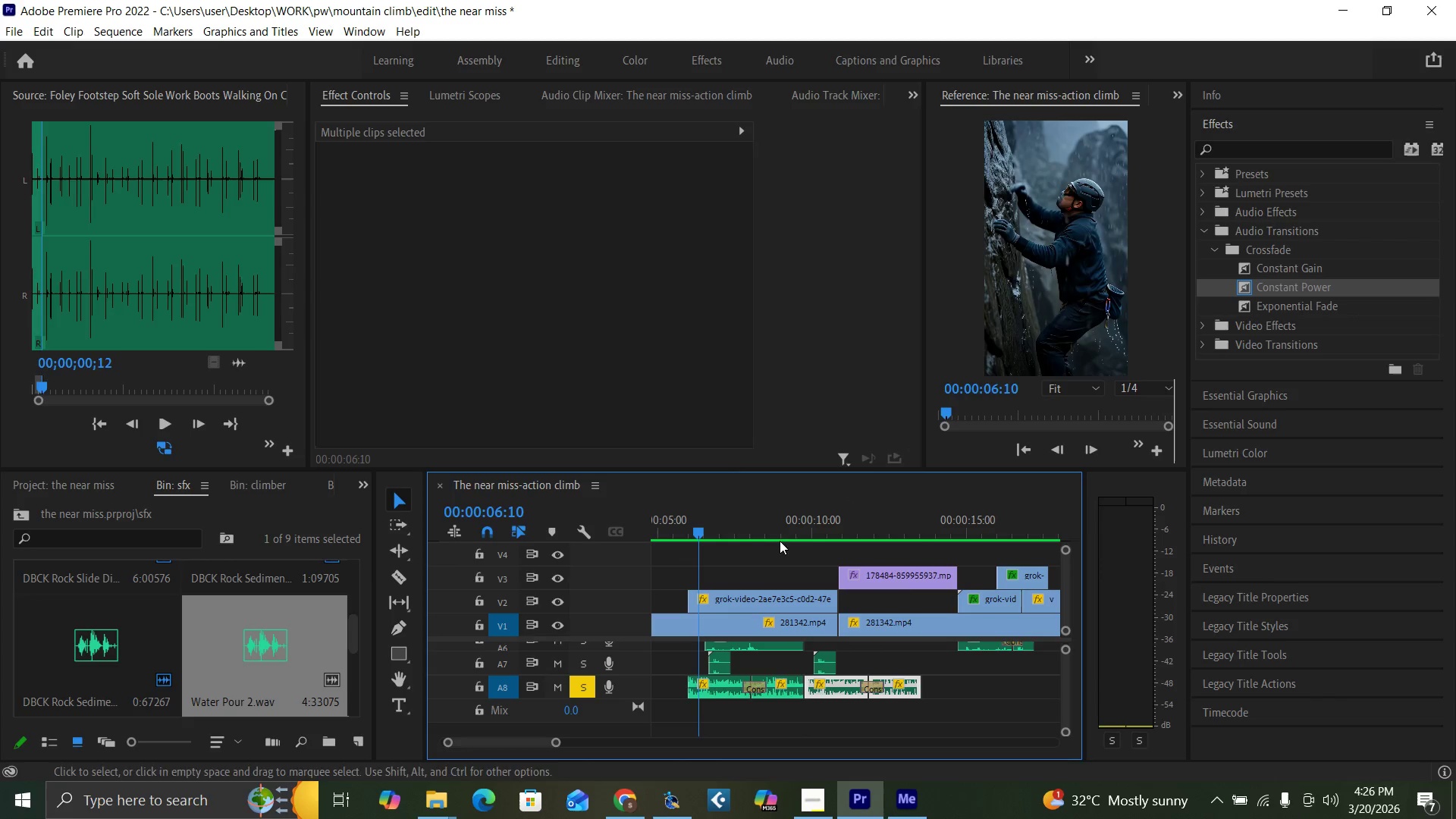 
left_click([786, 526])
 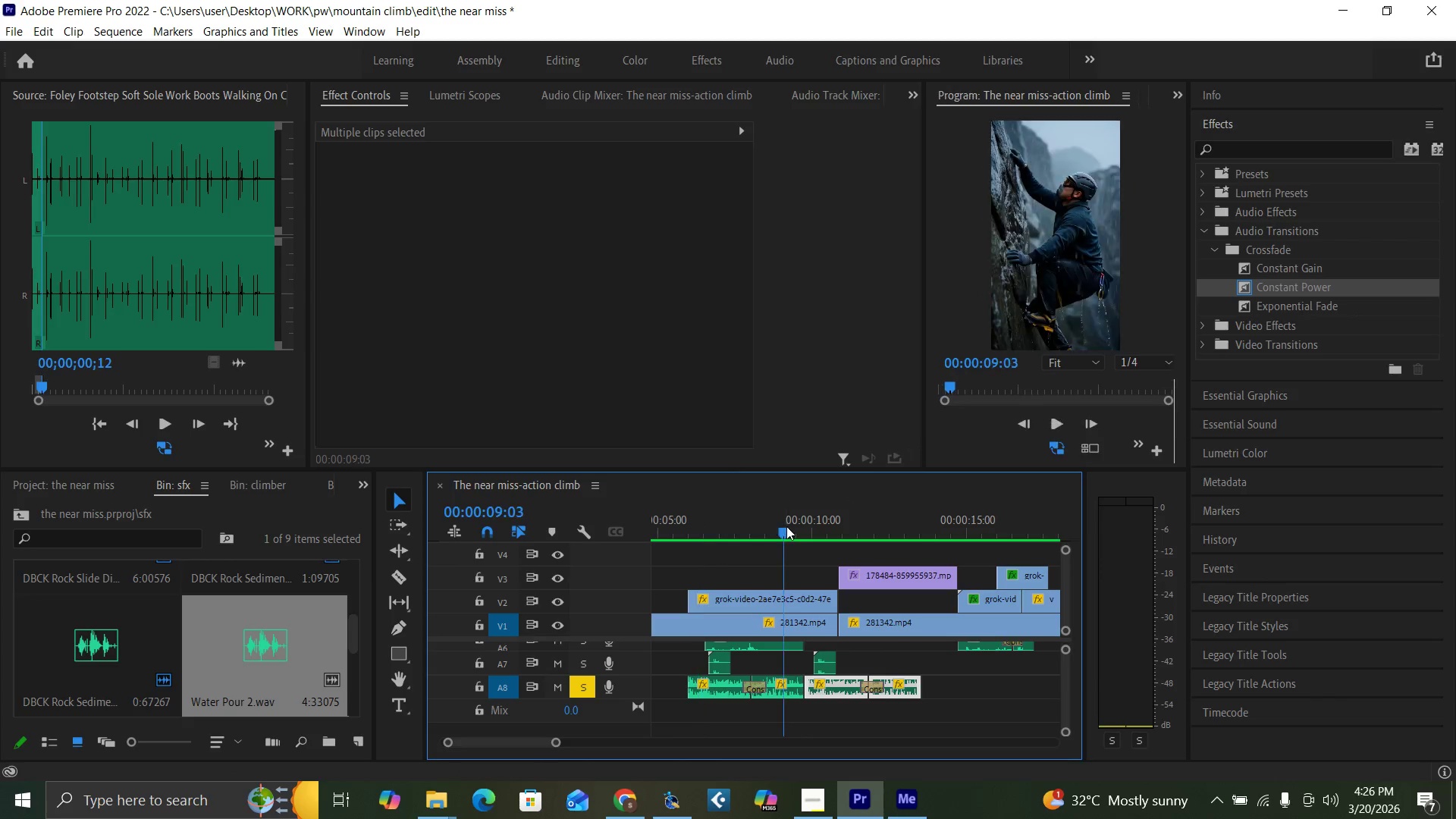 
key(Space)
 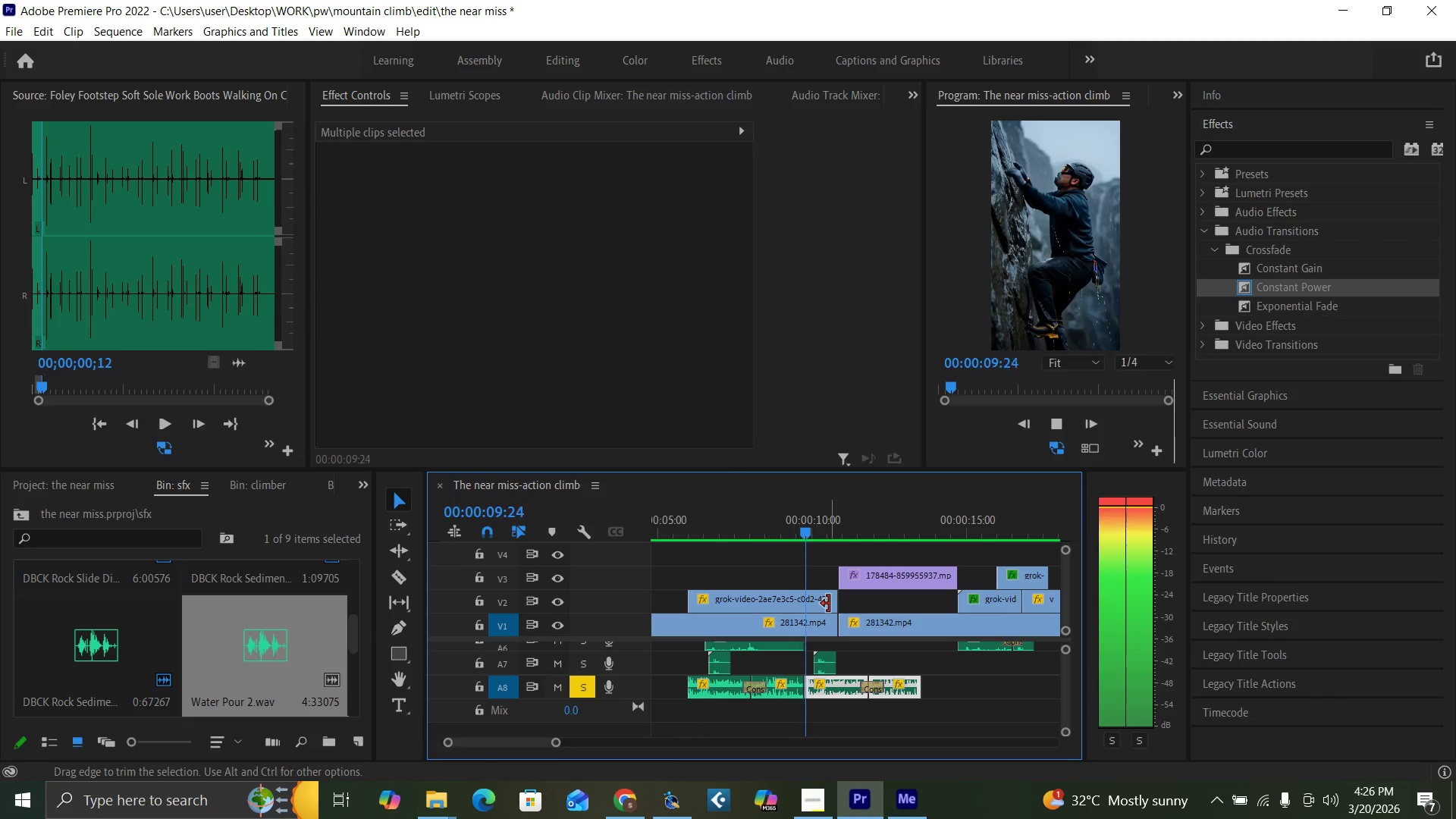 
key(Space)
 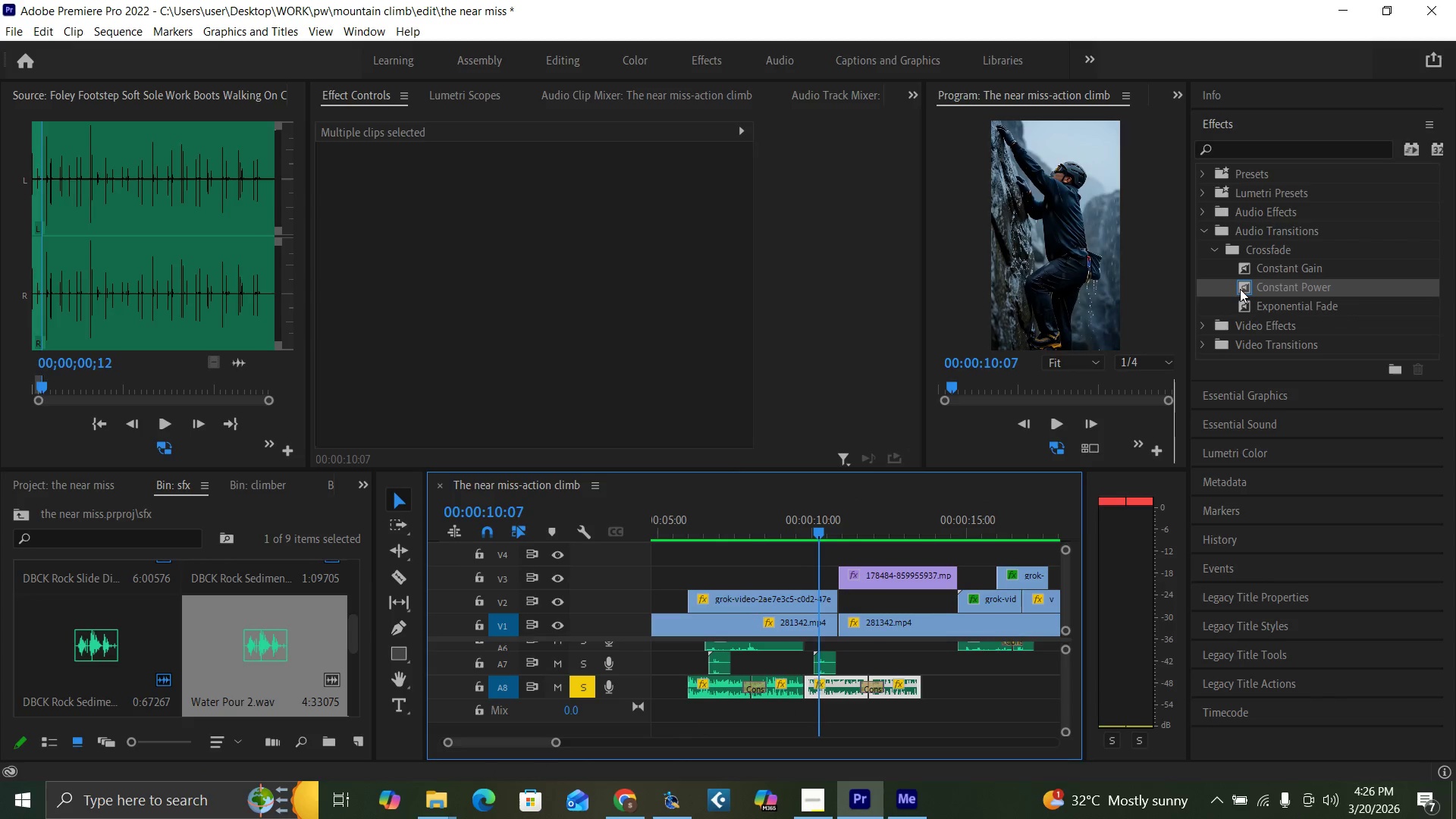 
left_click_drag(start_coordinate=[1240, 287], to_coordinate=[808, 682])
 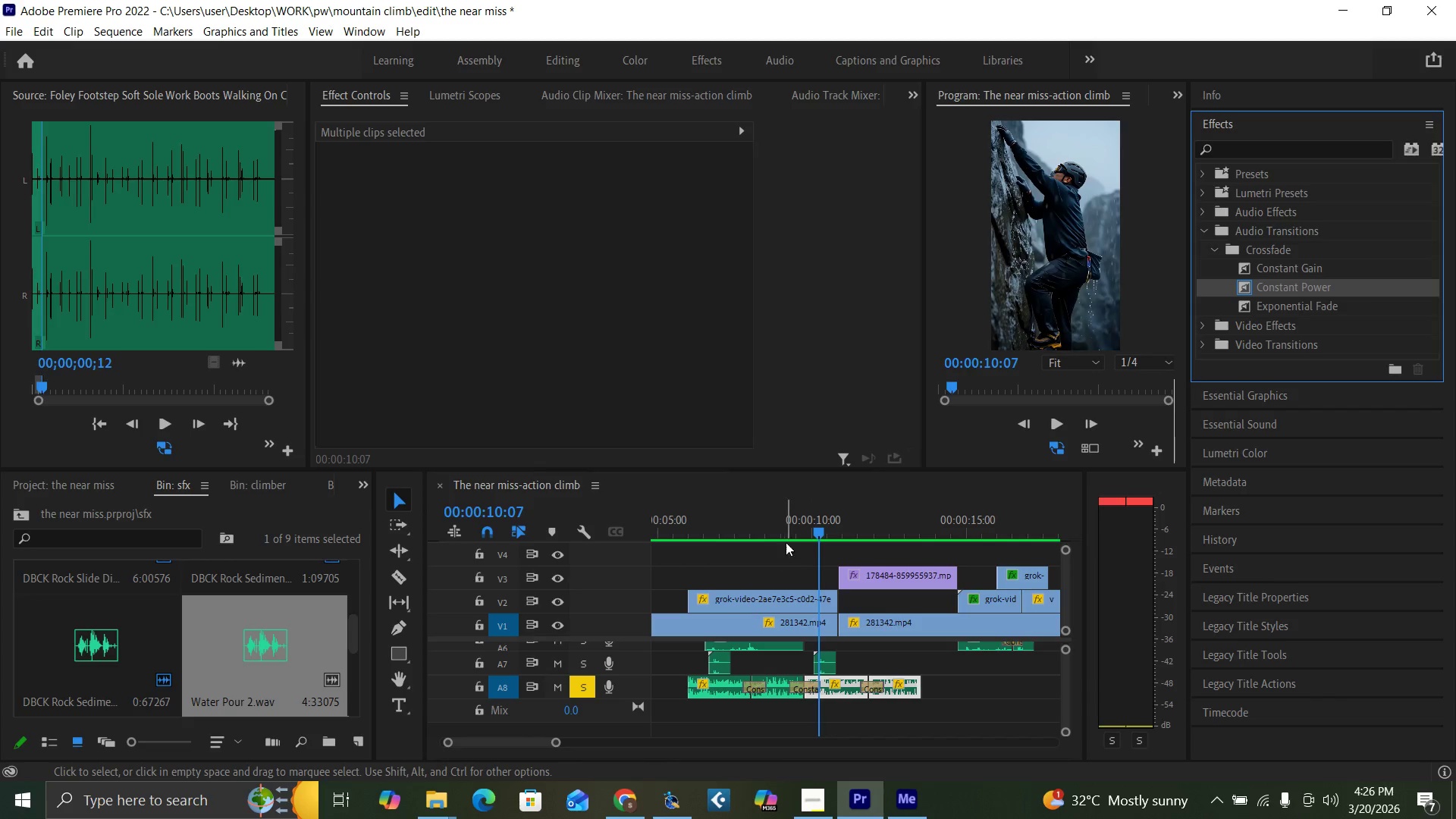 
left_click([792, 527])
 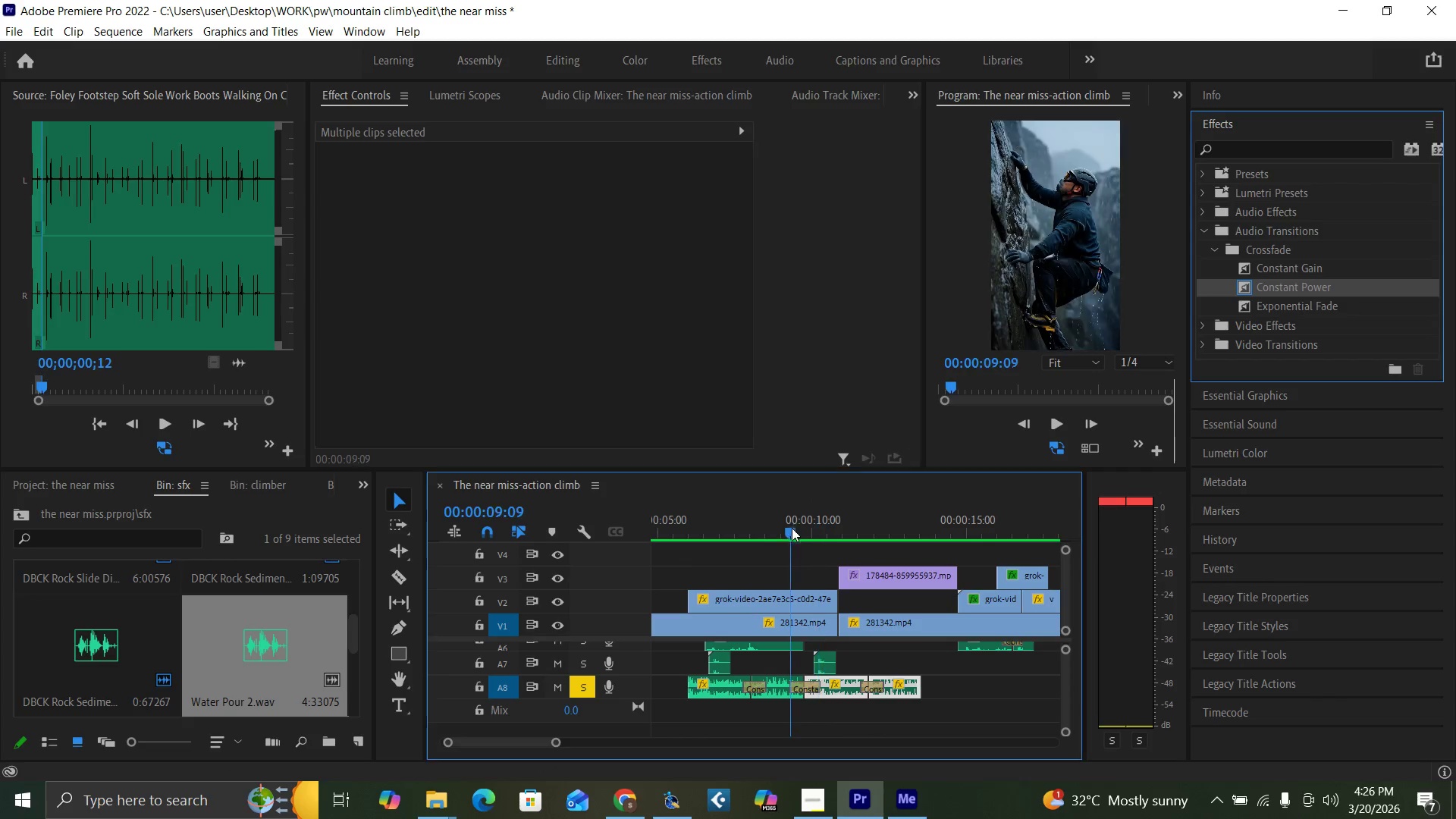 
key(Space)
 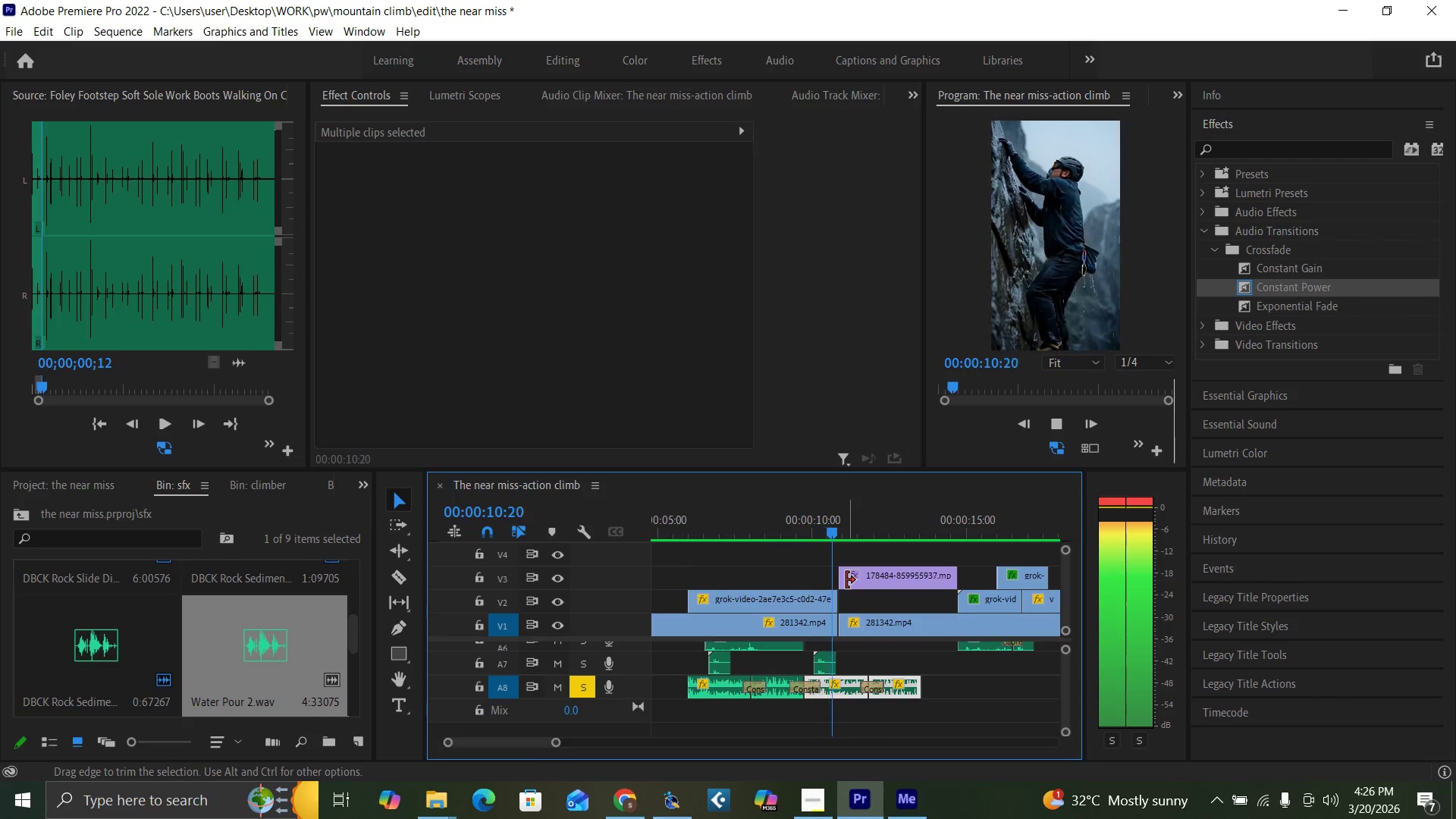 
key(Space)
 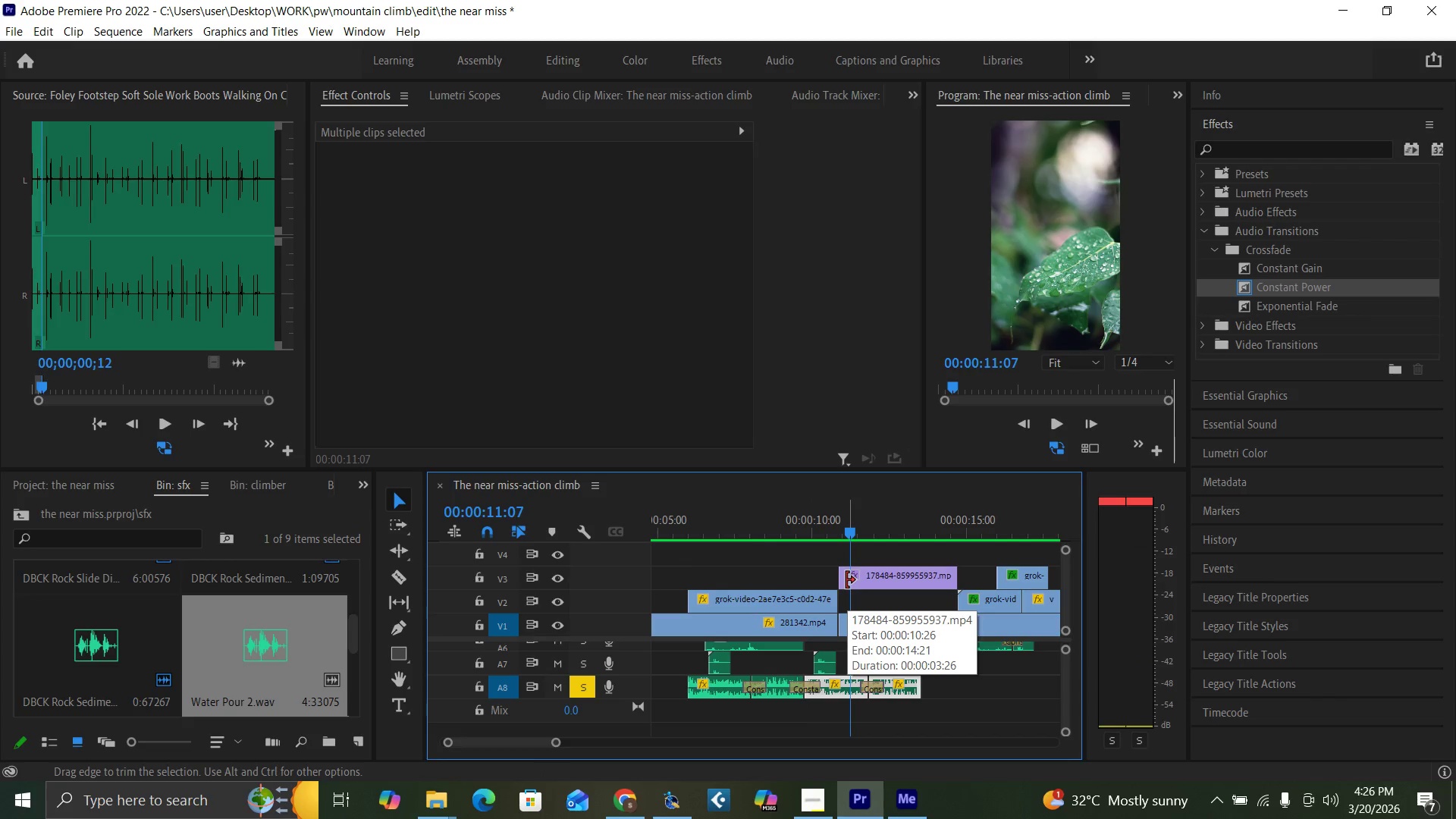 
key(C)
 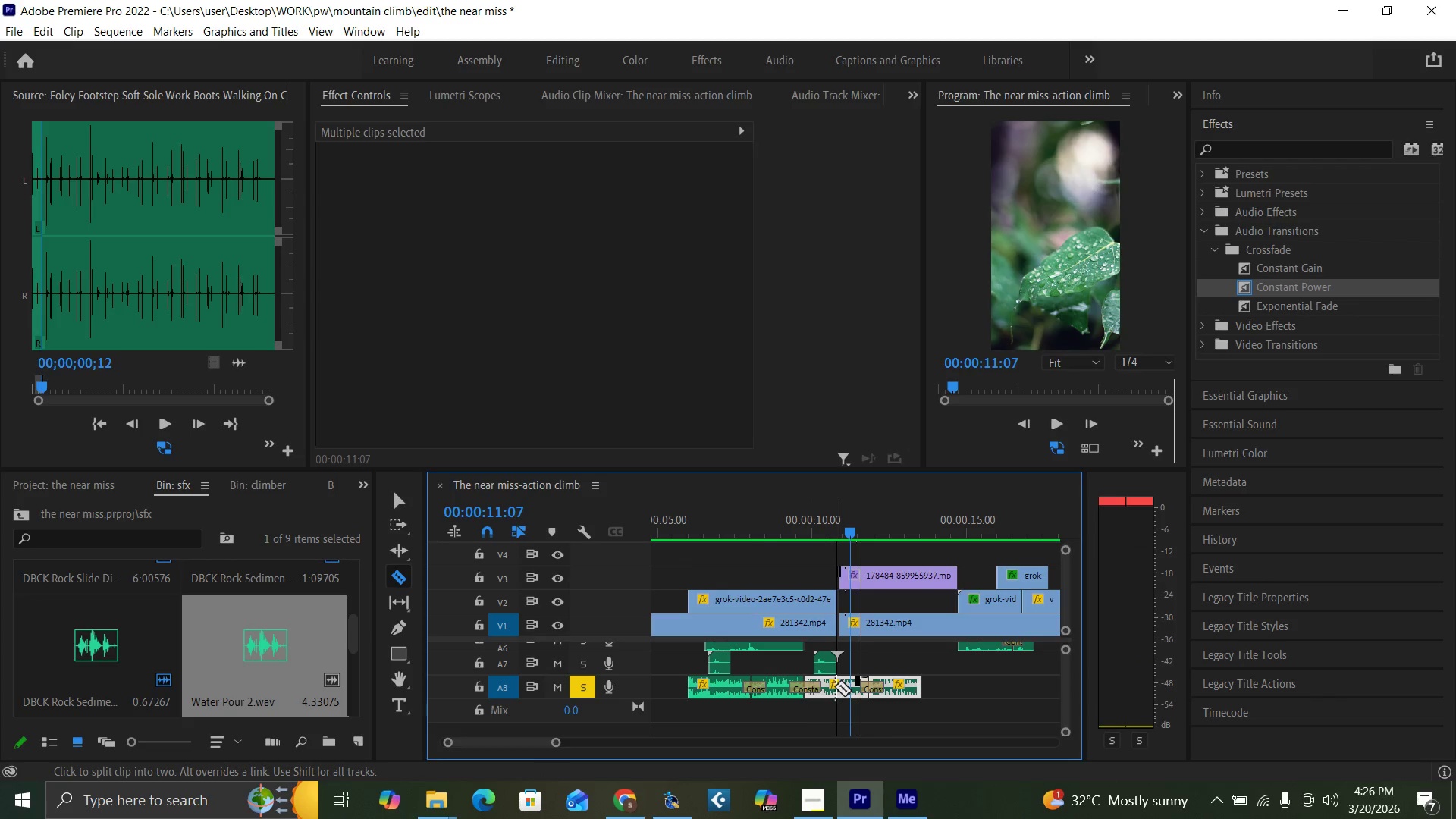 
left_click([840, 686])
 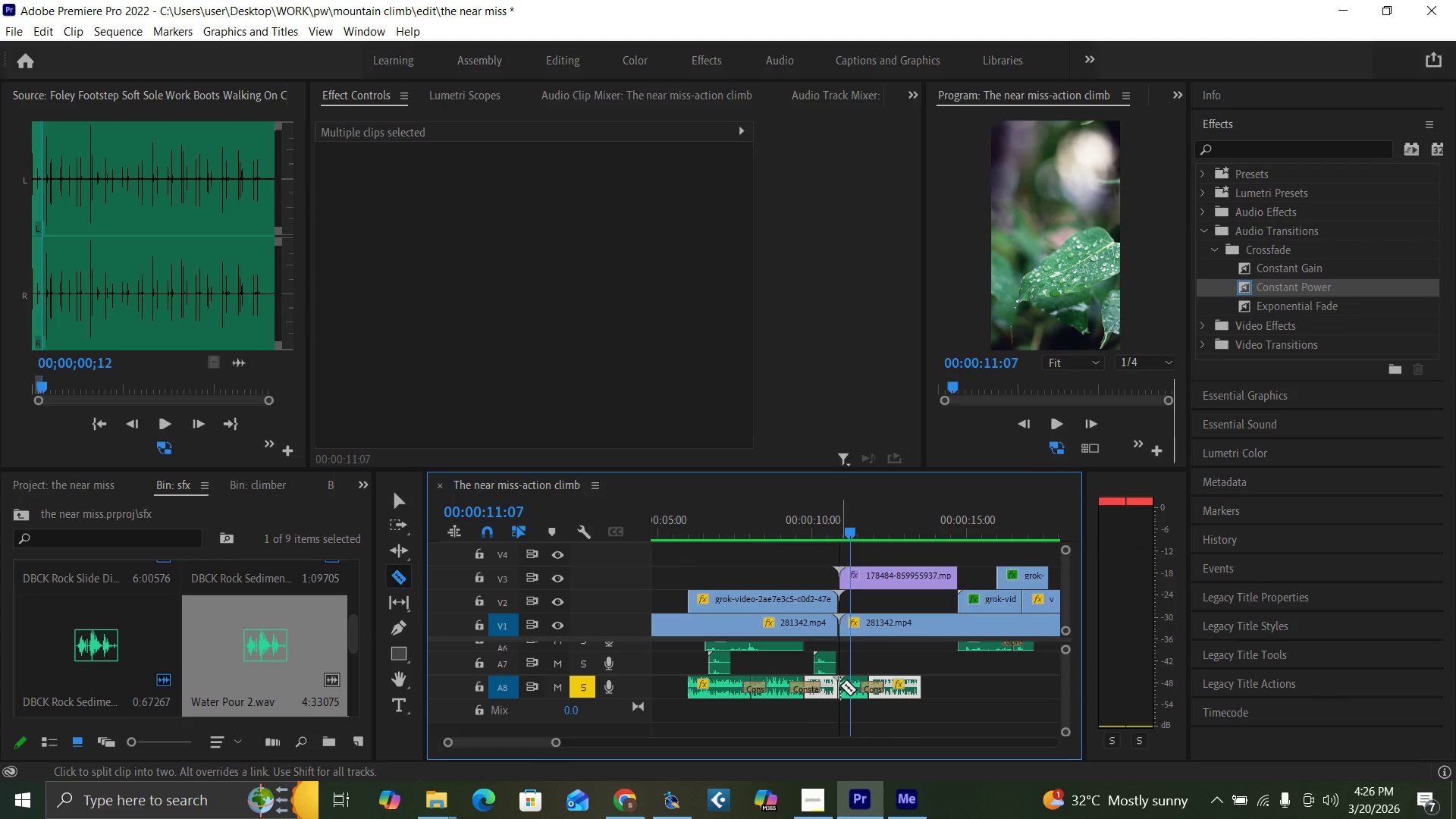 
key(V)
 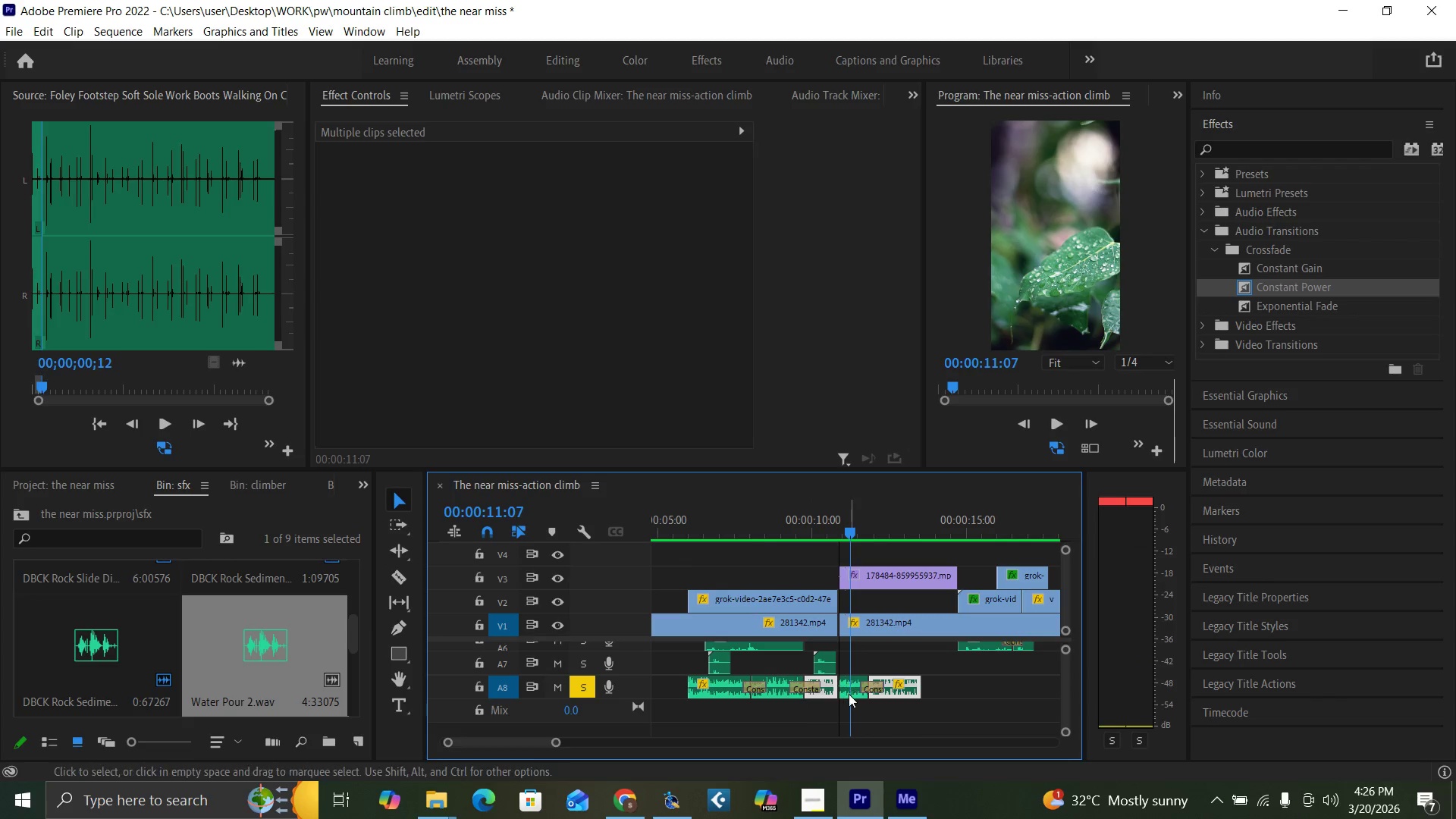 
left_click([849, 694])
 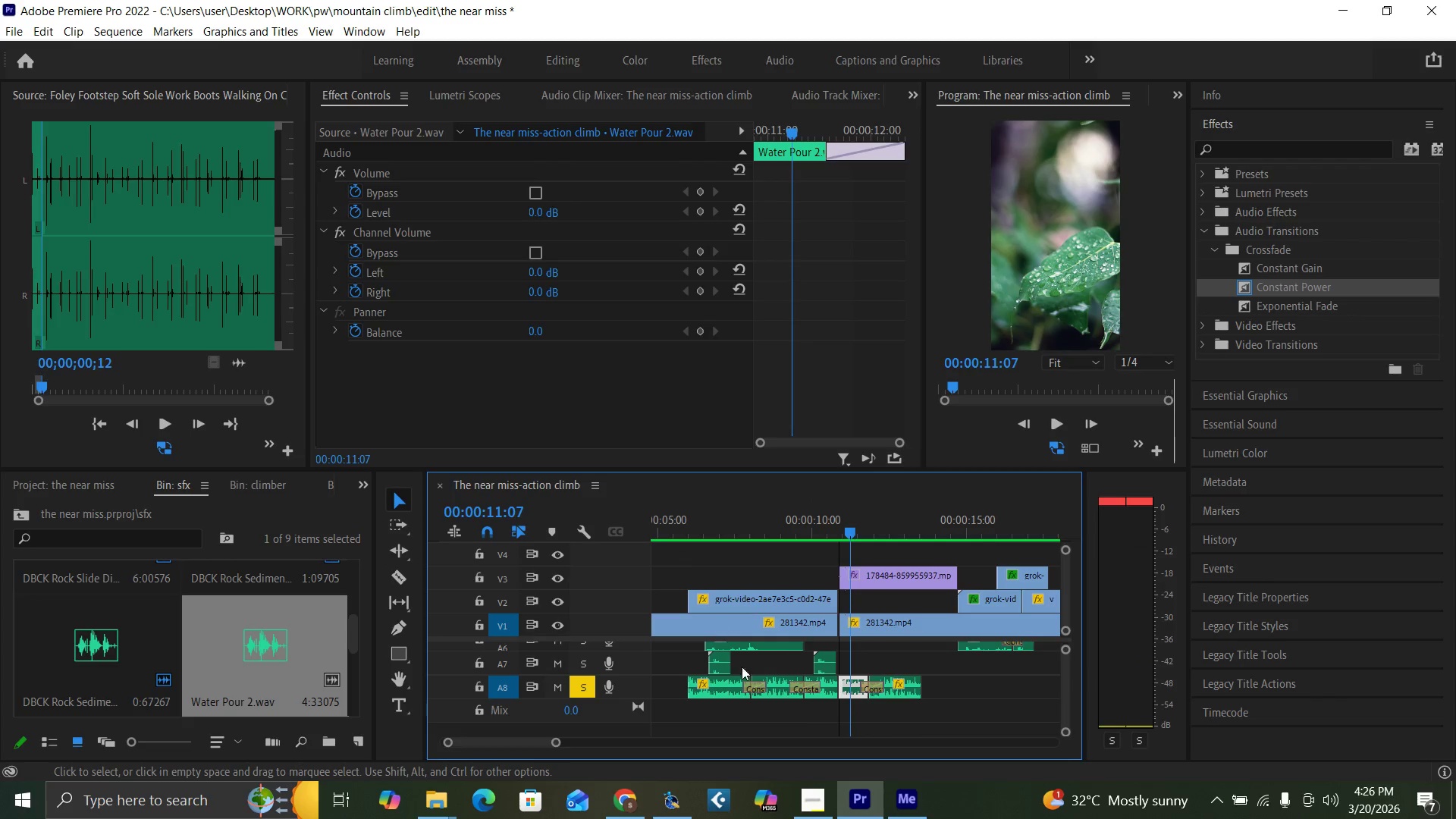 
left_click([726, 686])
 